 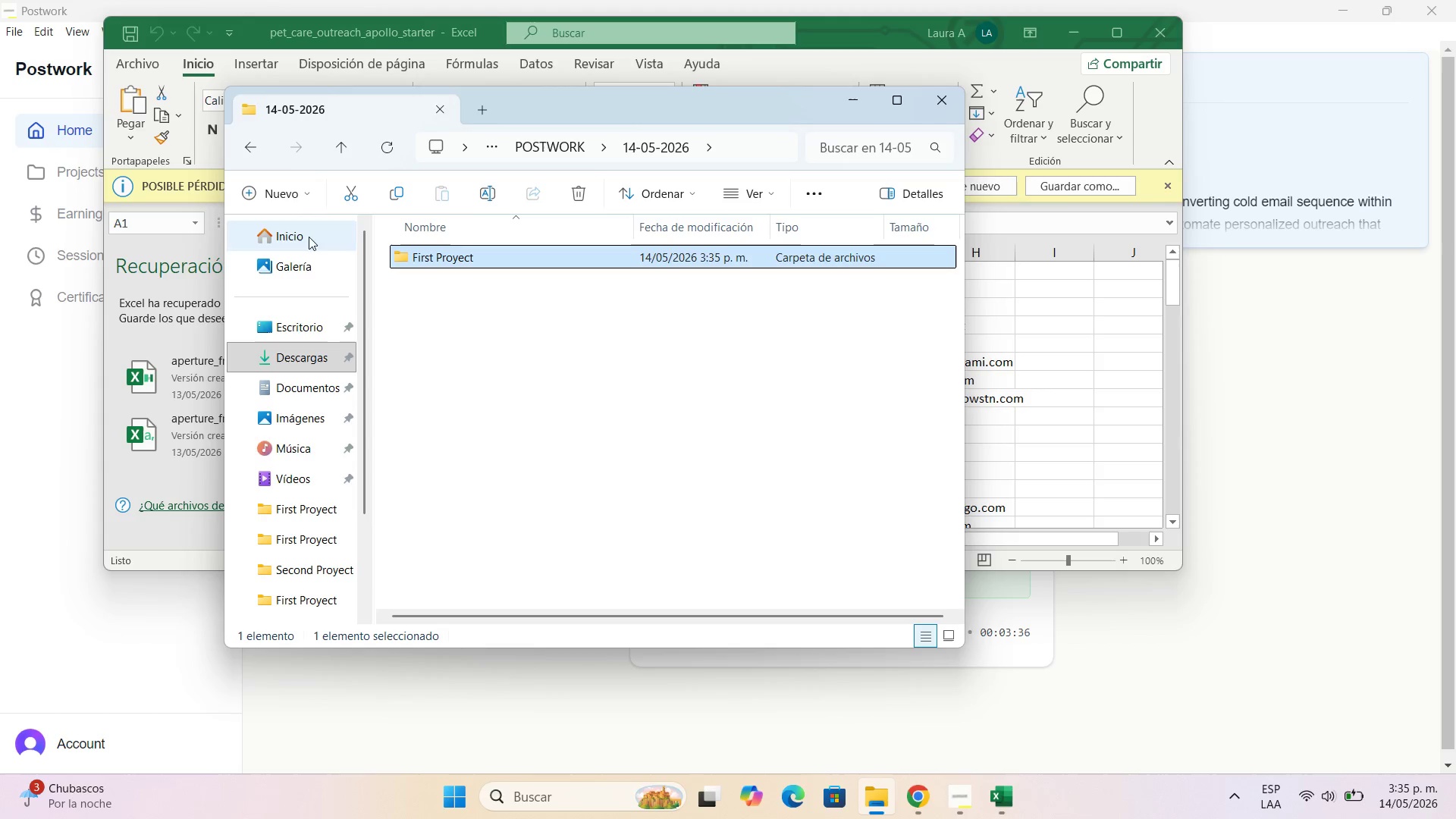 
left_click([834, 107])
 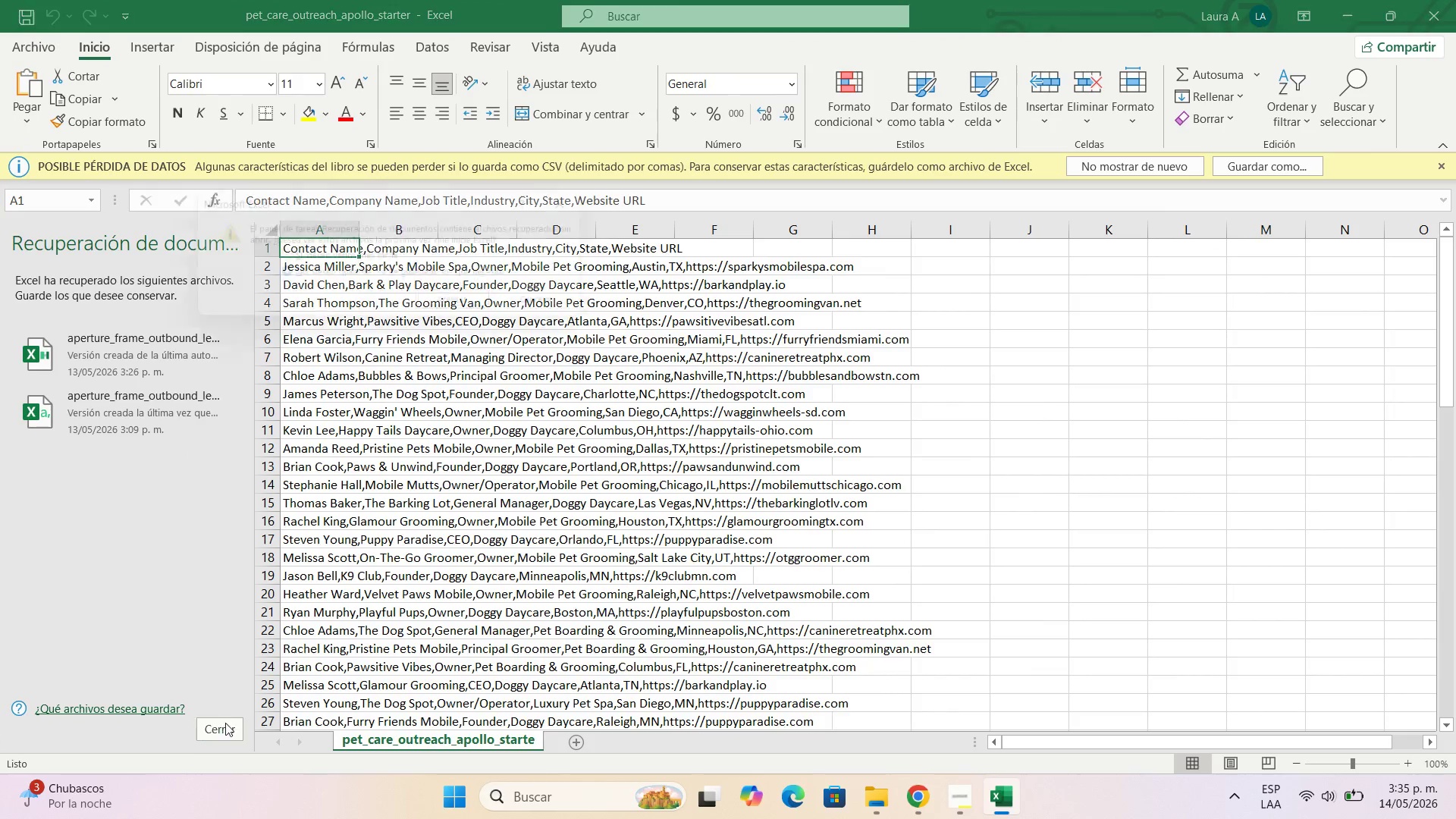 
left_click([467, 310])
 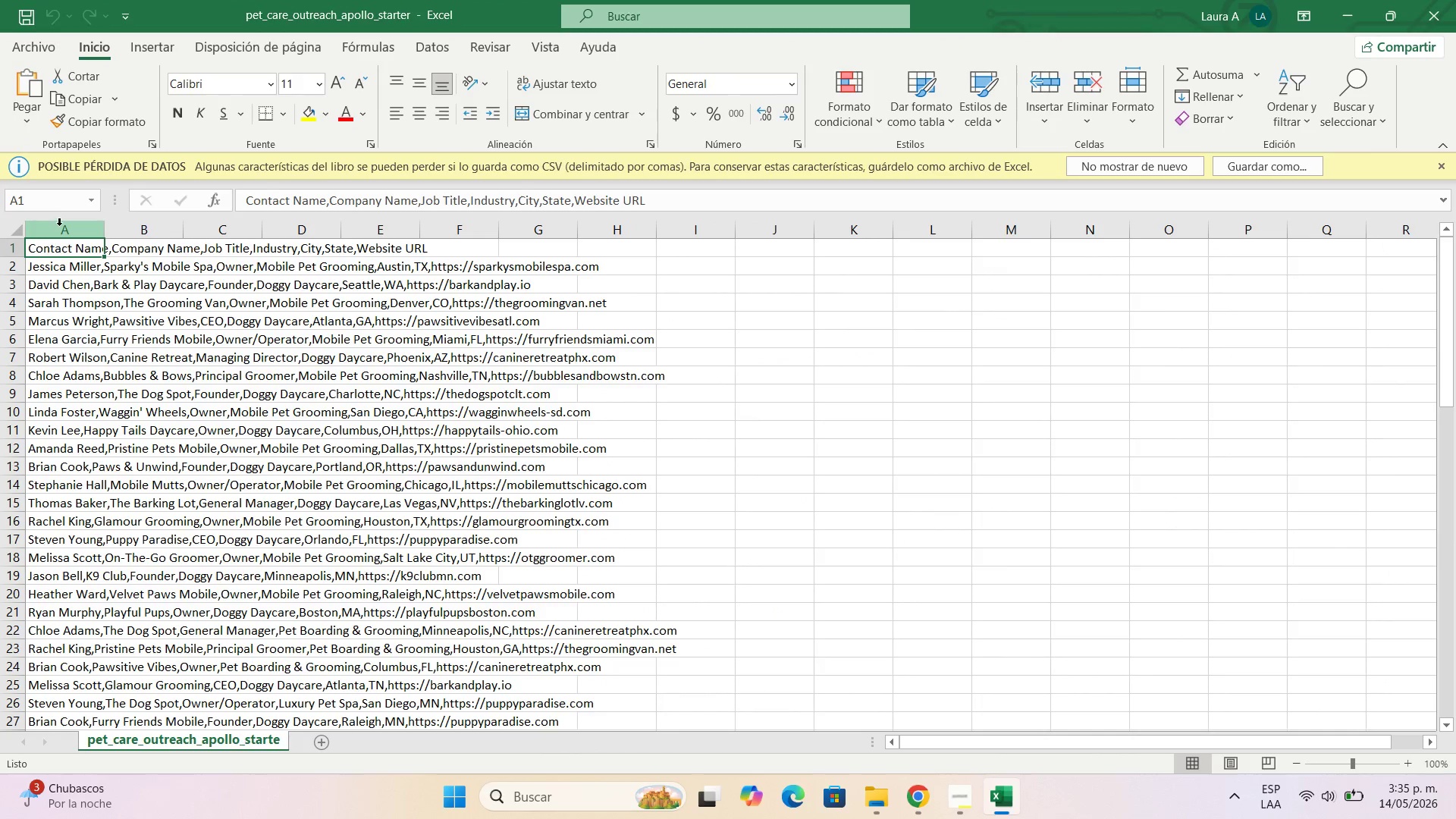 
left_click([64, 226])
 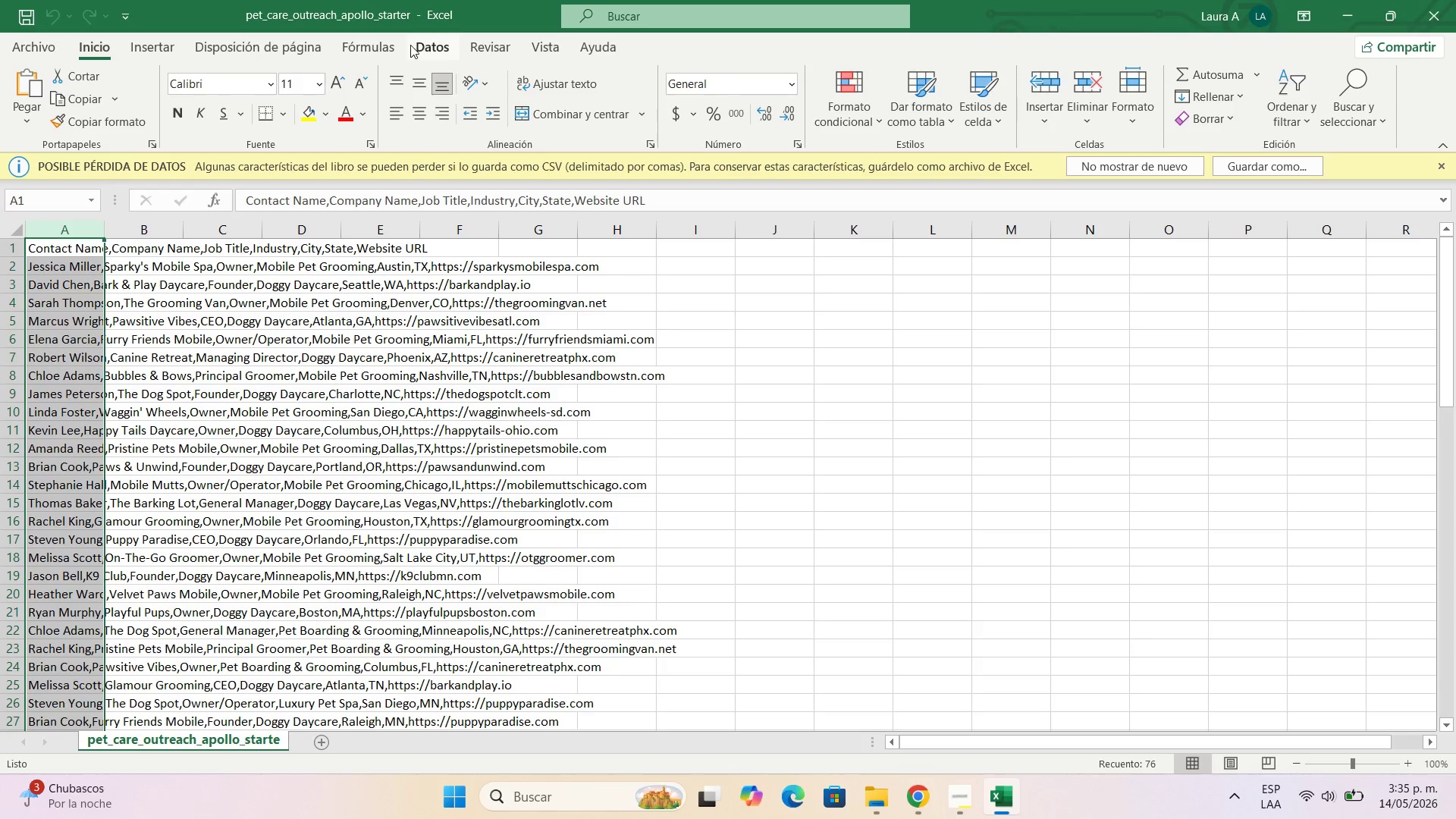 
left_click([428, 42])
 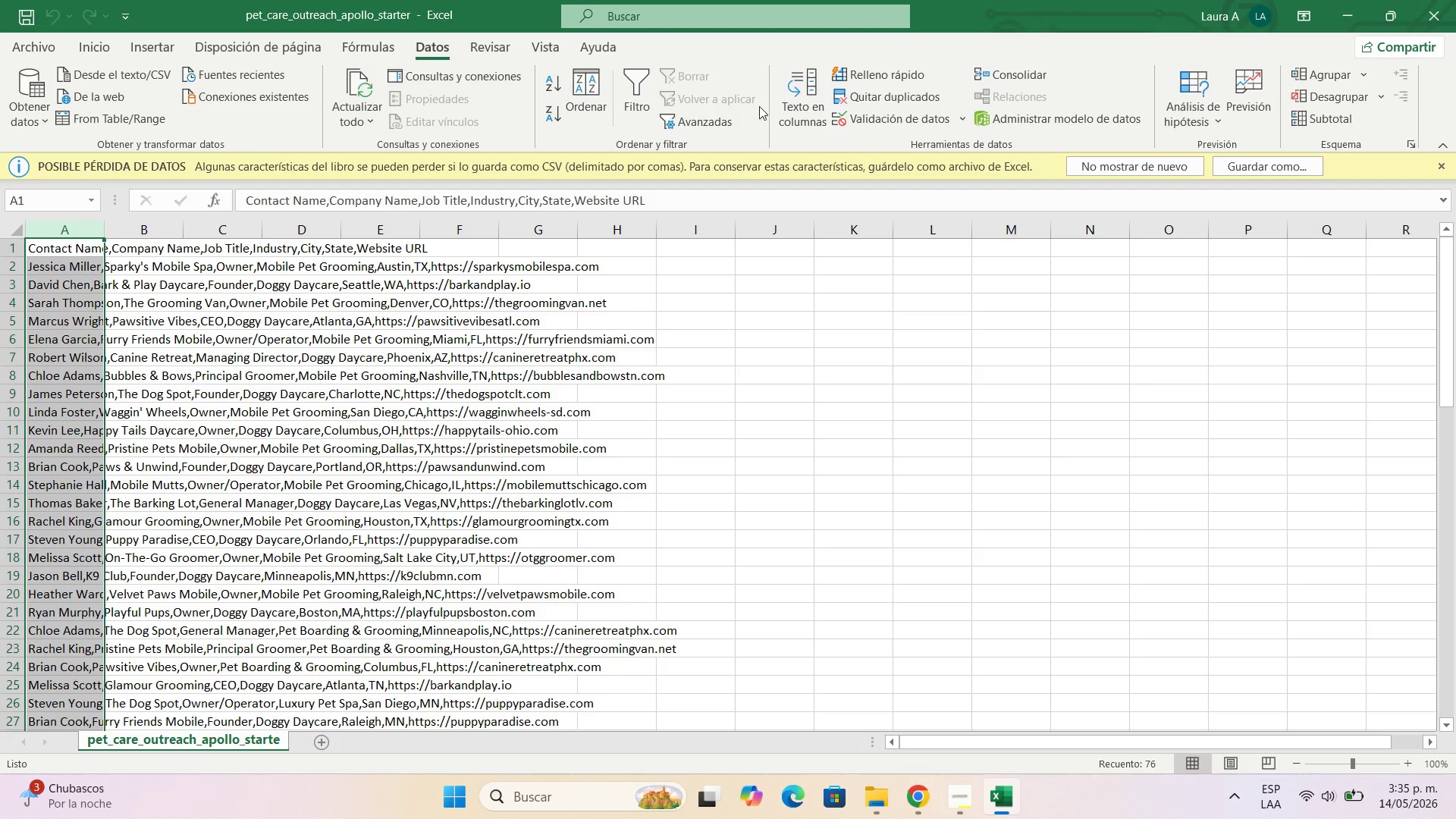 
left_click([805, 101])
 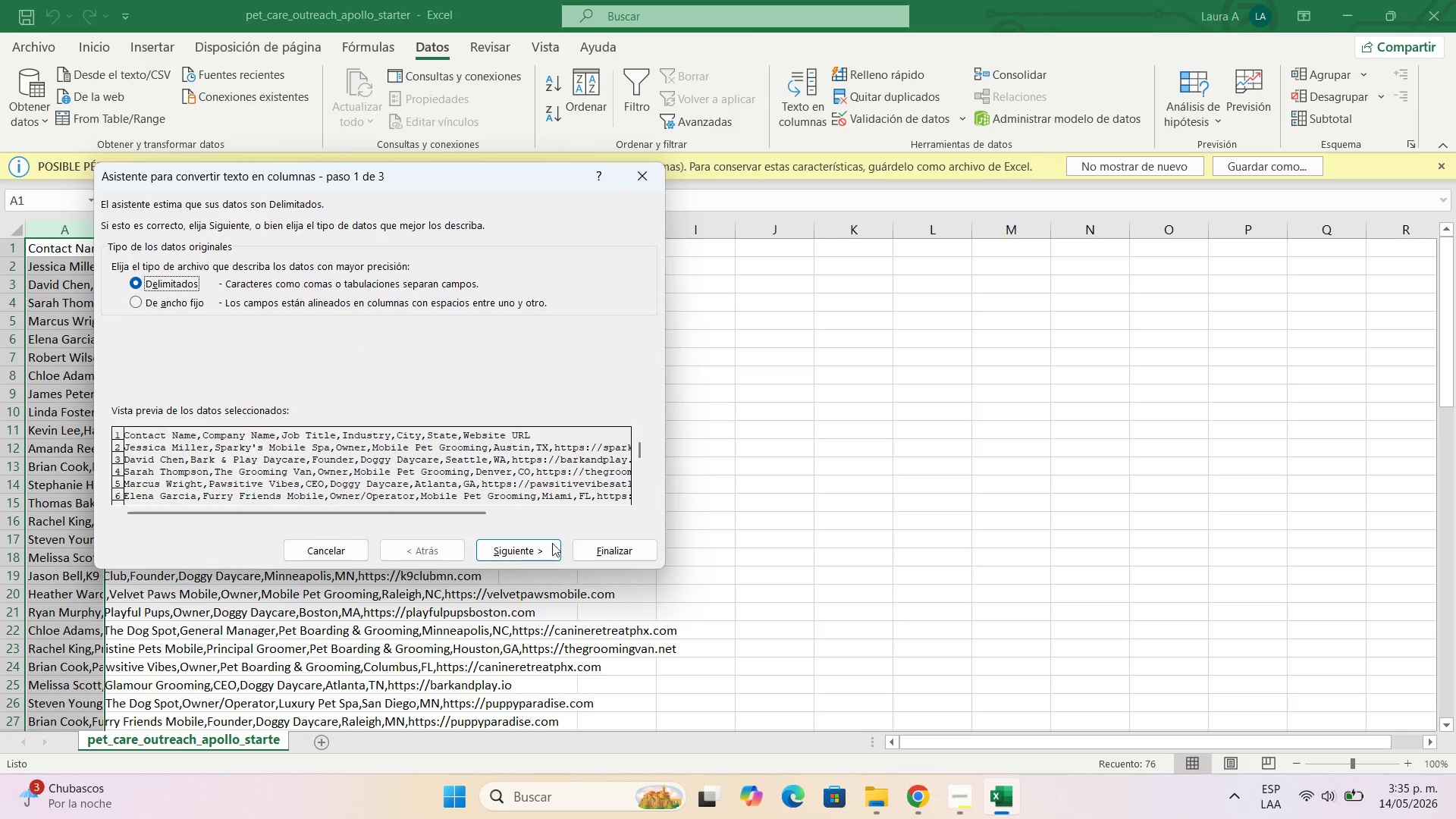 
left_click([513, 544])
 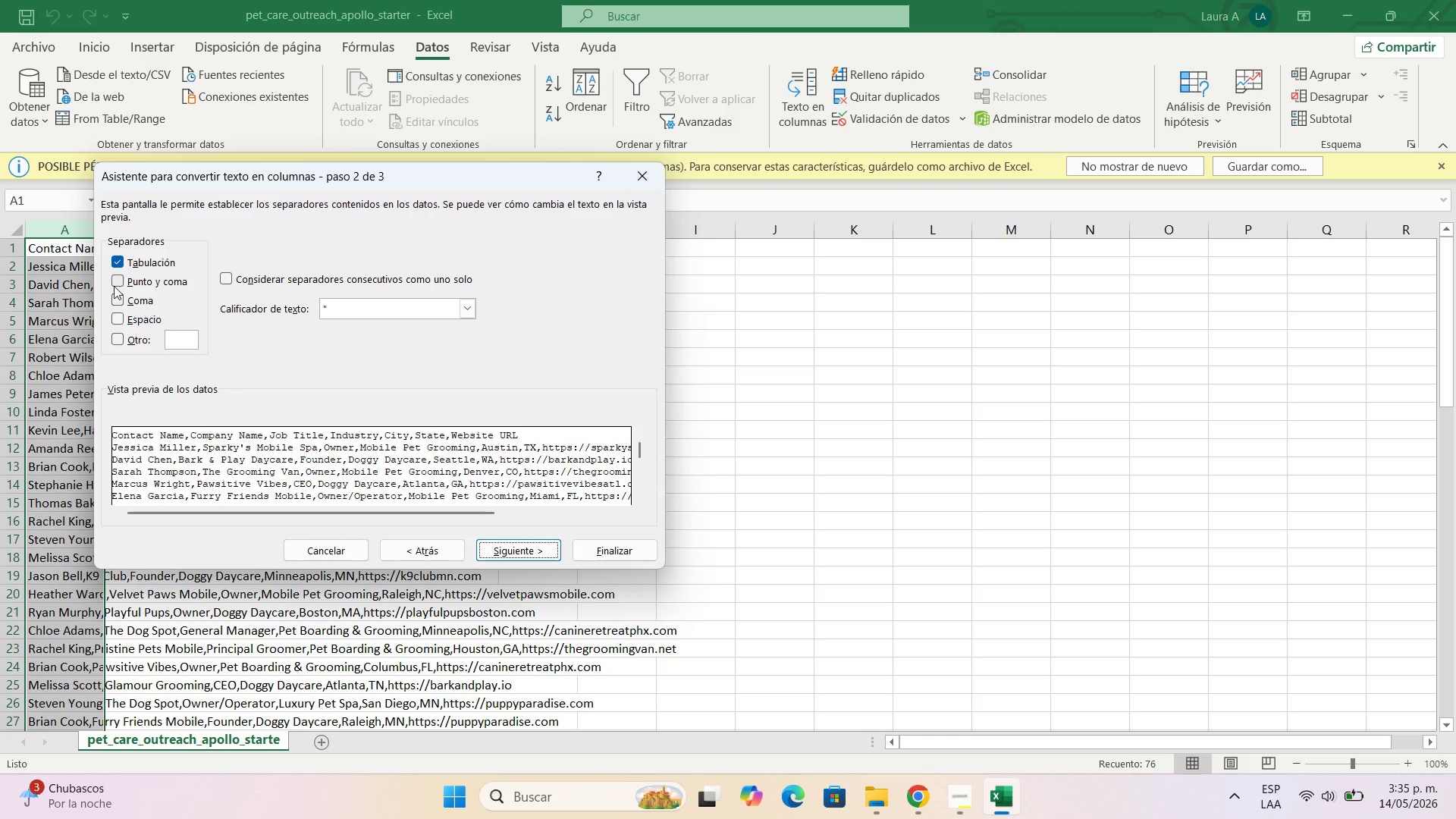 
left_click([112, 282])
 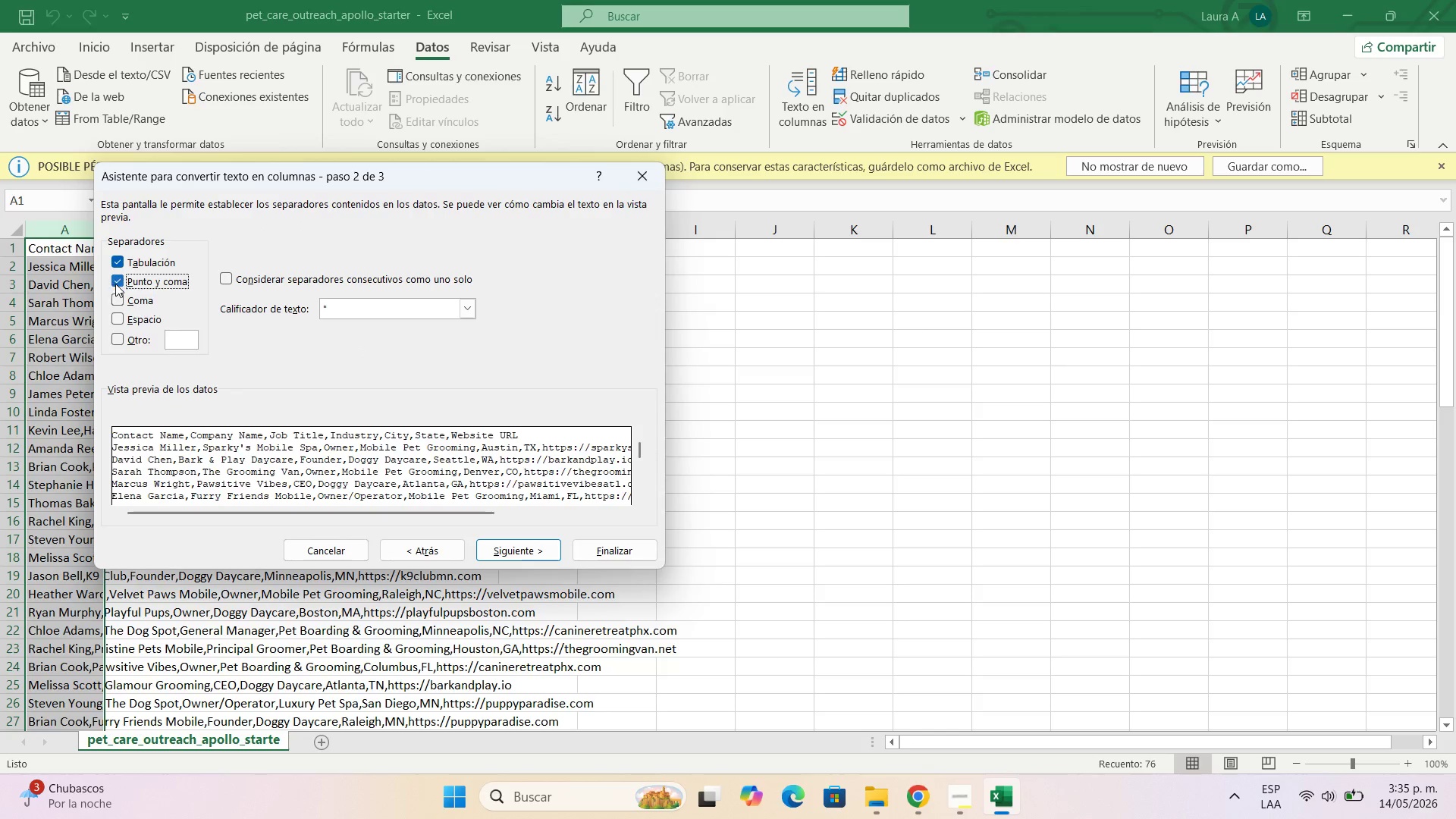 
left_click([120, 280])
 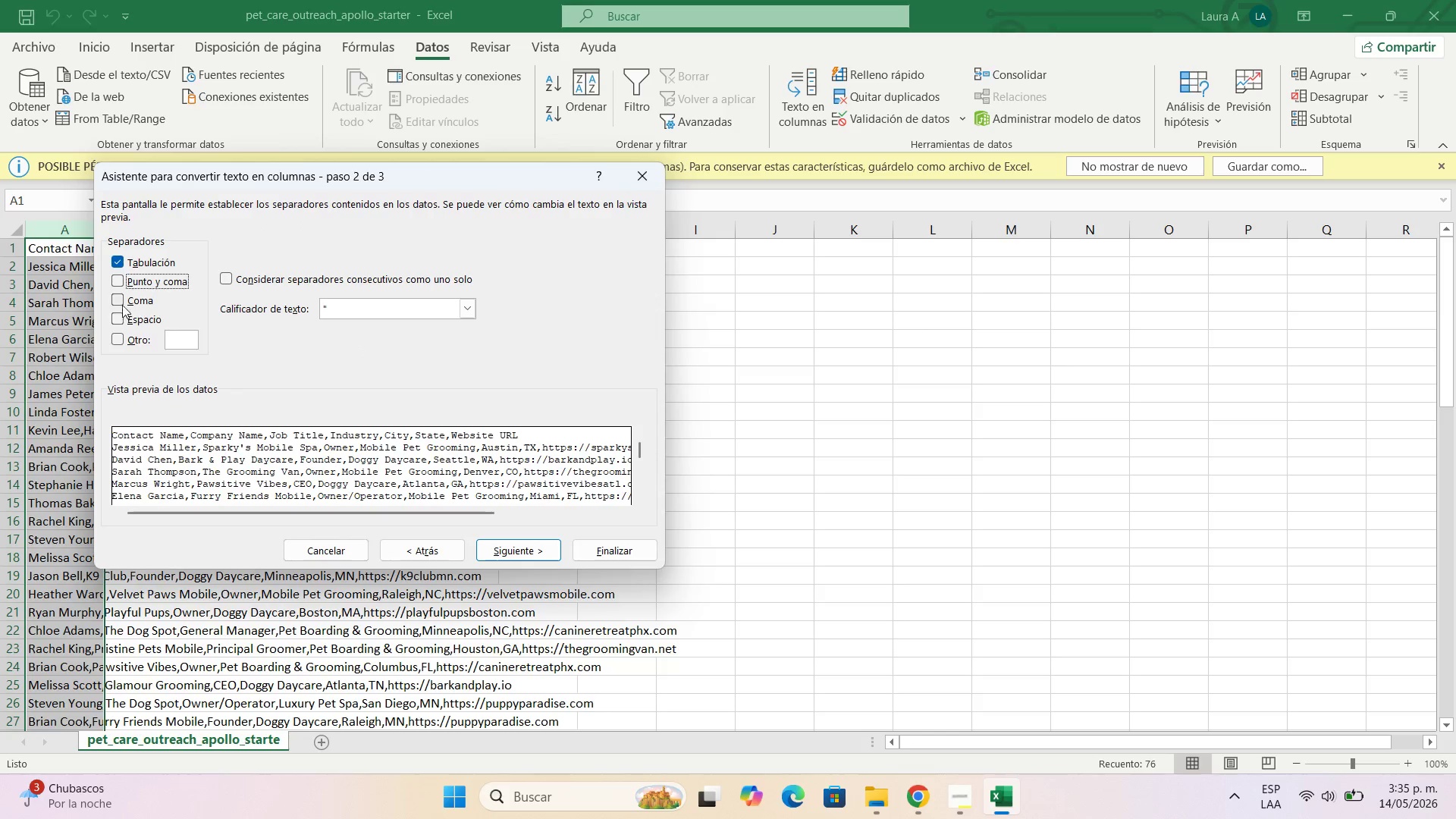 
left_click([119, 301])
 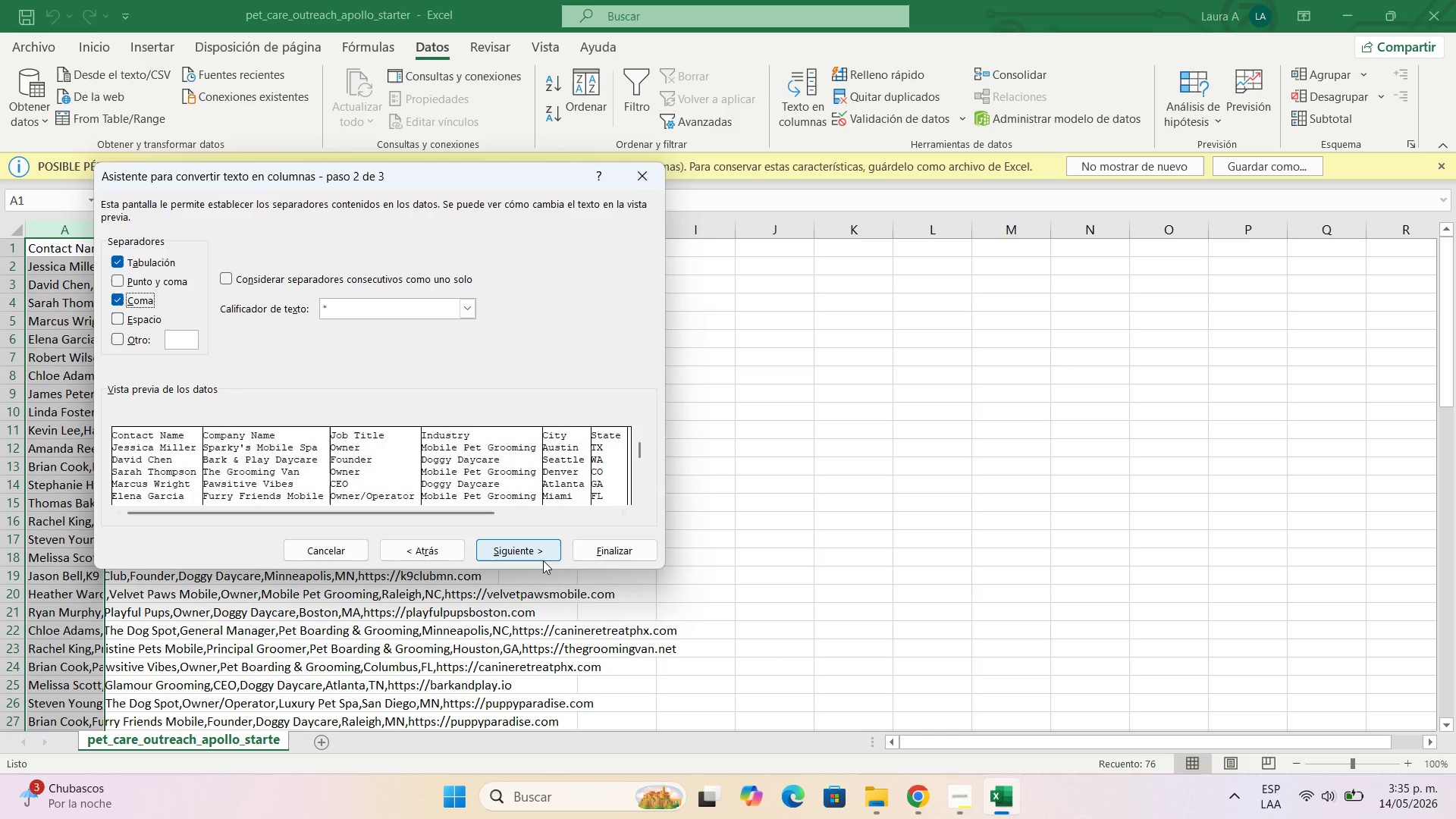 
left_click([603, 551])
 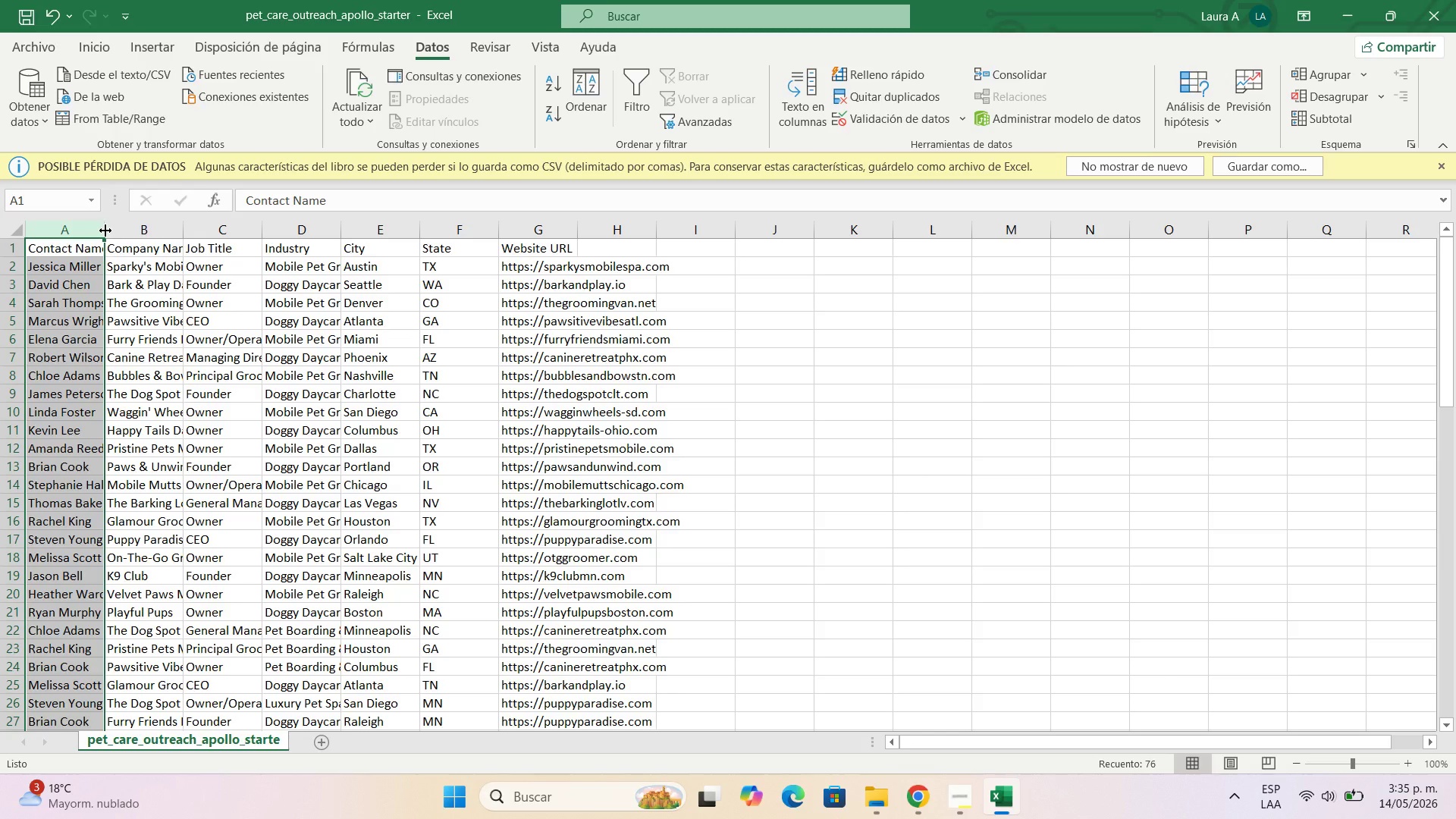 
left_click_drag(start_coordinate=[105, 231], to_coordinate=[191, 231])
 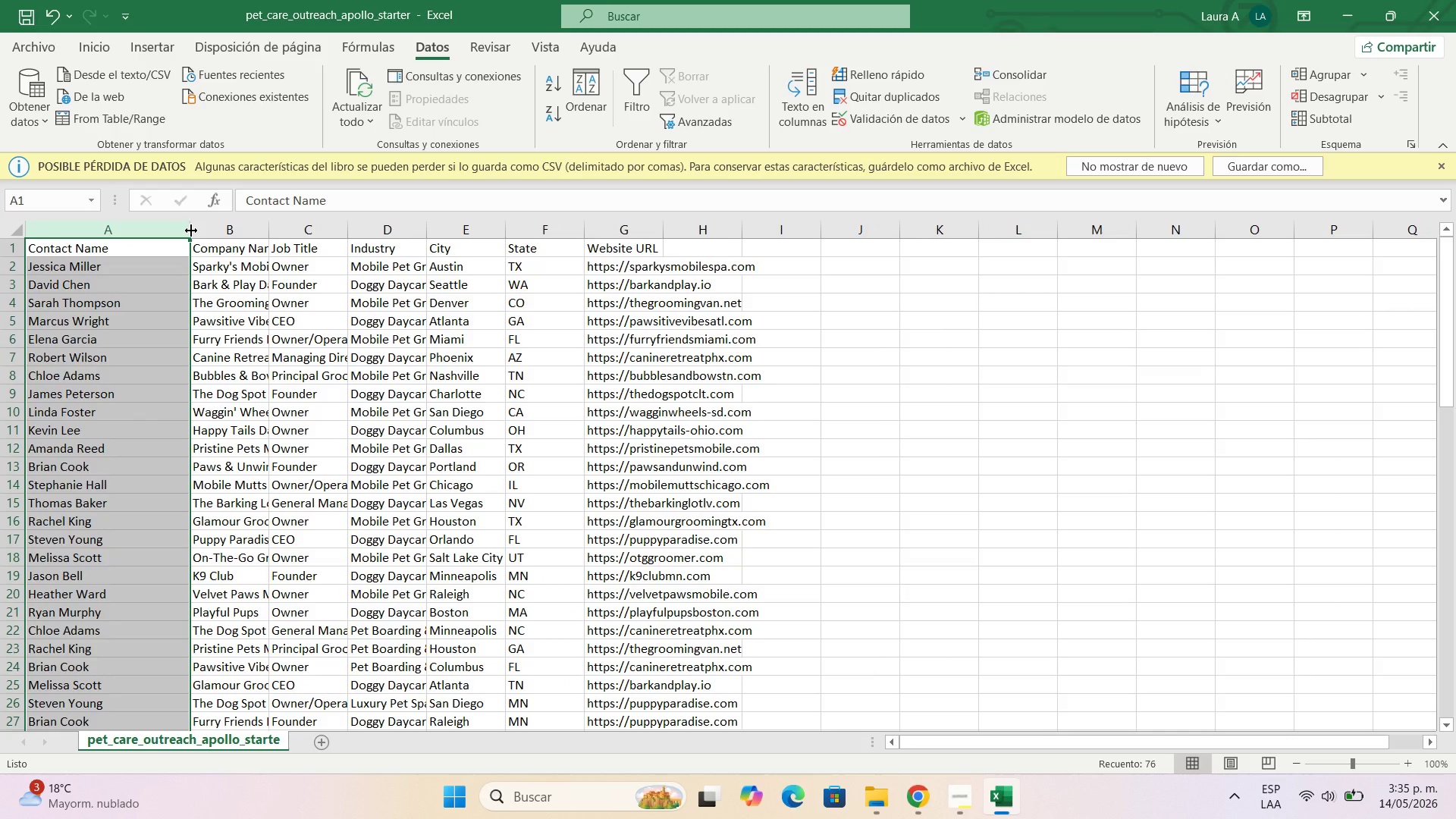 
left_click_drag(start_coordinate=[191, 231], to_coordinate=[168, 234])
 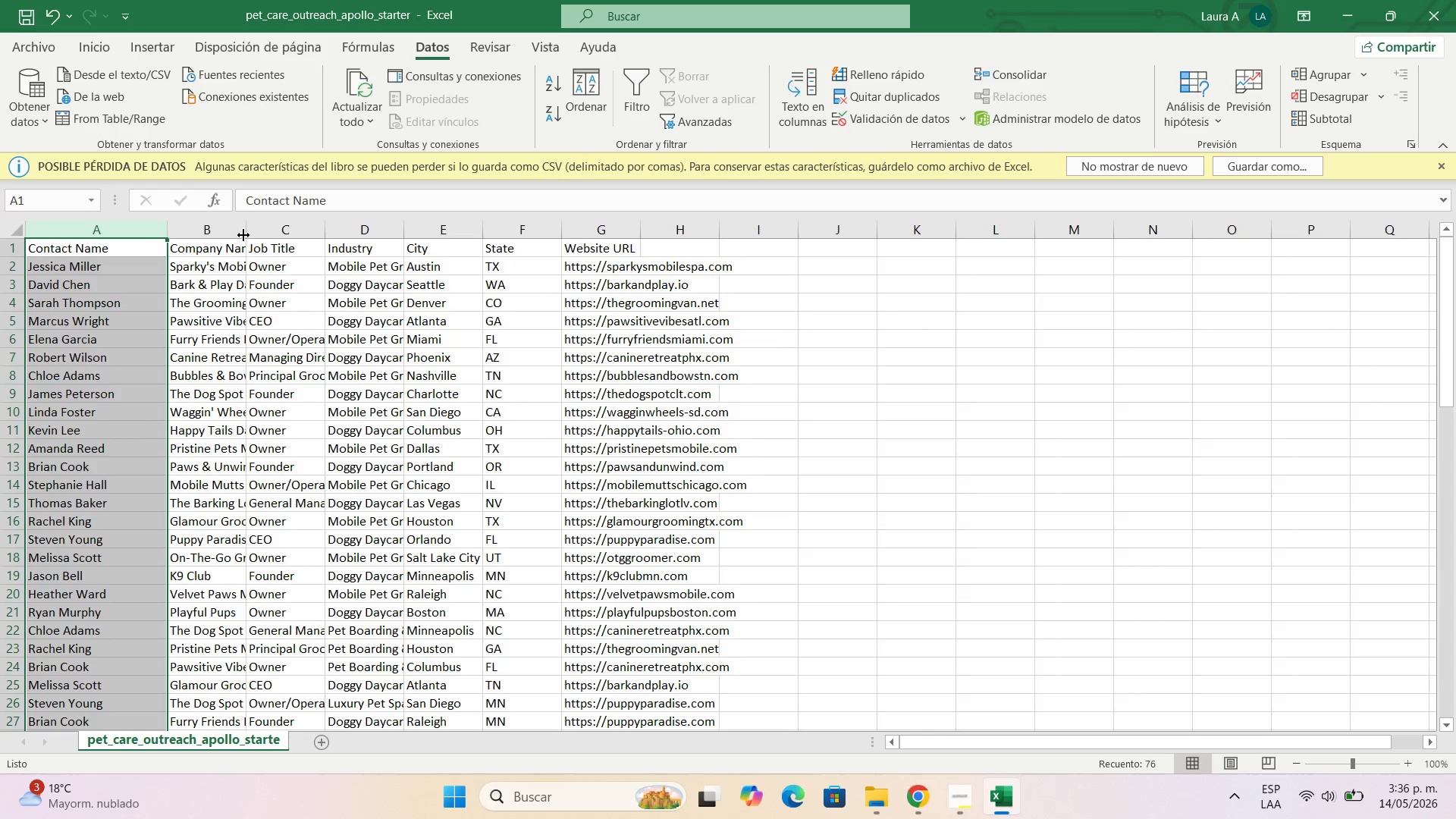 
left_click_drag(start_coordinate=[243, 235], to_coordinate=[391, 215])
 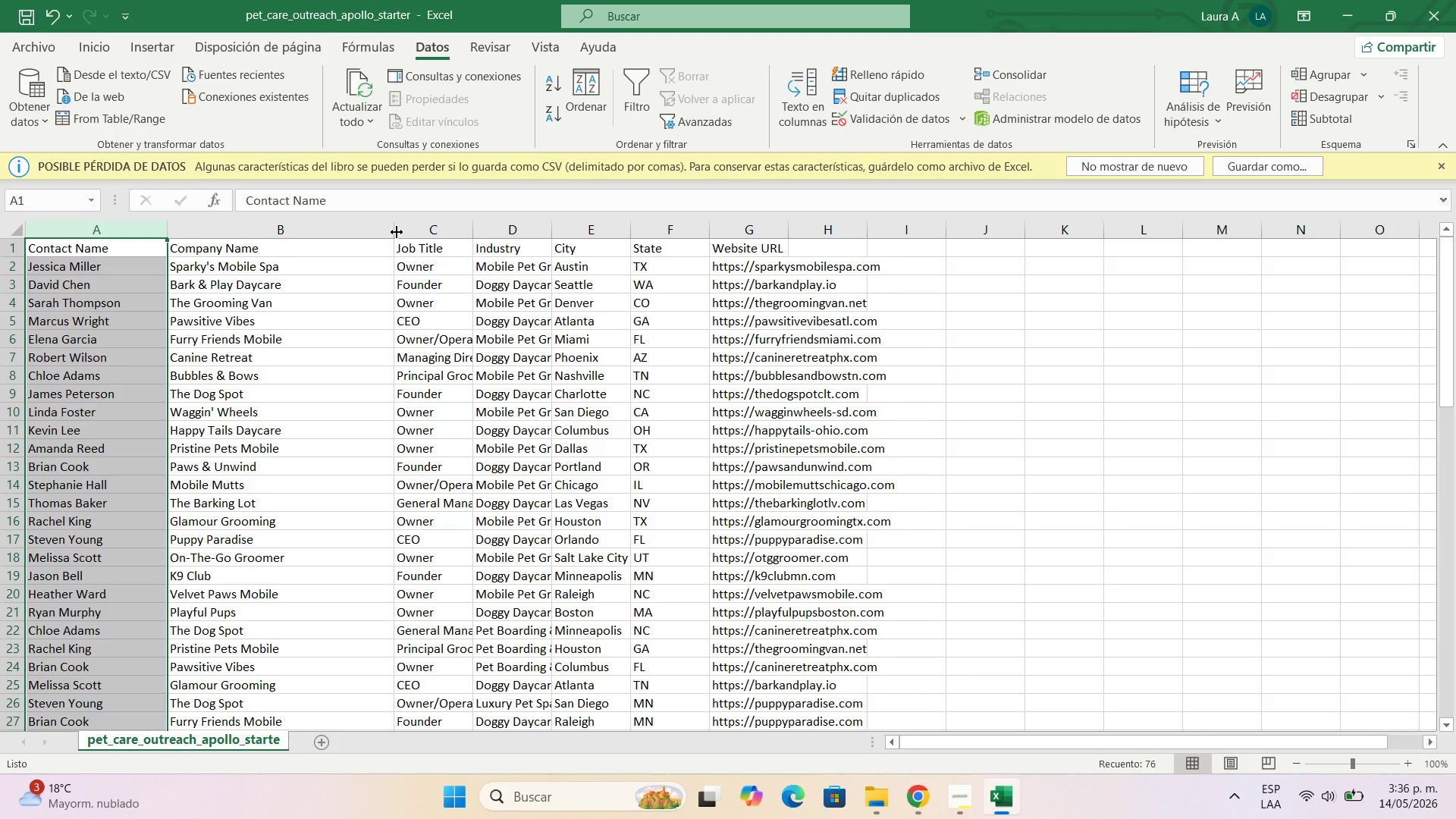 
left_click_drag(start_coordinate=[395, 232], to_coordinate=[325, 224])
 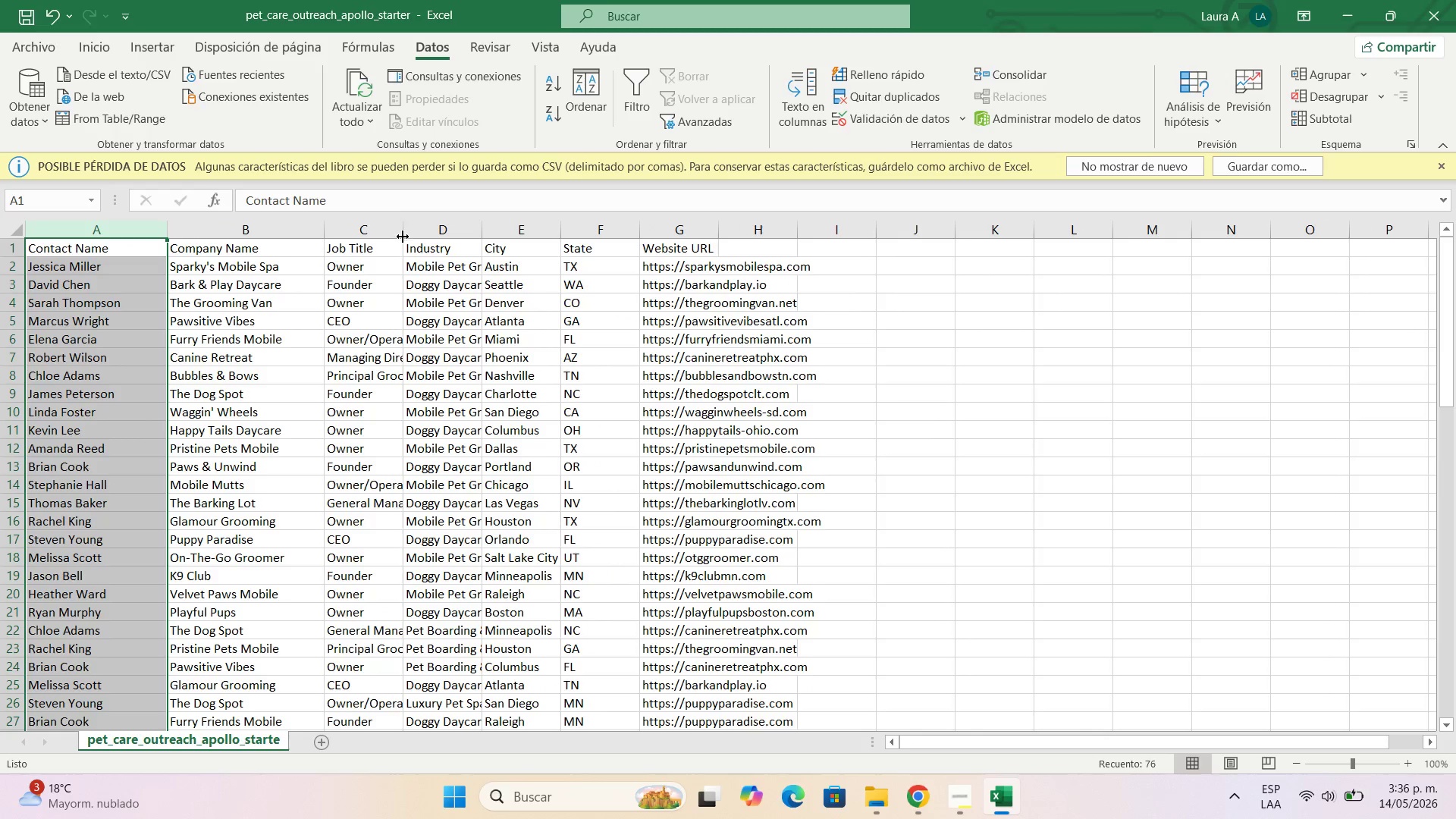 
left_click_drag(start_coordinate=[403, 237], to_coordinate=[464, 234])
 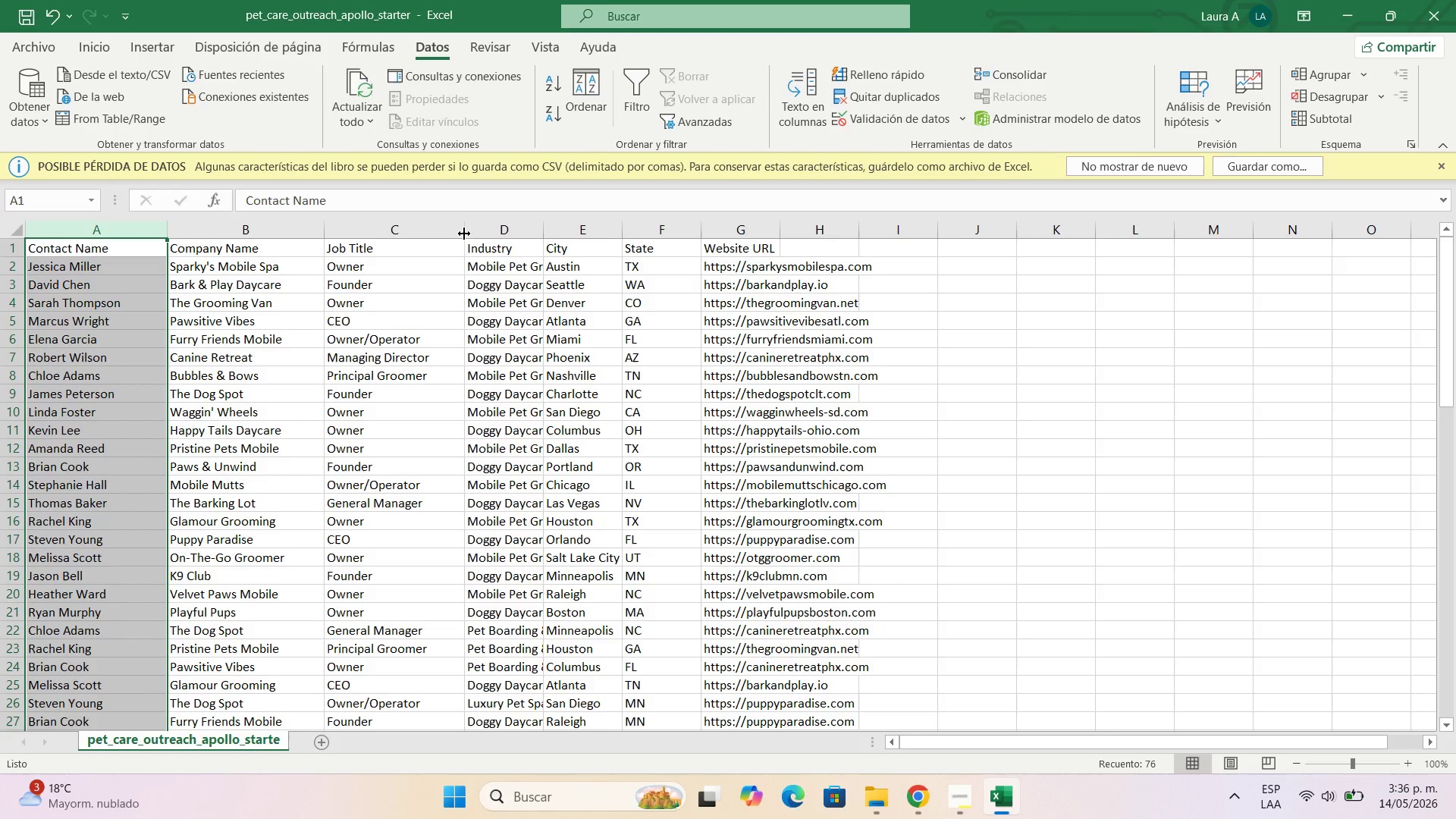 
left_click_drag(start_coordinate=[464, 234], to_coordinate=[484, 234])
 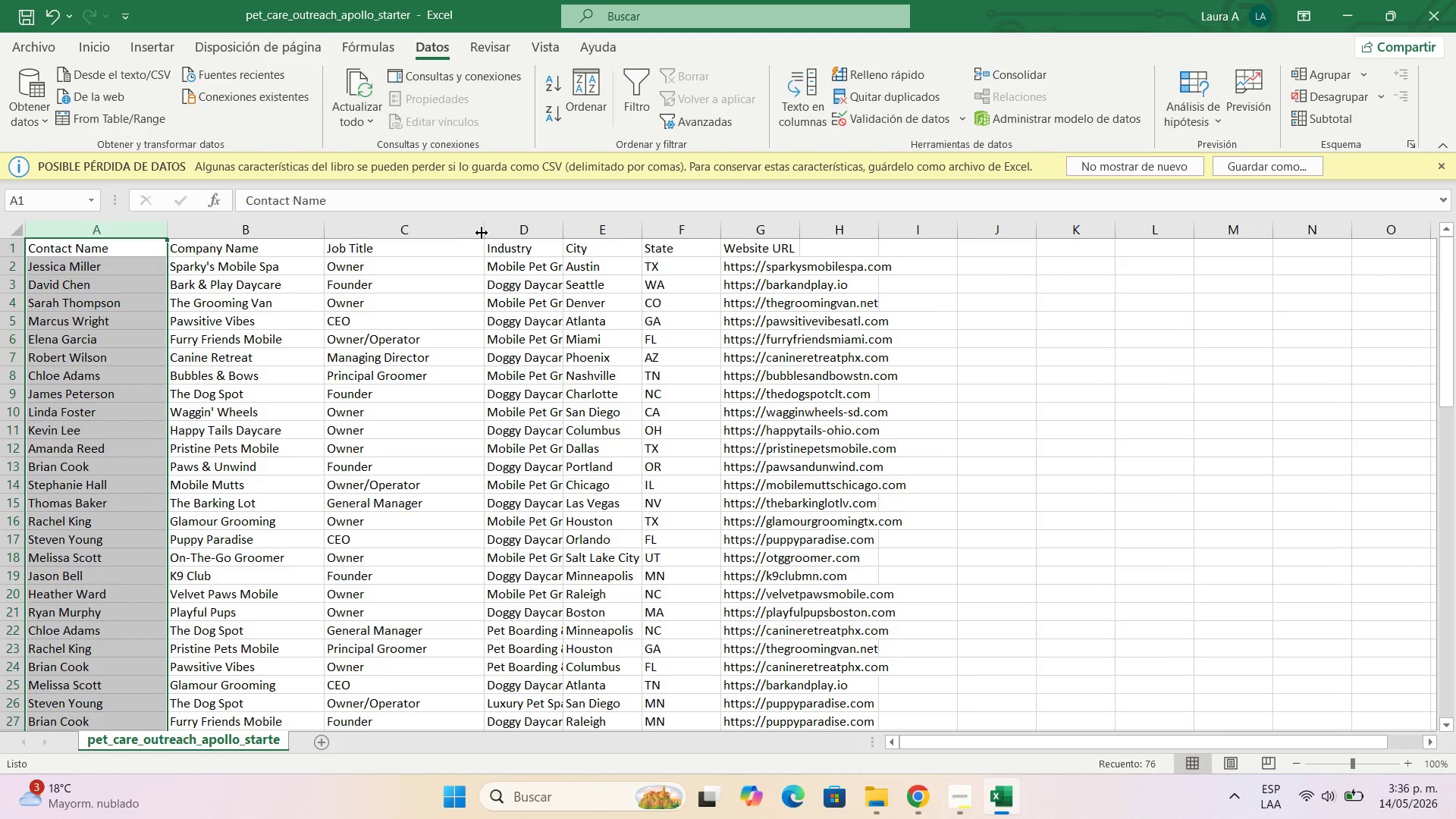 
left_click_drag(start_coordinate=[482, 233], to_coordinate=[436, 247])
 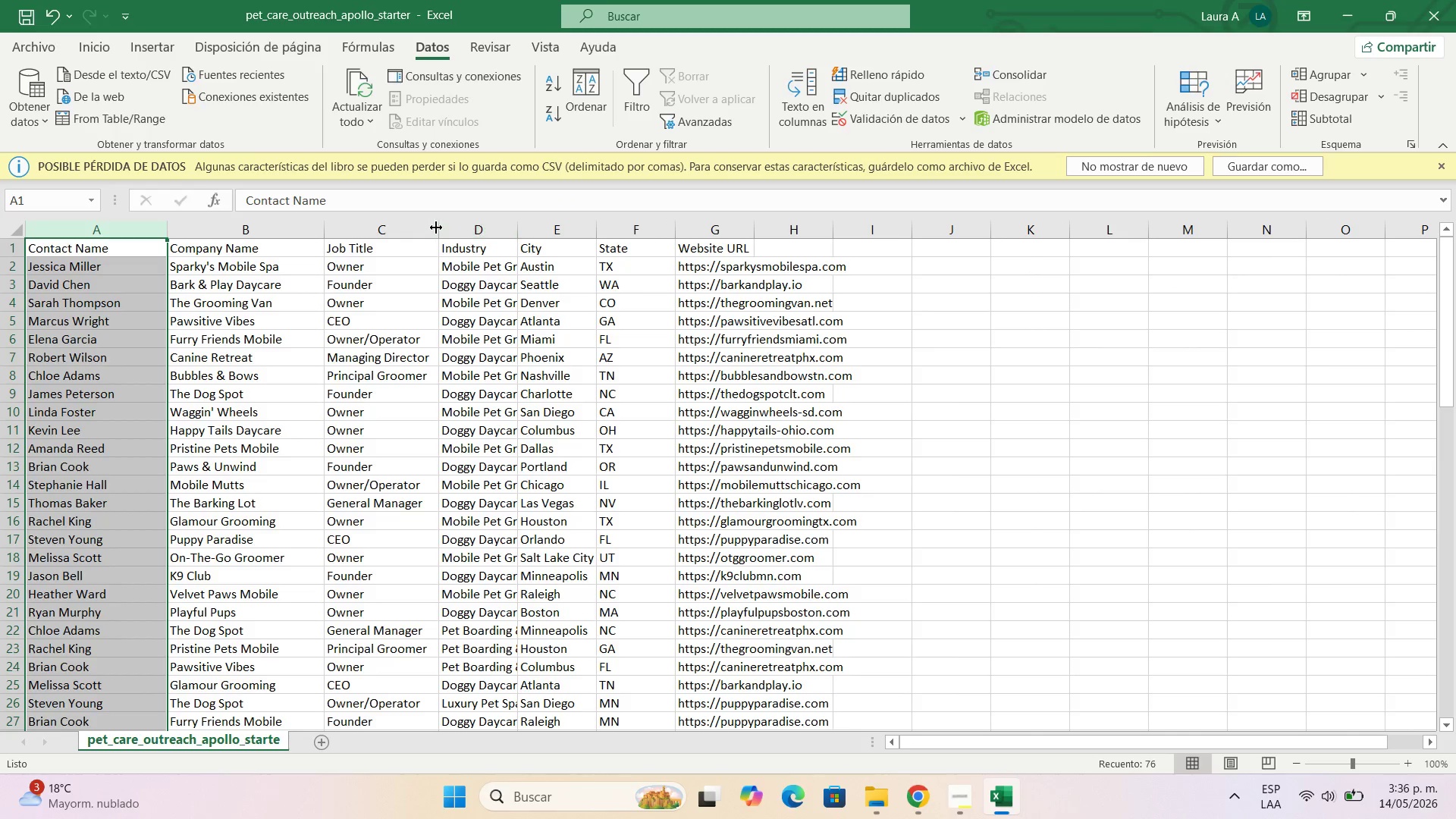 
left_click_drag(start_coordinate=[437, 228], to_coordinate=[450, 228])
 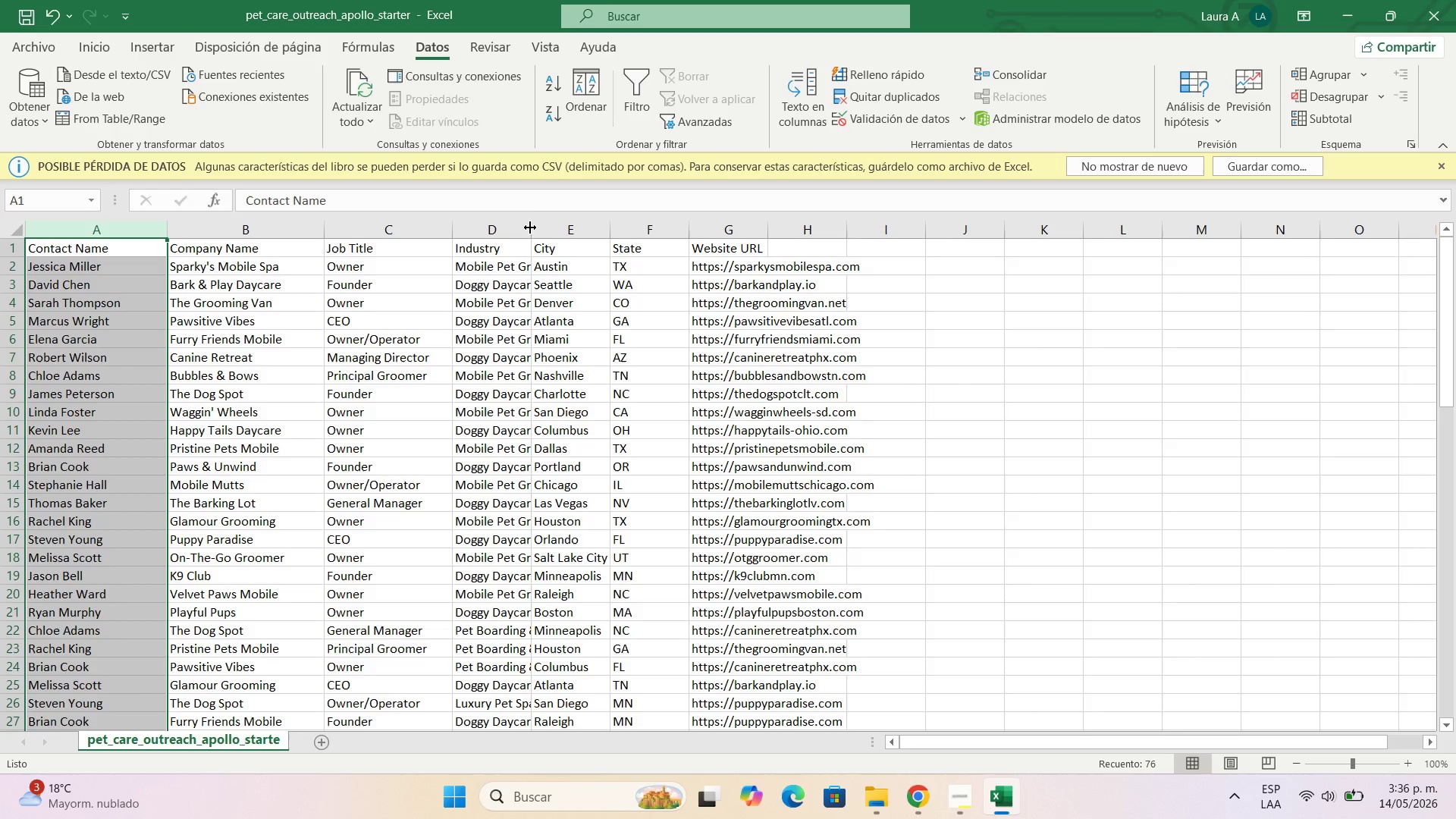 
left_click_drag(start_coordinate=[530, 228], to_coordinate=[637, 223])
 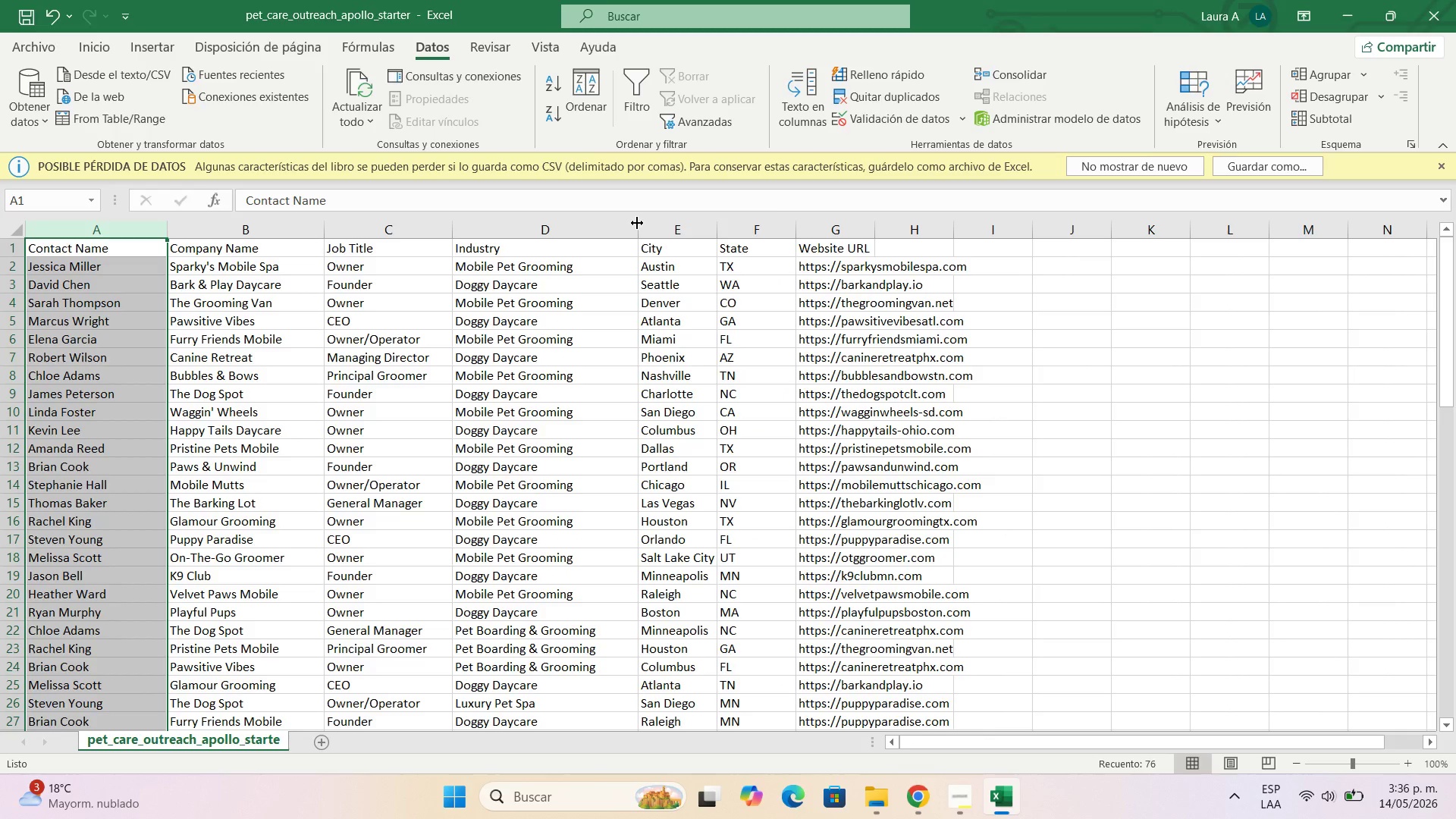 
left_click_drag(start_coordinate=[637, 223], to_coordinate=[624, 229])
 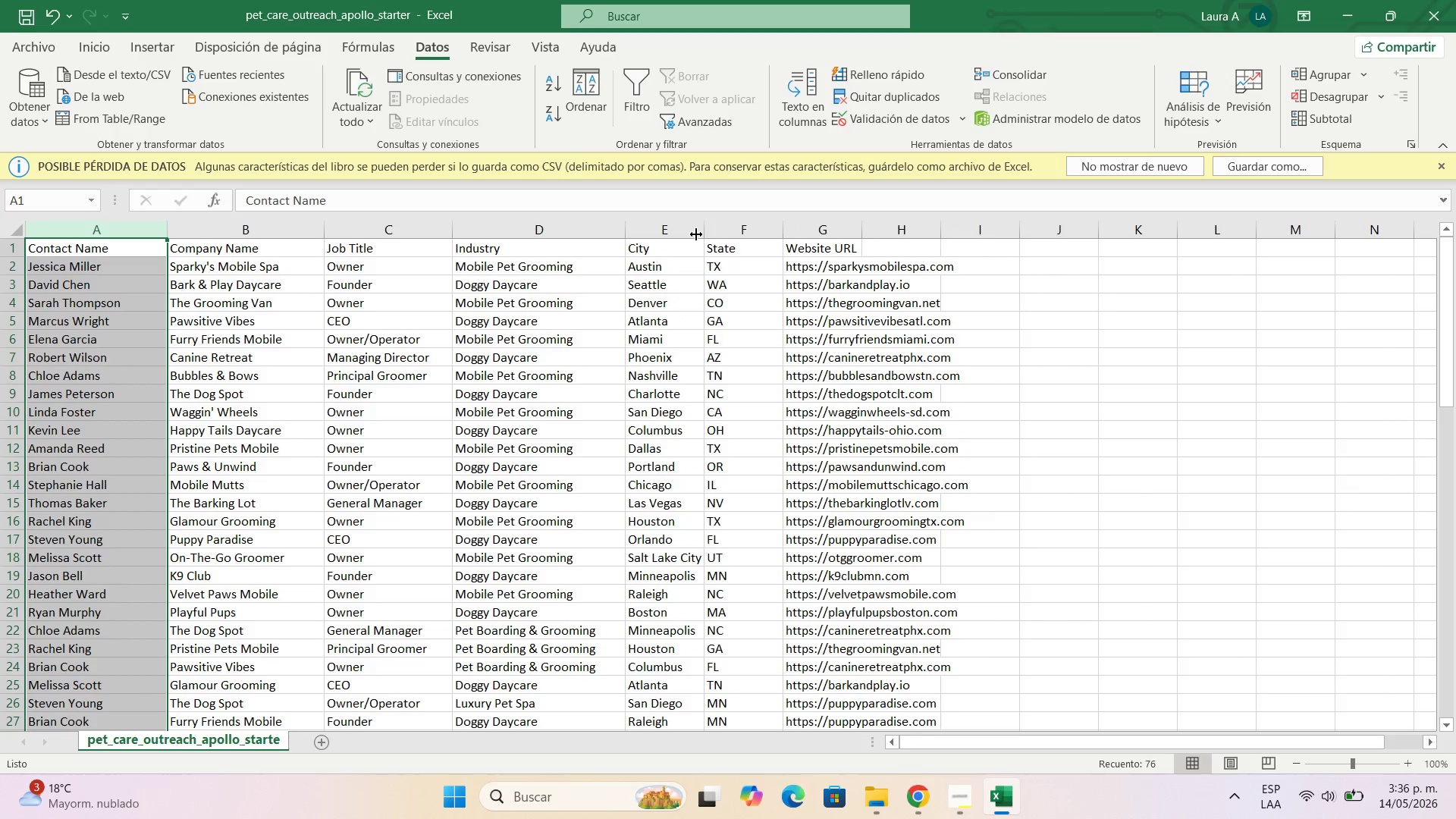 
left_click_drag(start_coordinate=[708, 236], to_coordinate=[740, 235])
 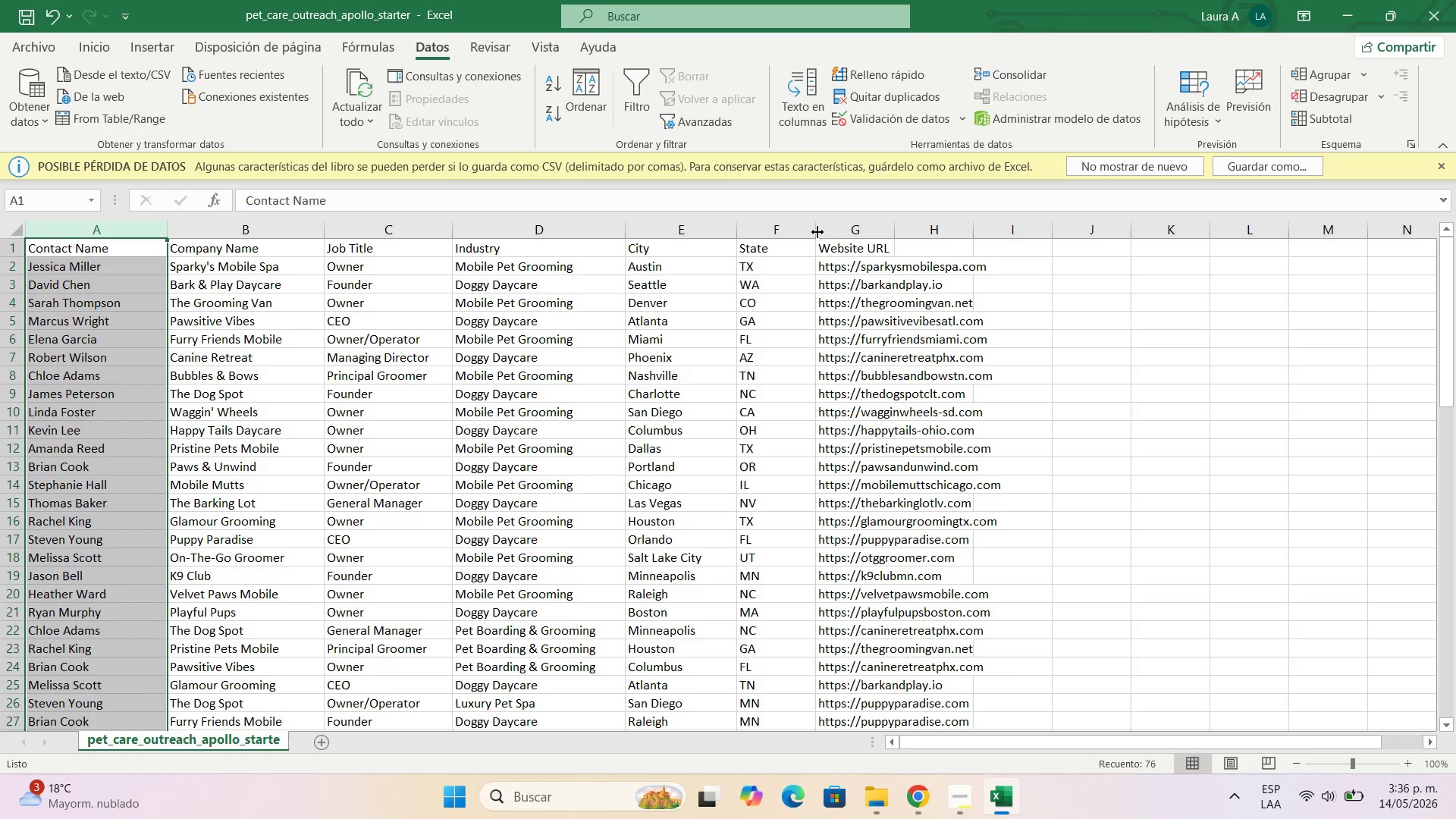 
left_click_drag(start_coordinate=[817, 231], to_coordinate=[823, 231])
 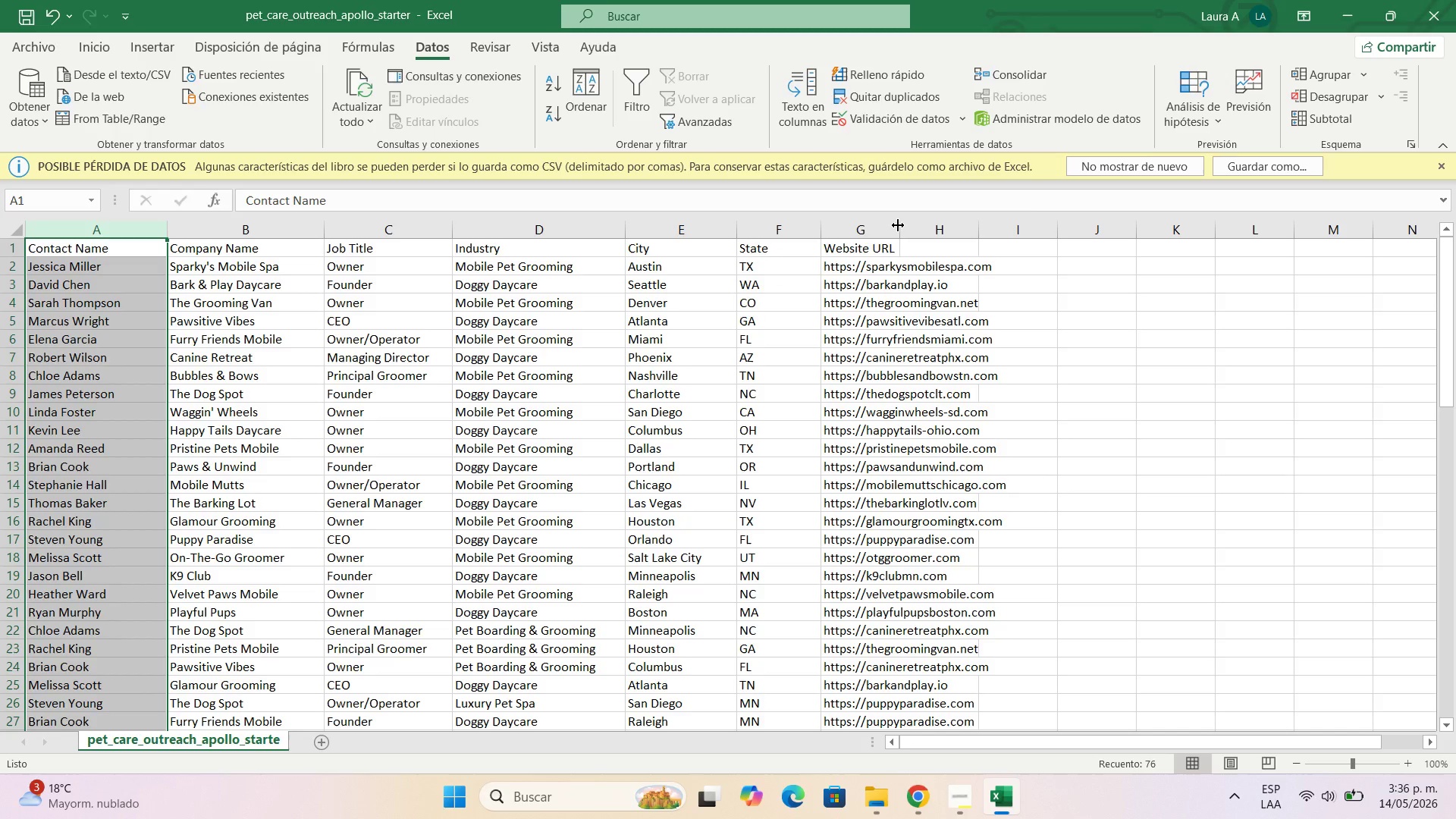 
left_click_drag(start_coordinate=[898, 225], to_coordinate=[1066, 215])
 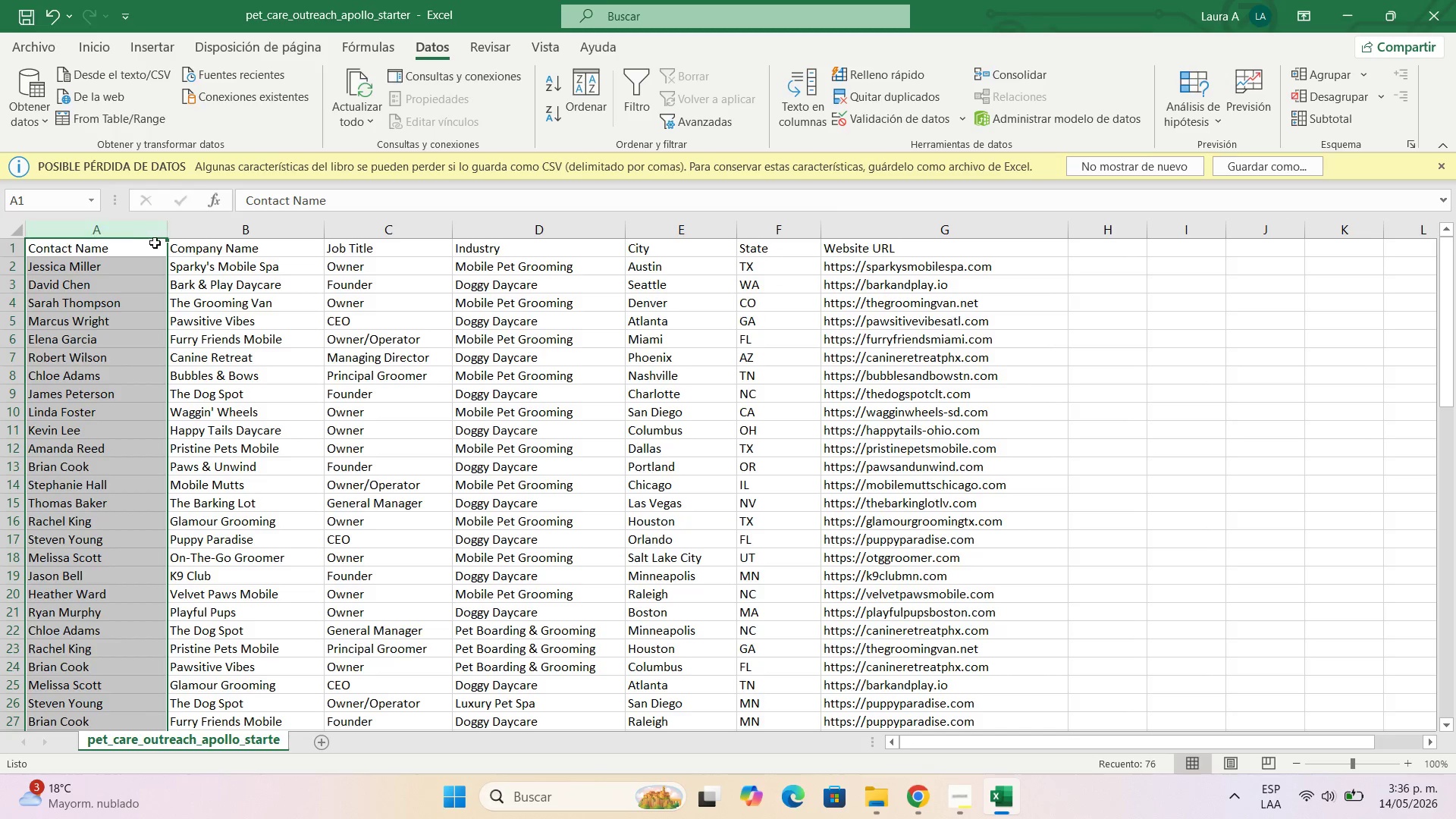 
right_click([223, 229])
 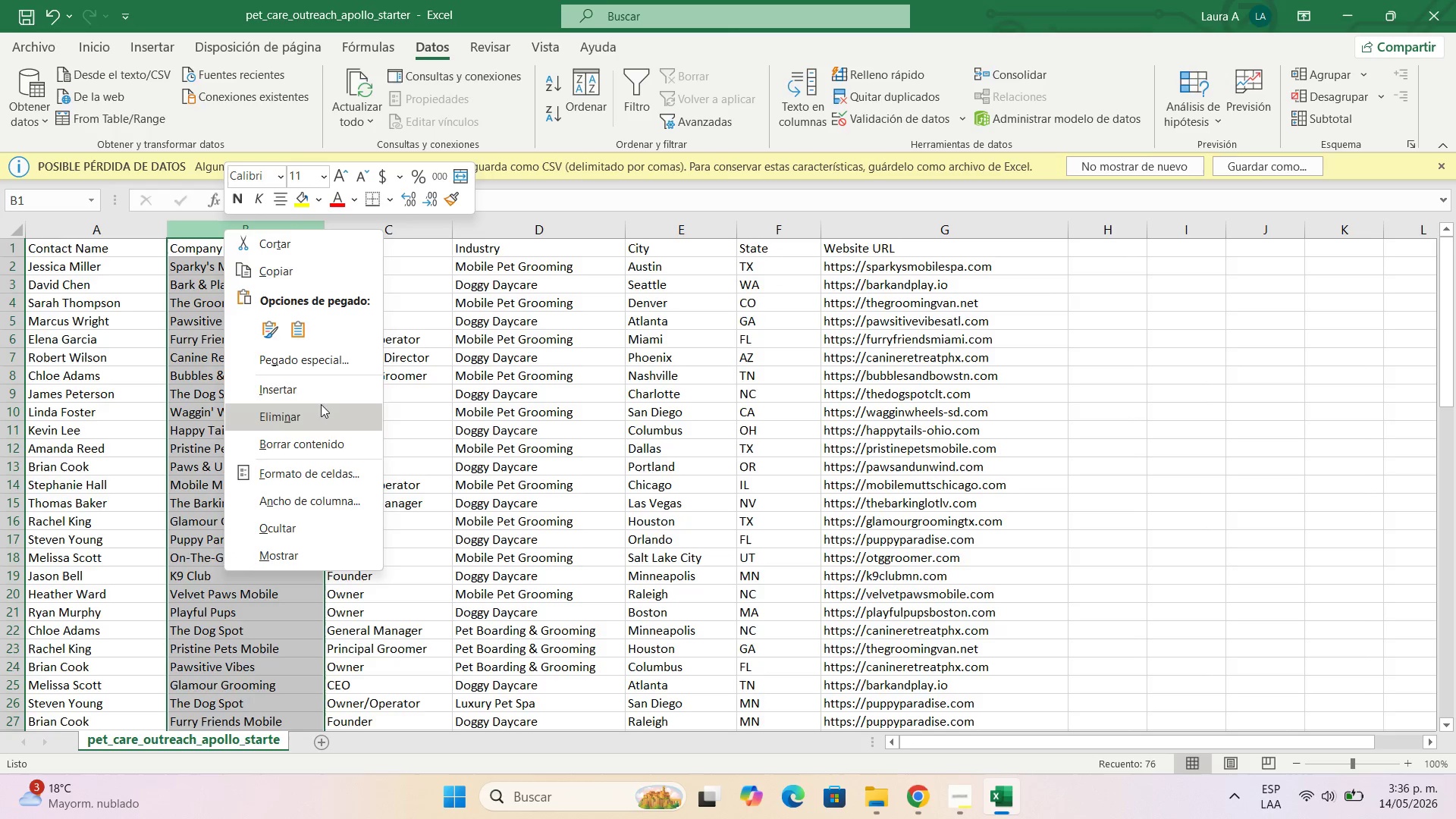 
left_click([325, 390])
 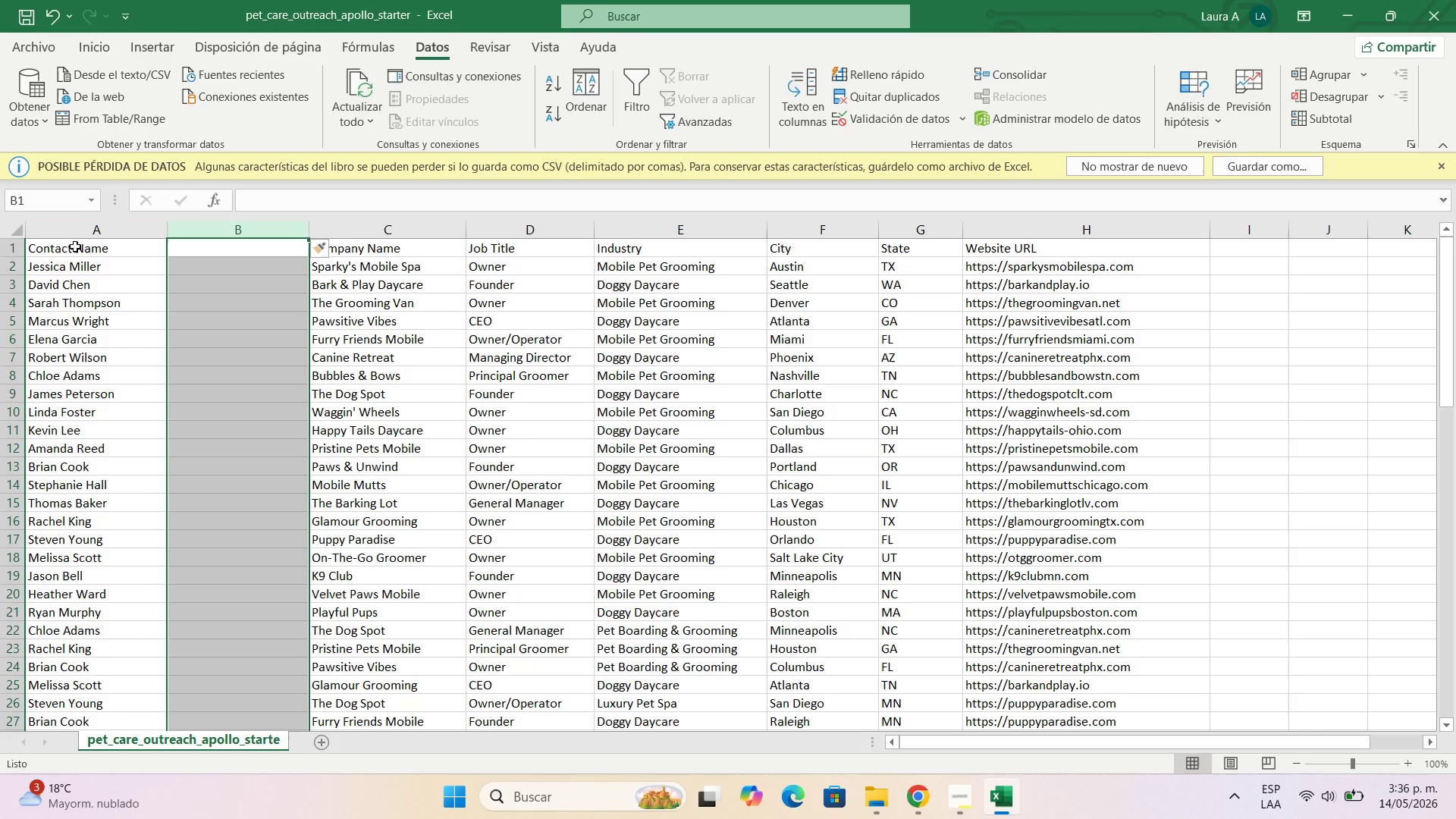 
double_click([75, 246])
 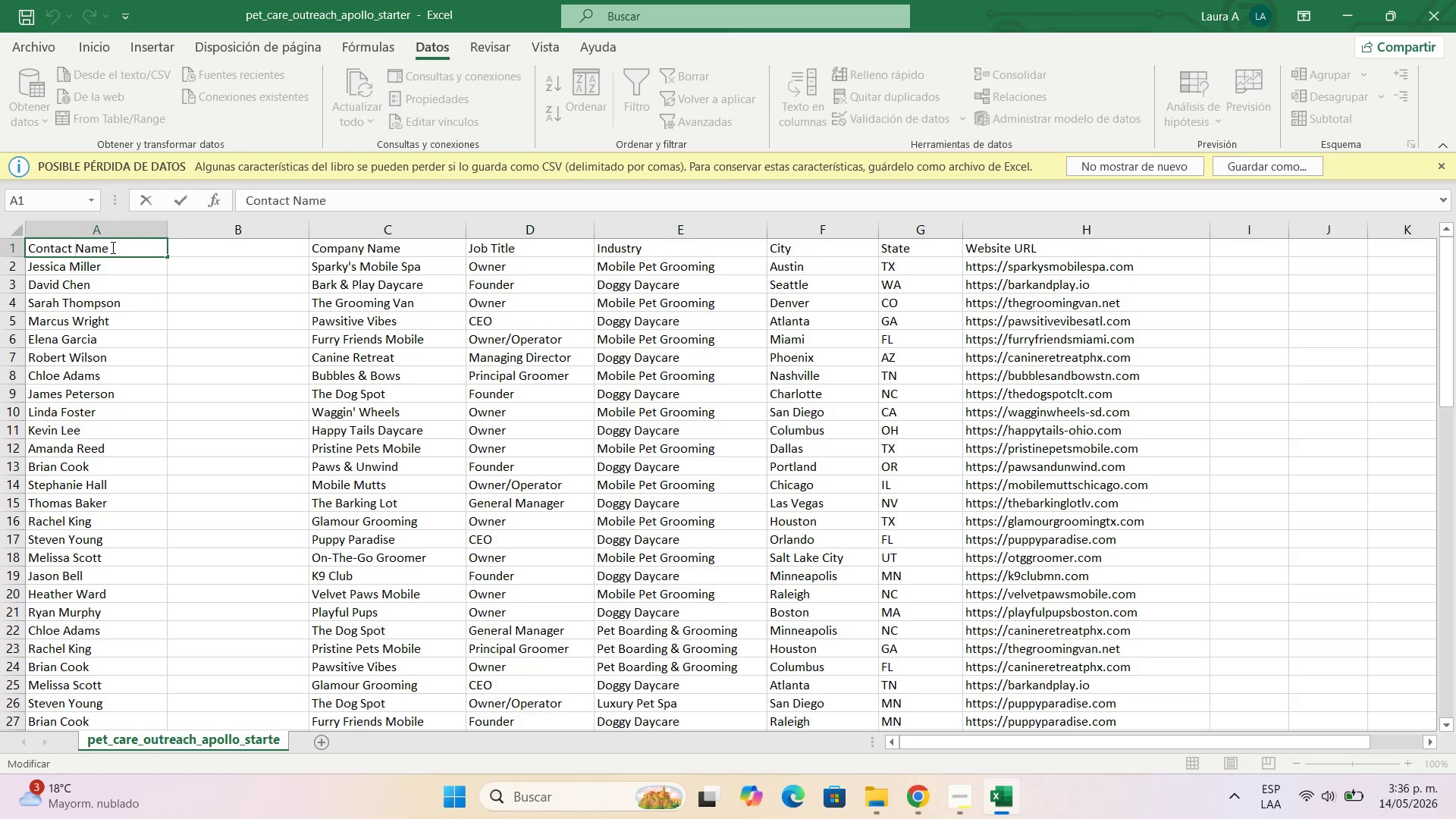 
left_click_drag(start_coordinate=[111, 247], to_coordinate=[0, 244])
 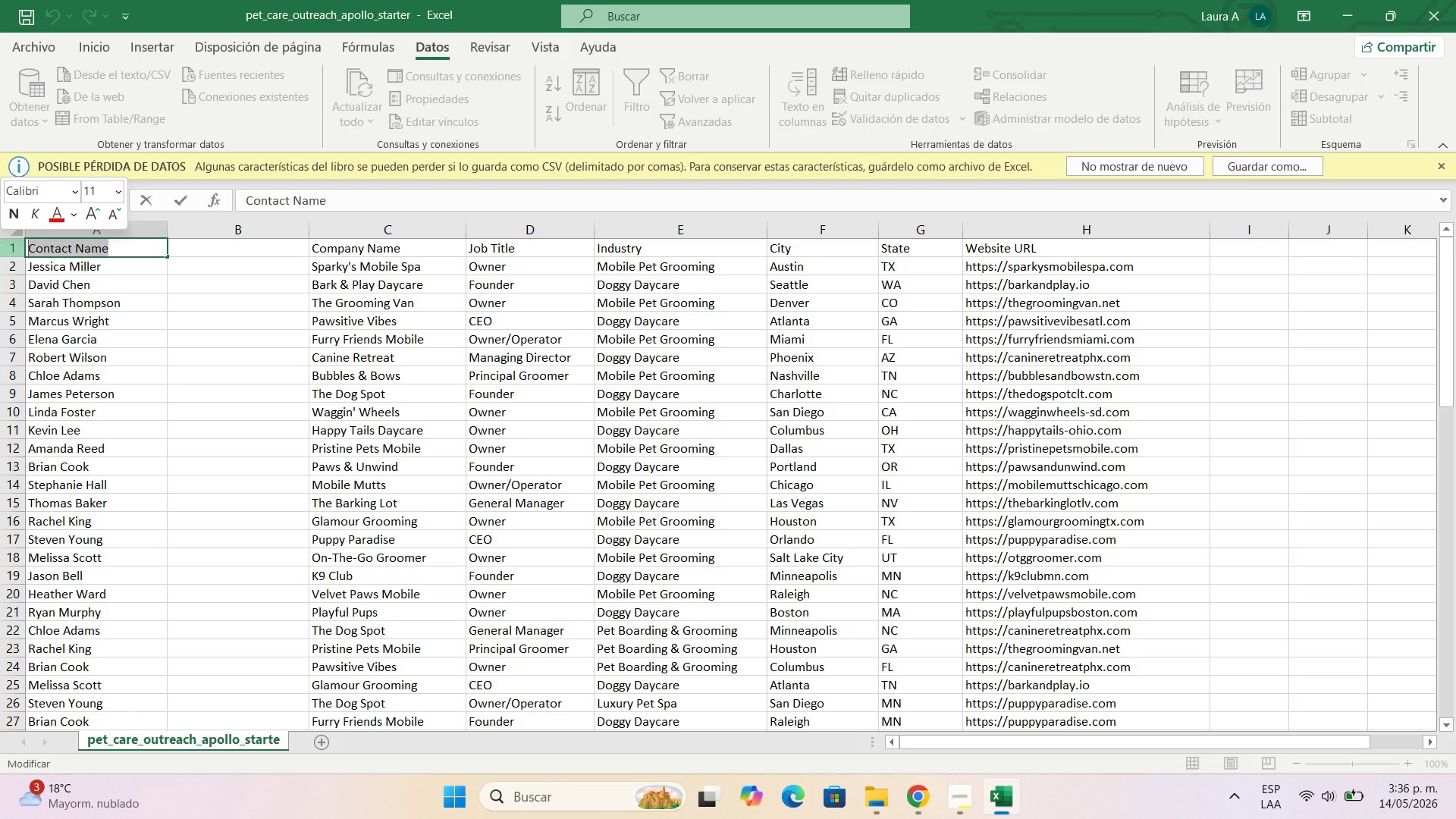 
type(First Name)
 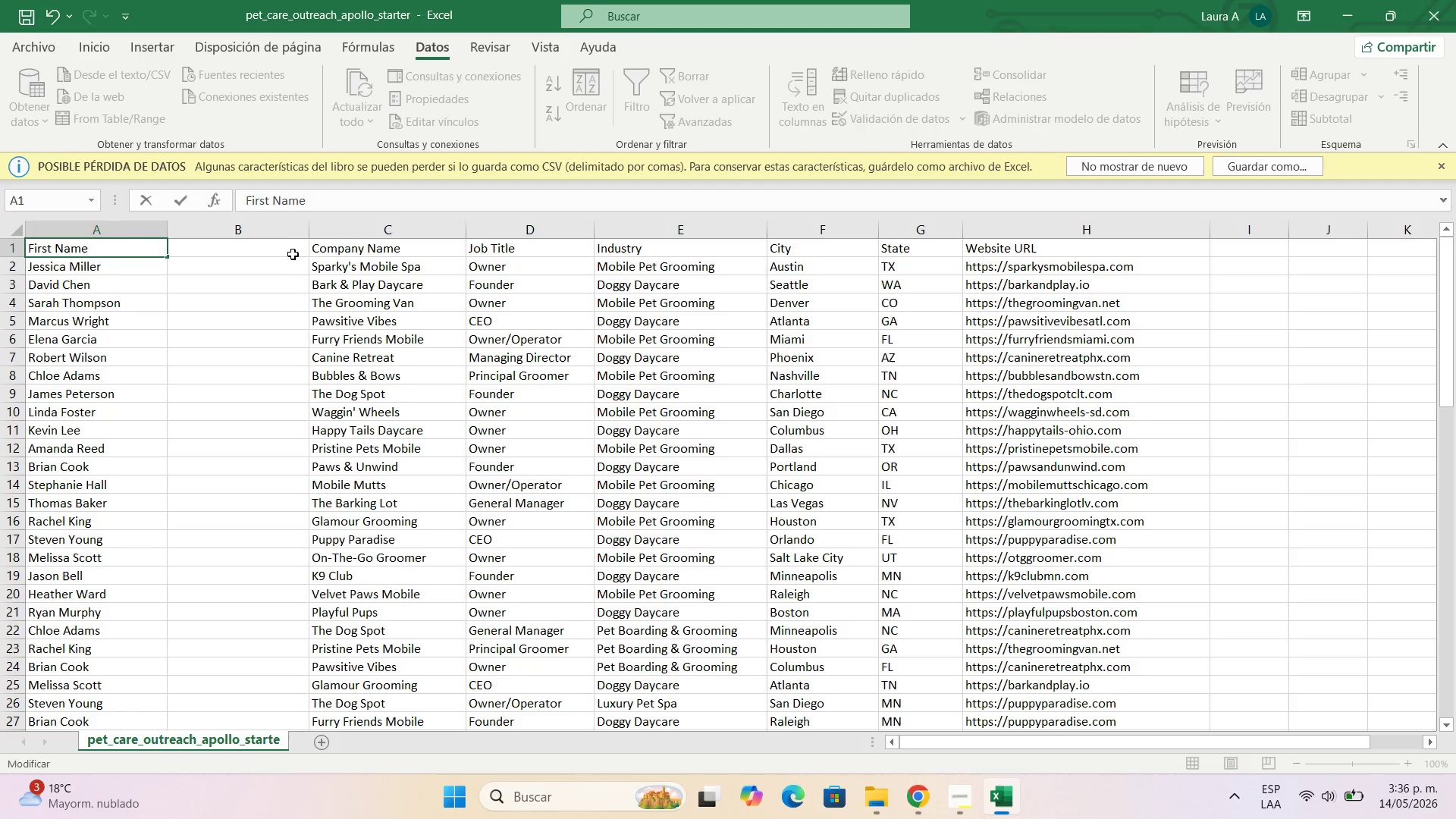 
double_click([280, 251])
 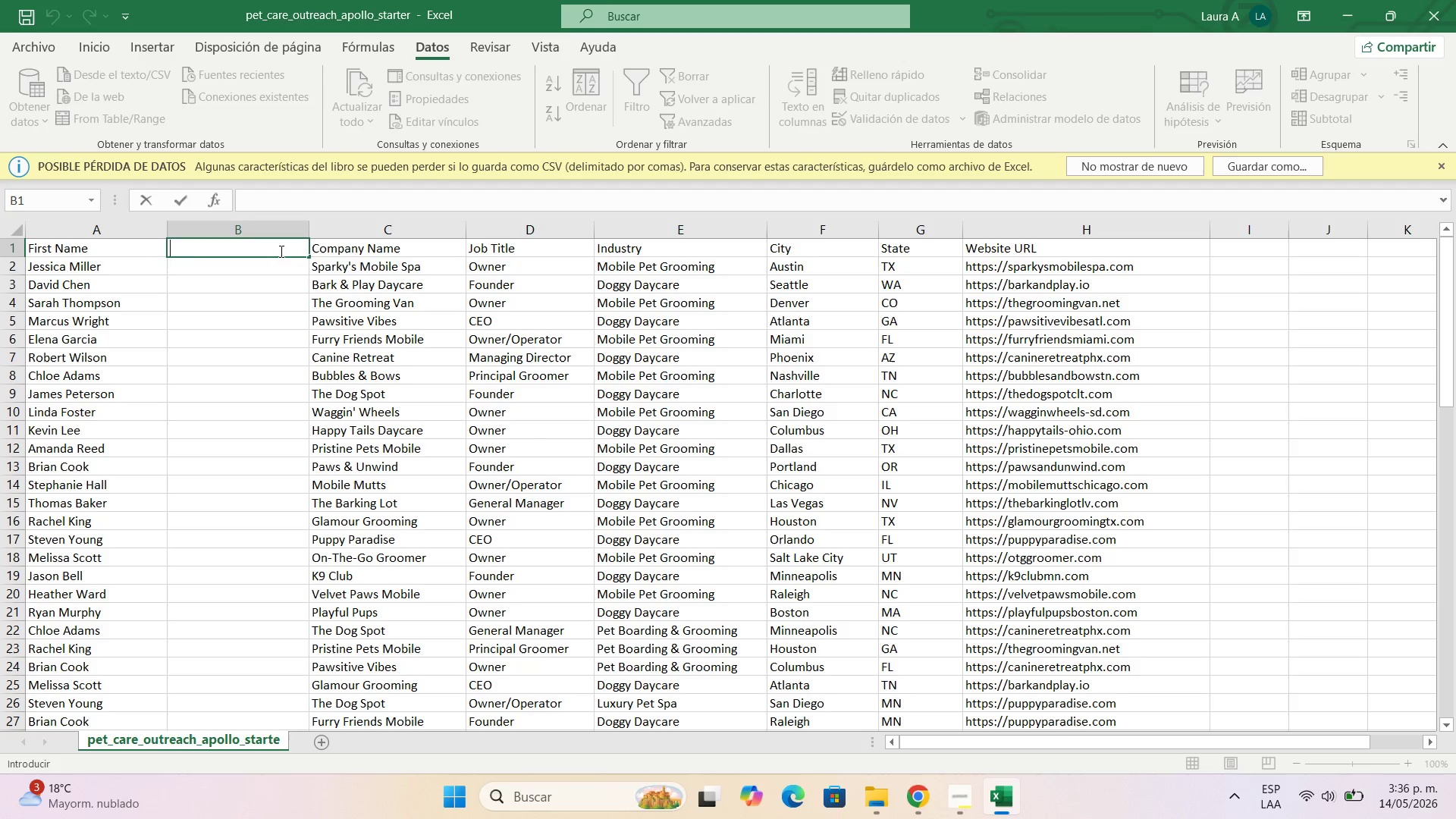 
type(Last Name)
 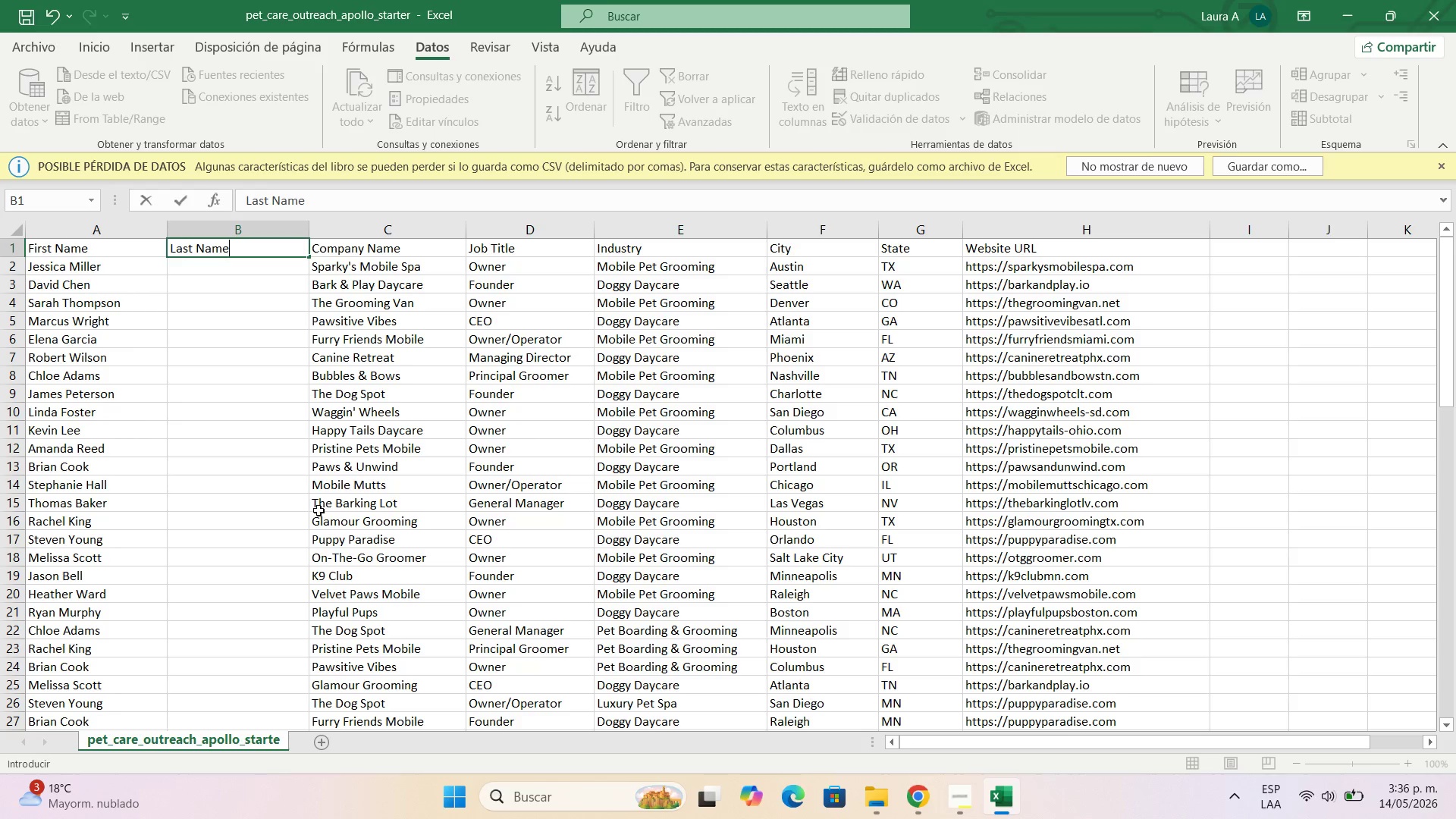 
left_click([323, 455])
 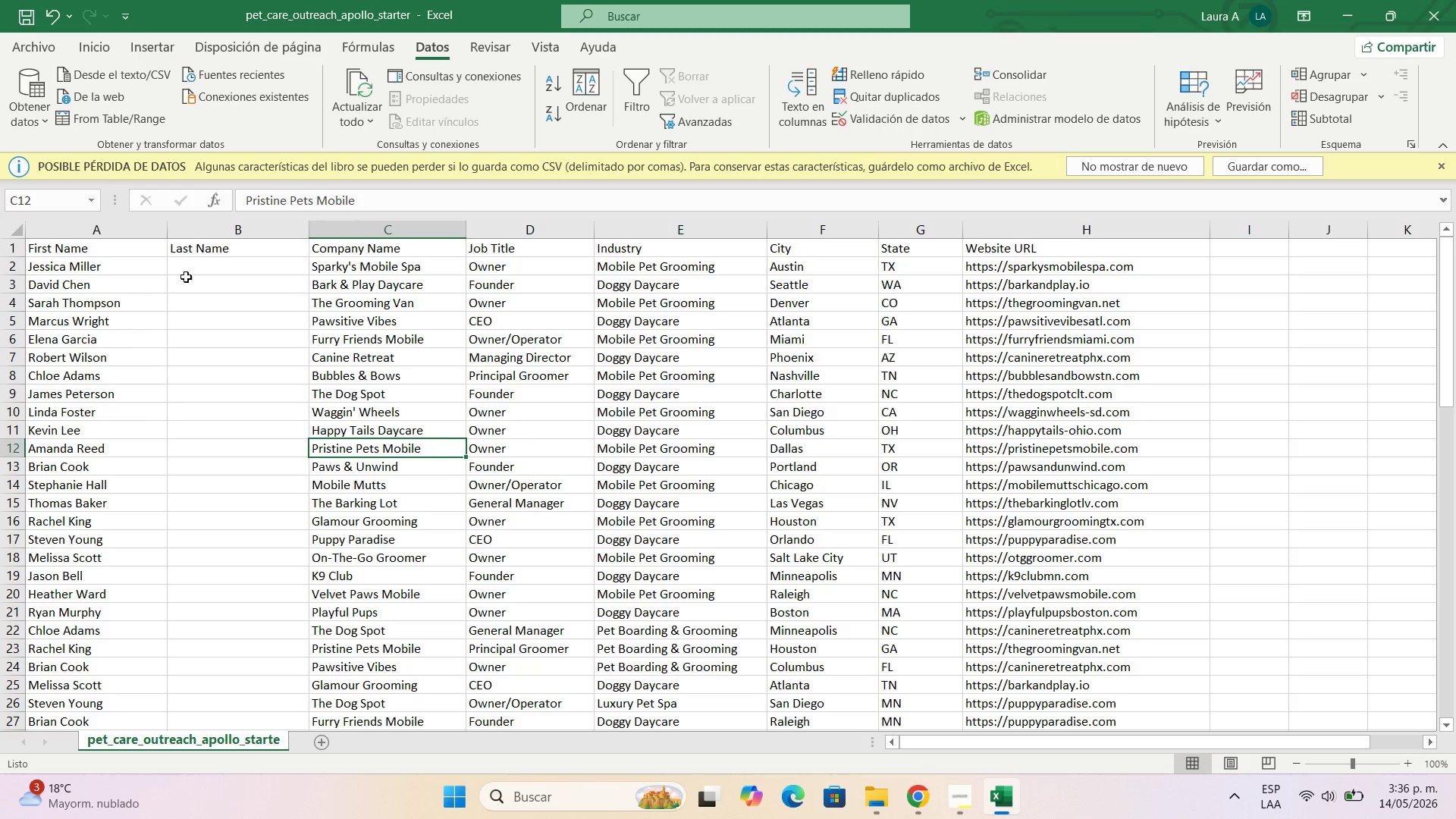 
left_click([98, 230])
 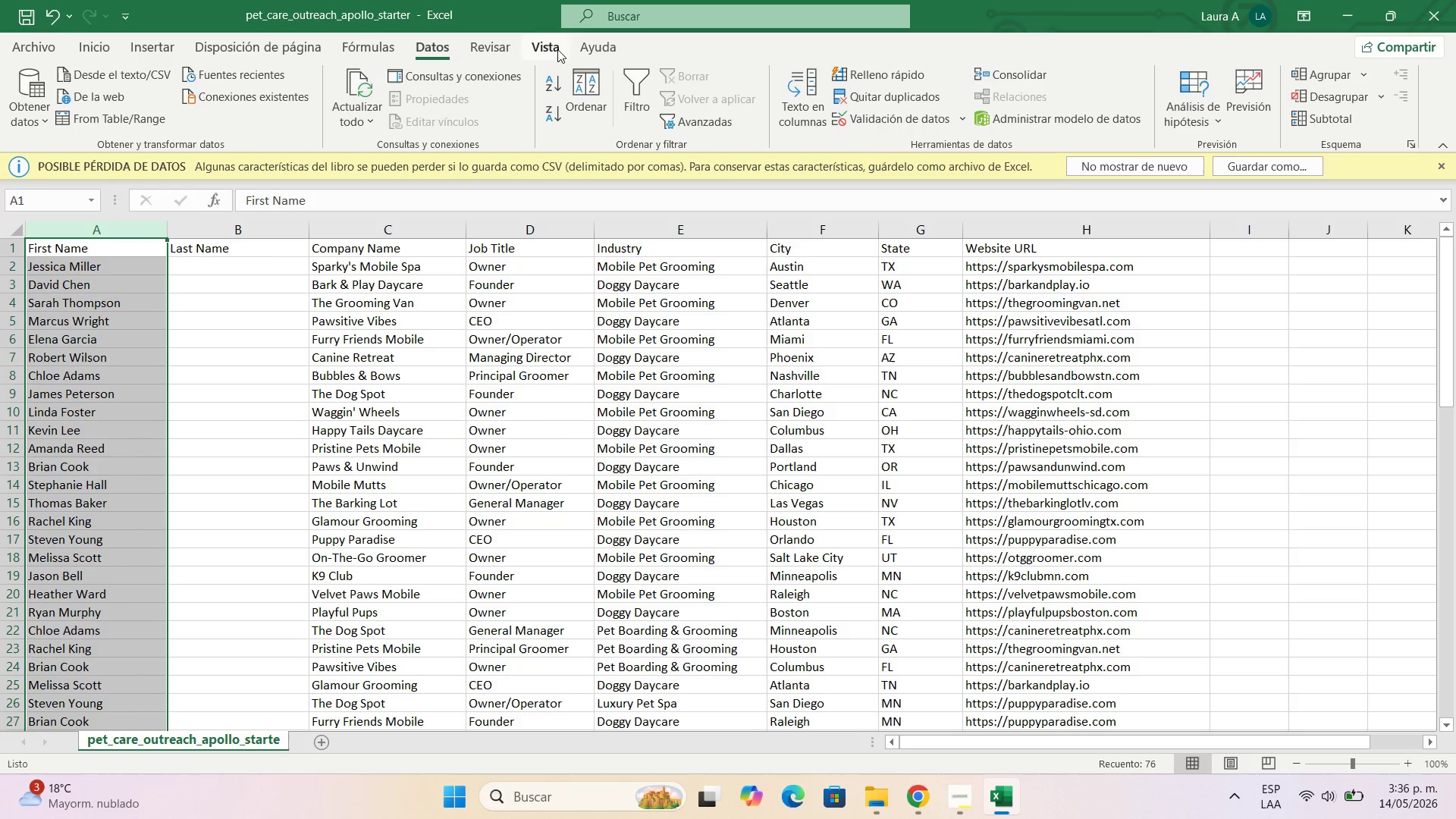 
wait(6.03)
 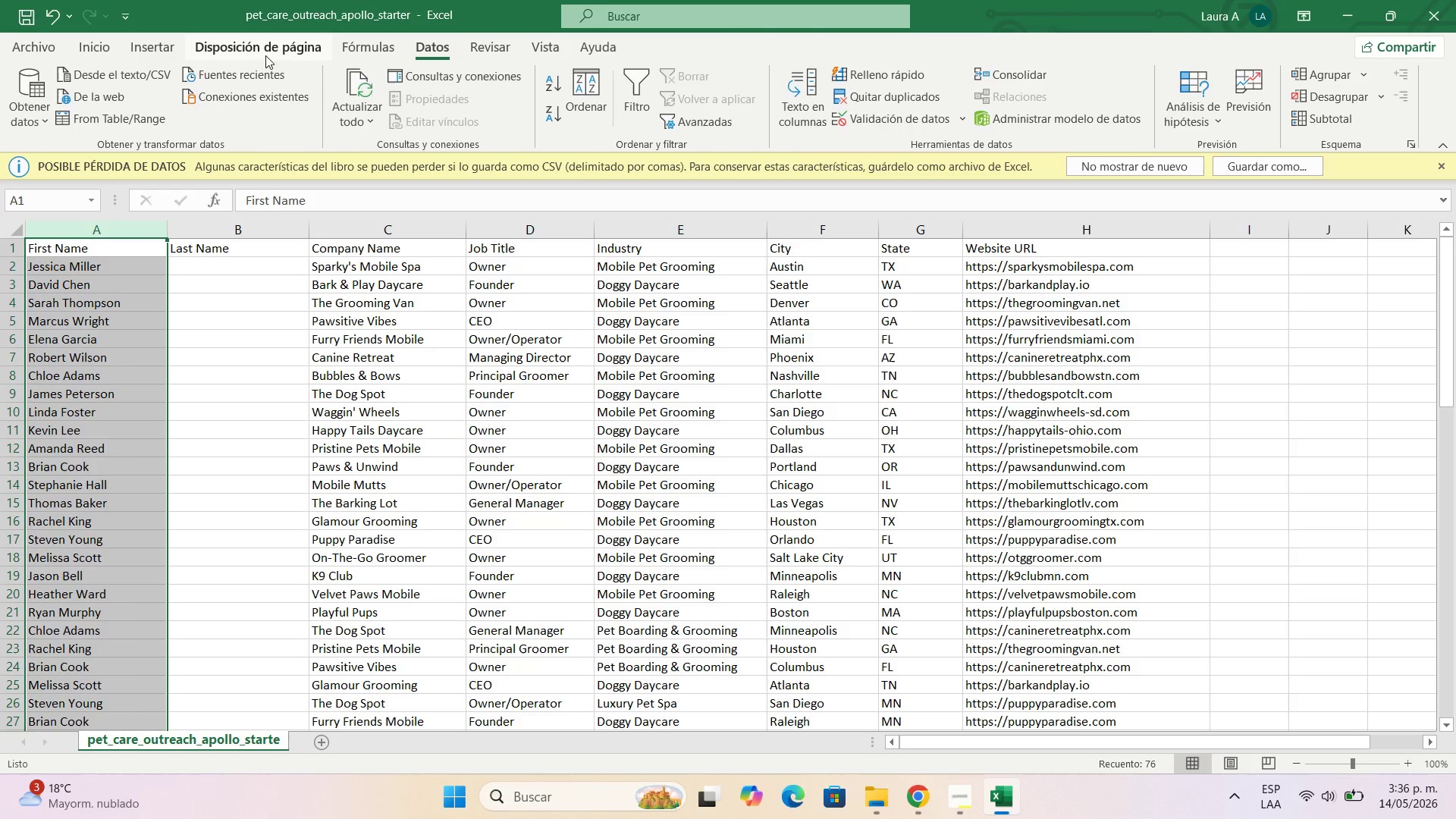 
left_click([806, 126])
 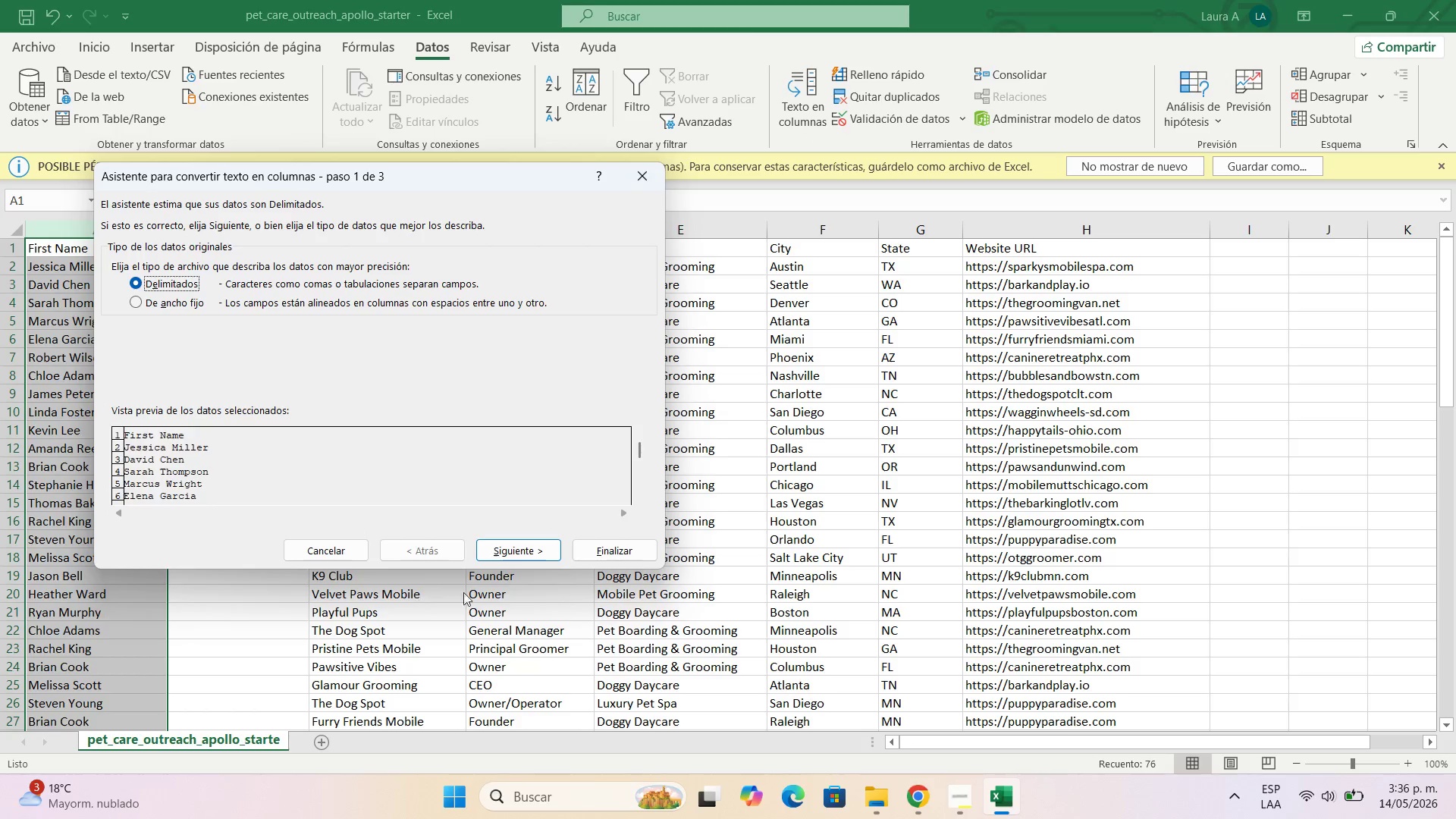 
left_click([519, 539])
 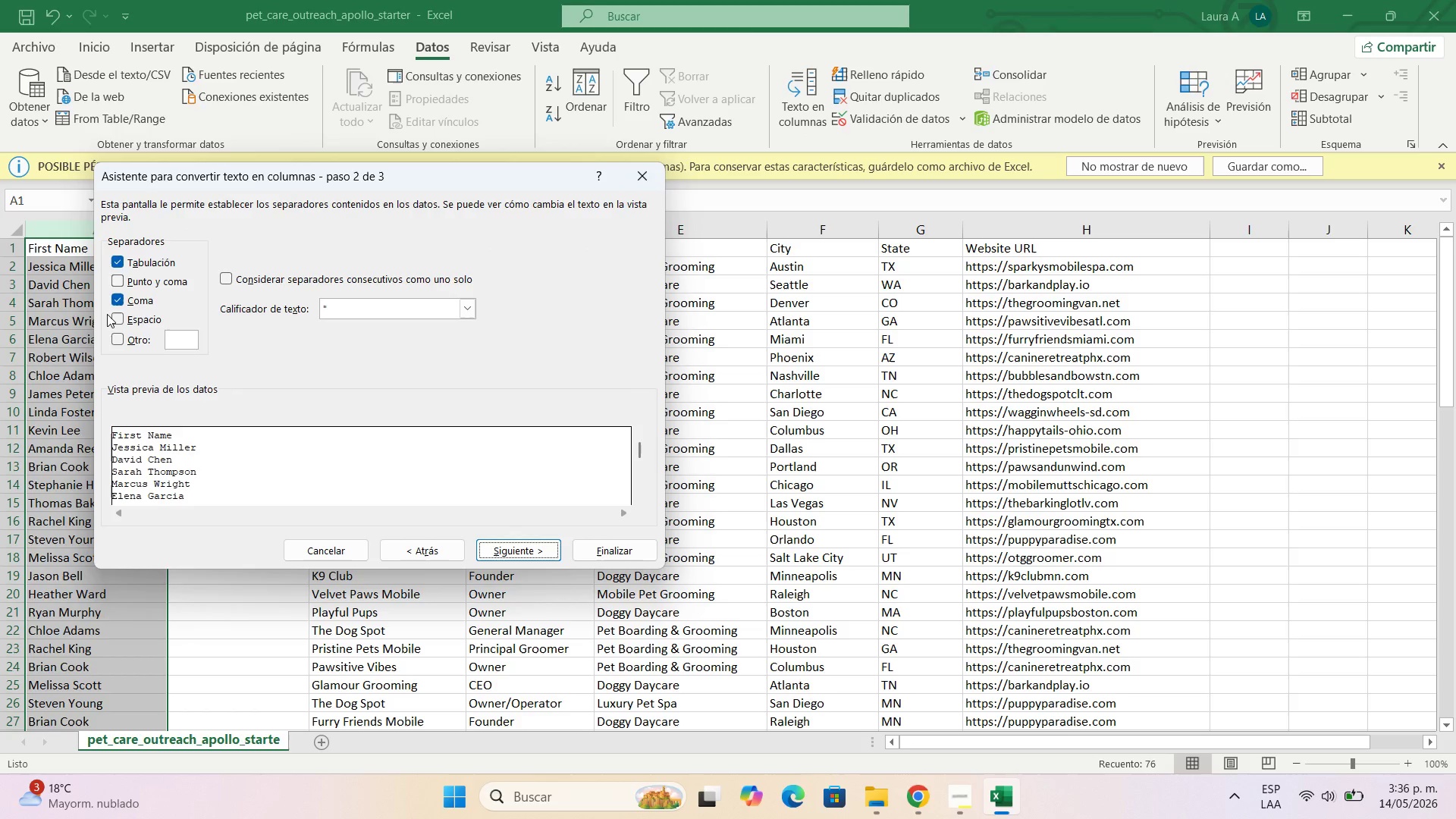 
left_click([114, 319])
 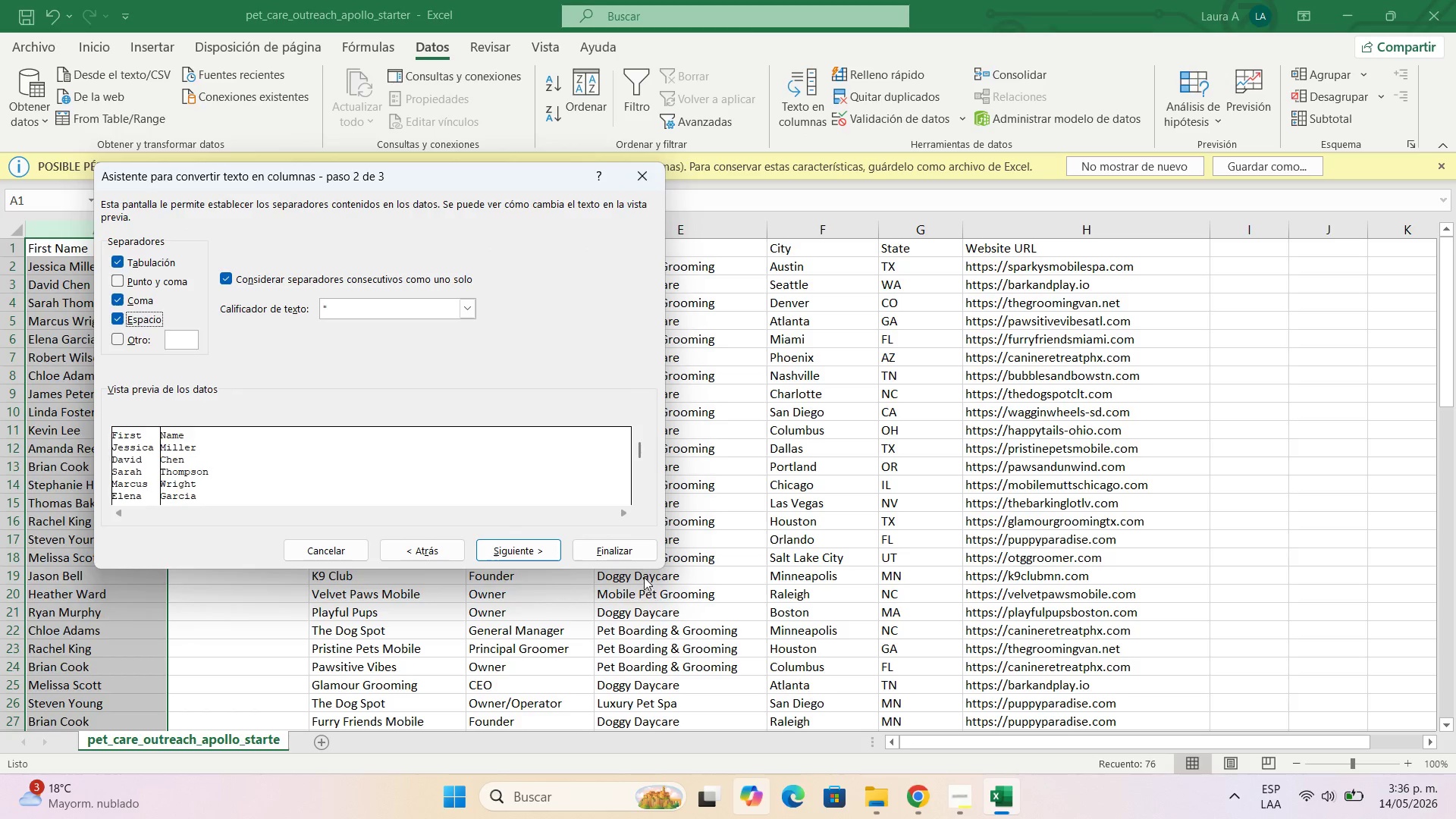 
left_click([625, 550])
 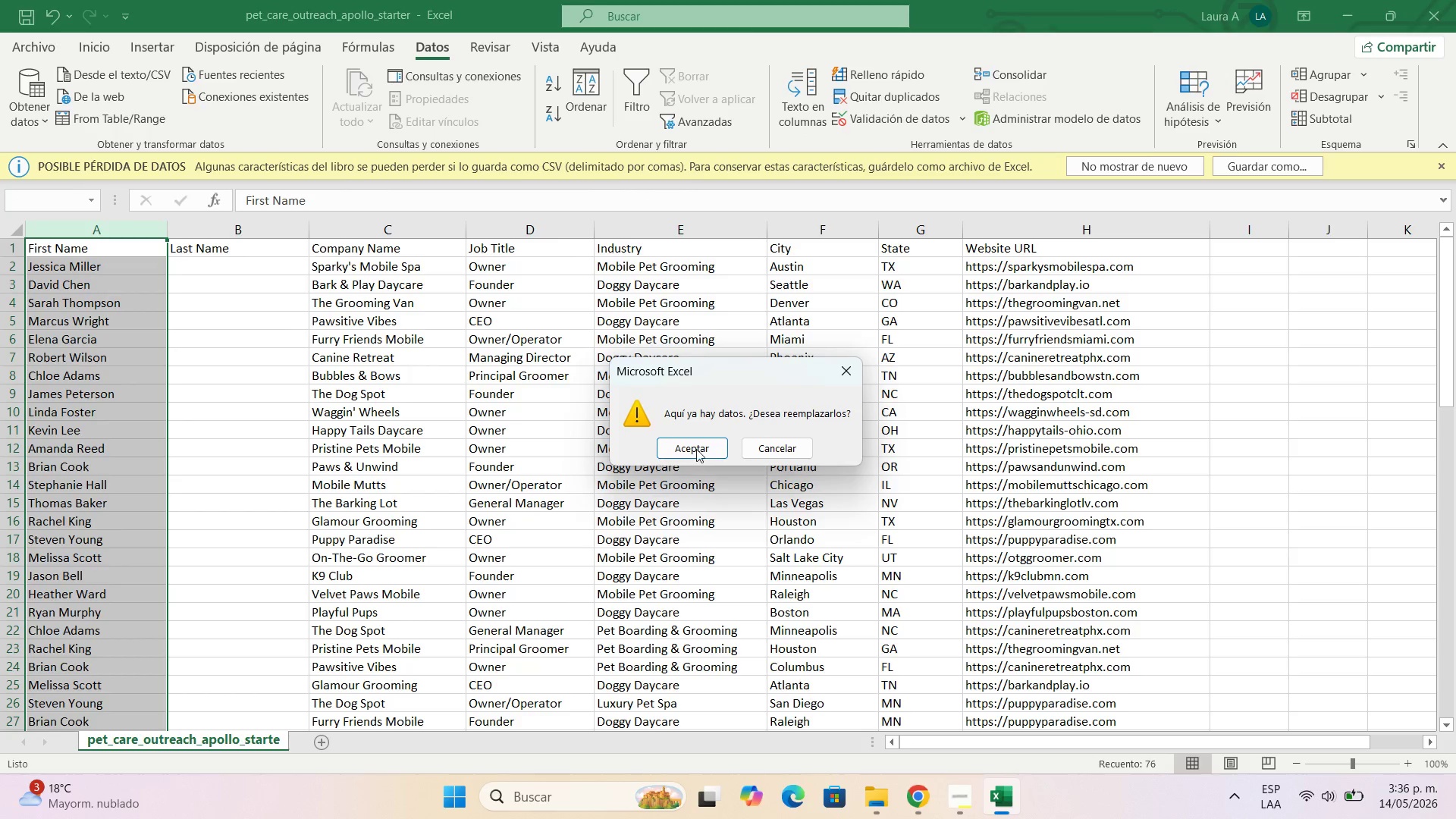 
left_click([696, 449])
 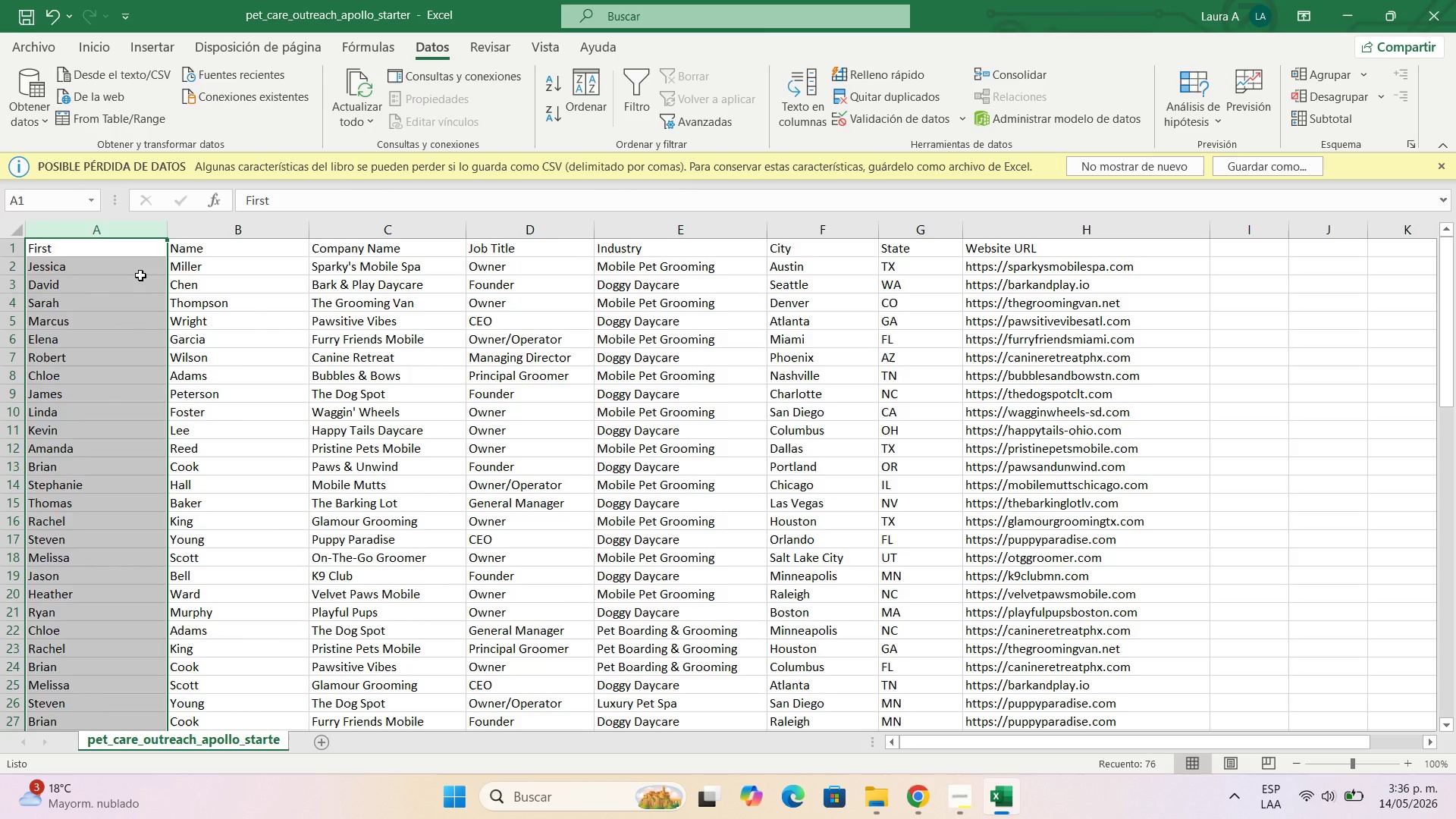 
left_click([140, 275])
 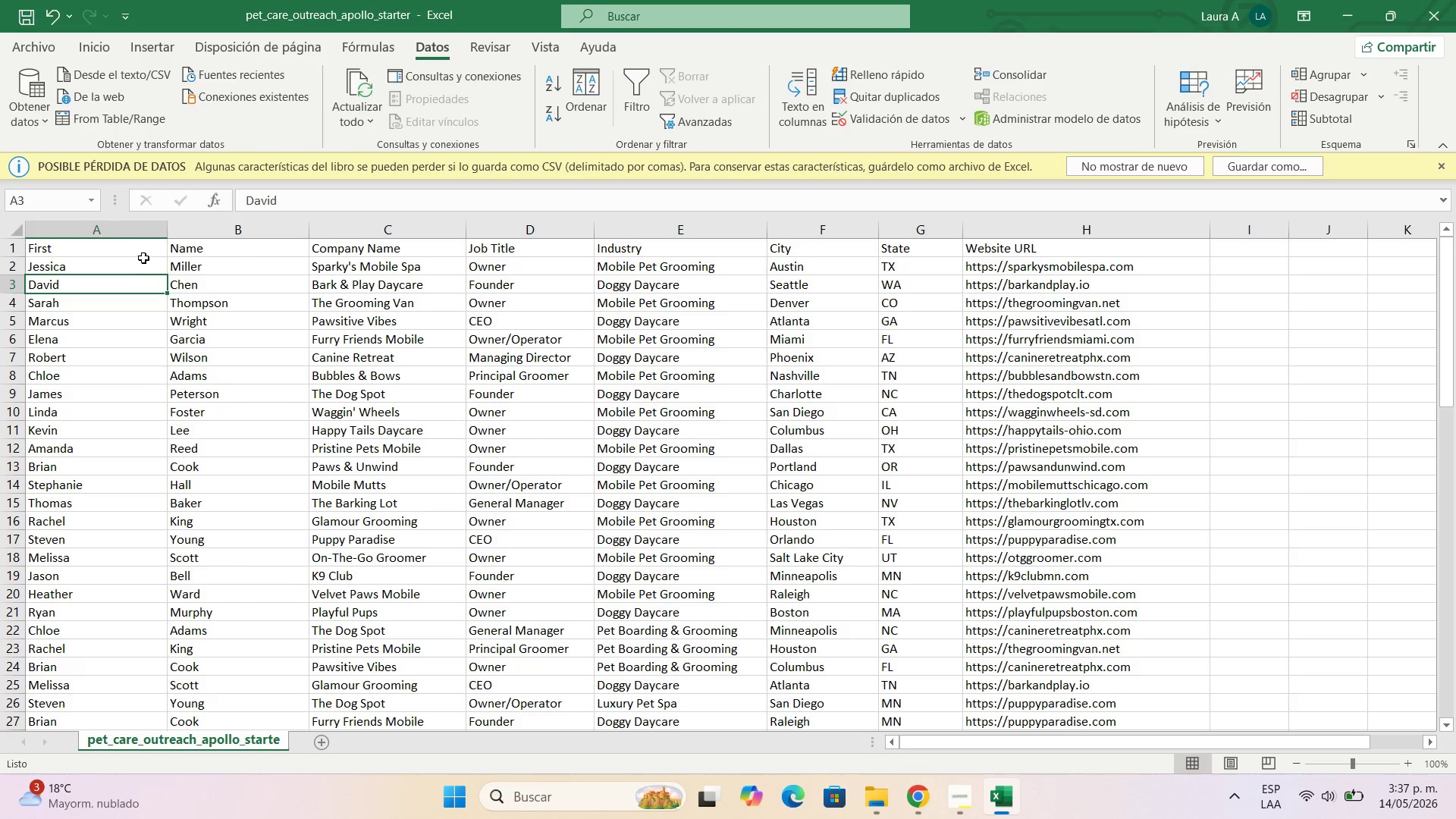 
double_click([137, 248])
 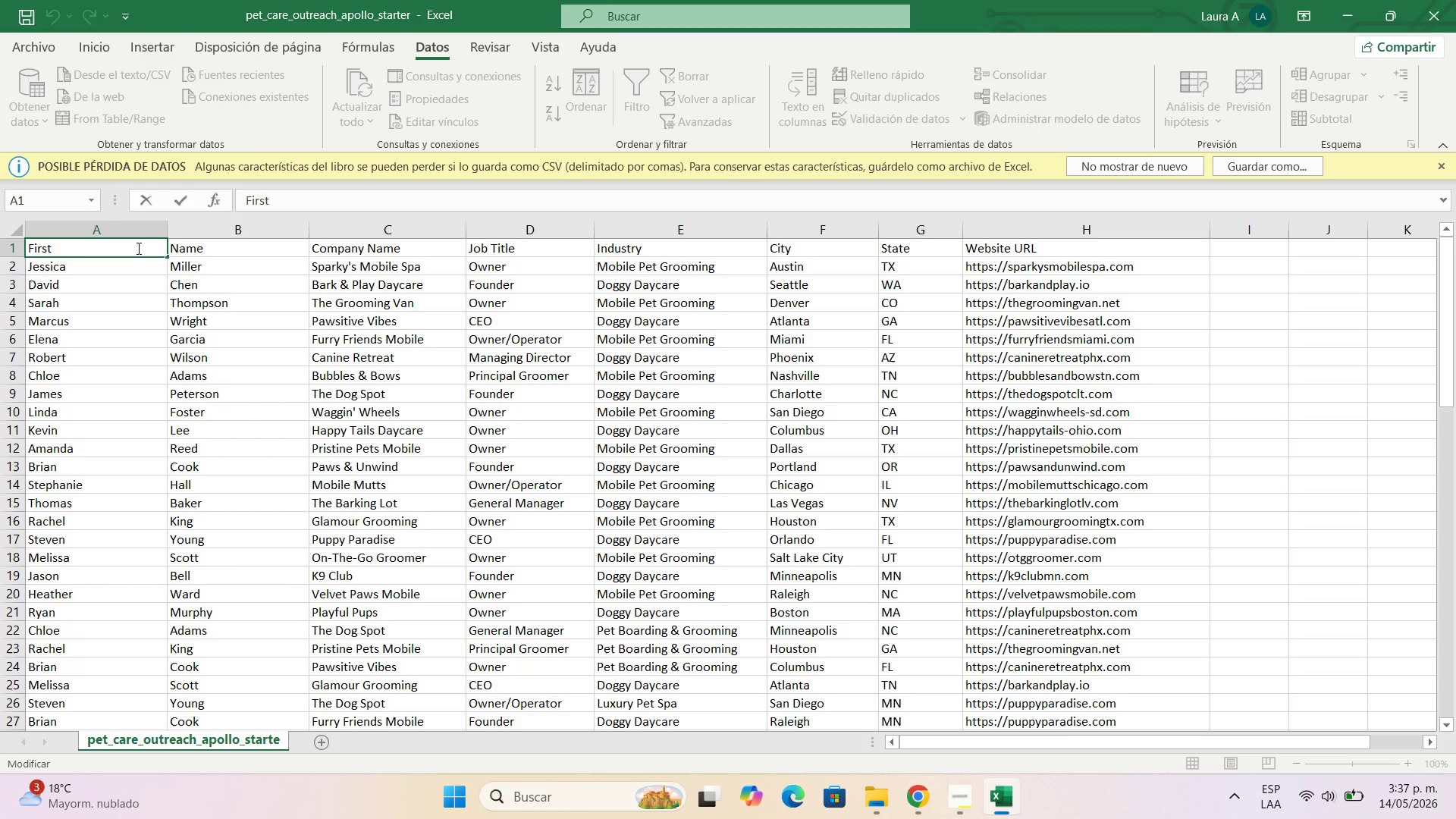 
type( Name)
 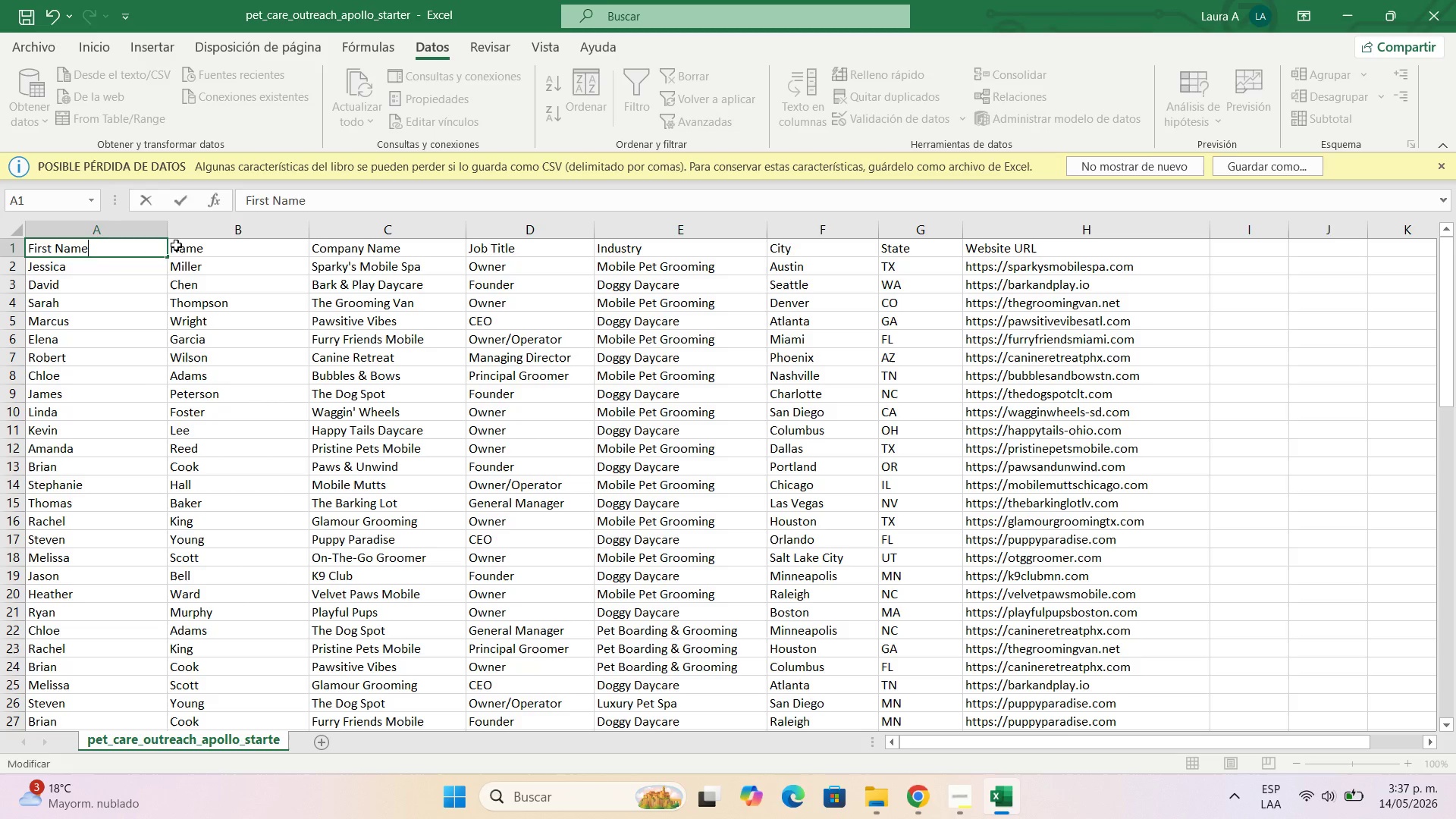 
double_click([176, 245])
 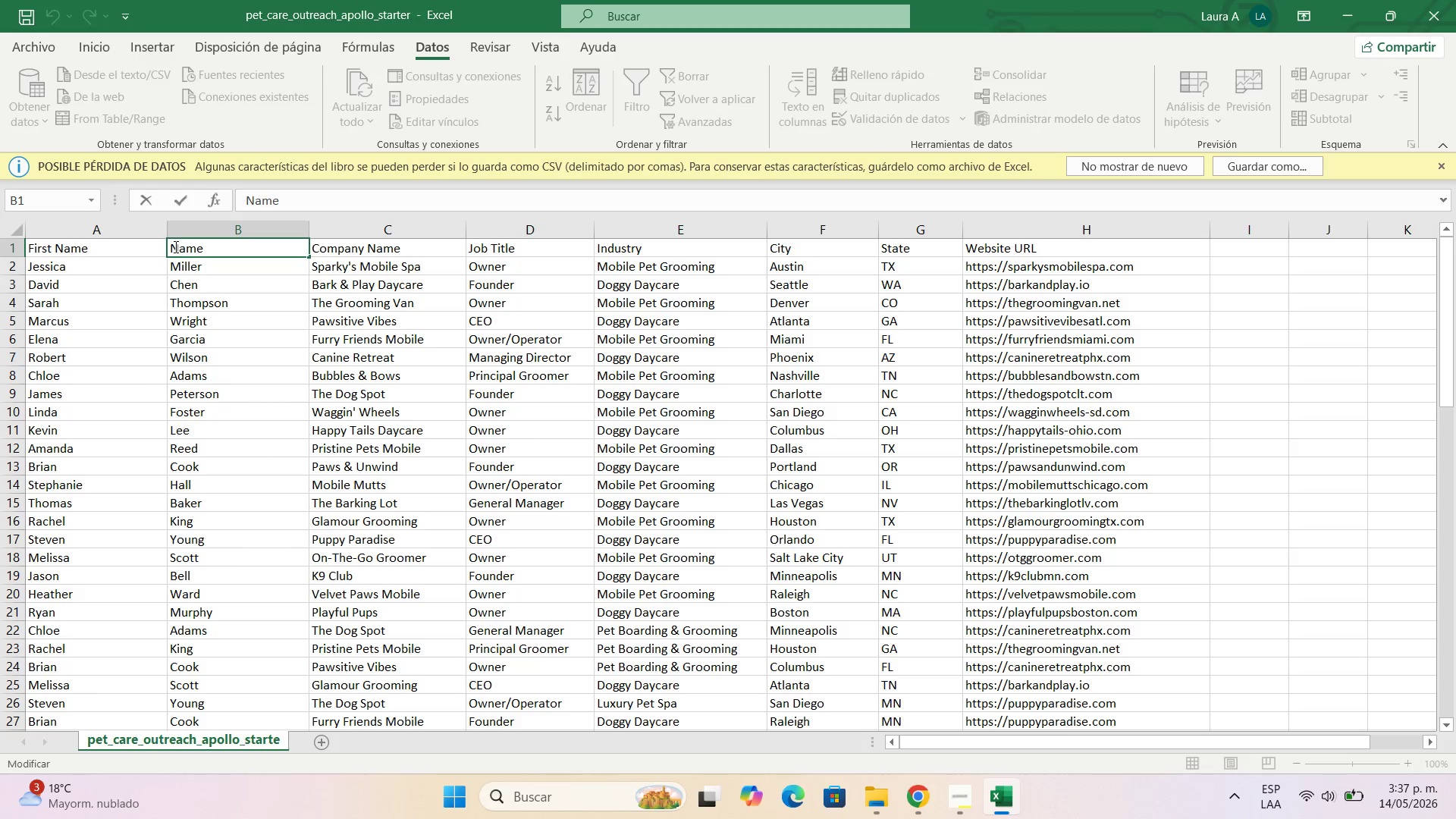 
left_click([174, 246])
 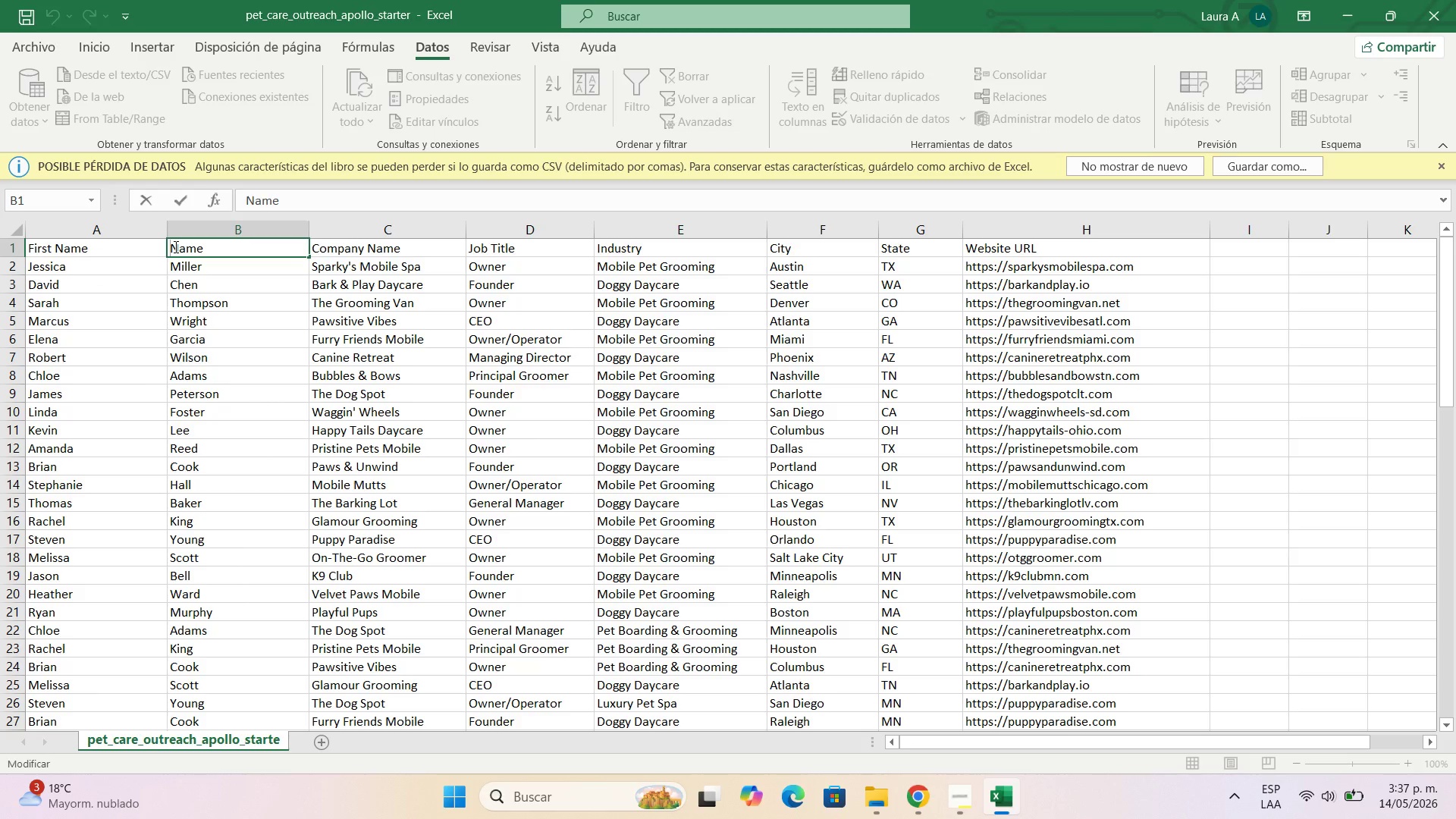 
key(Control+L)
 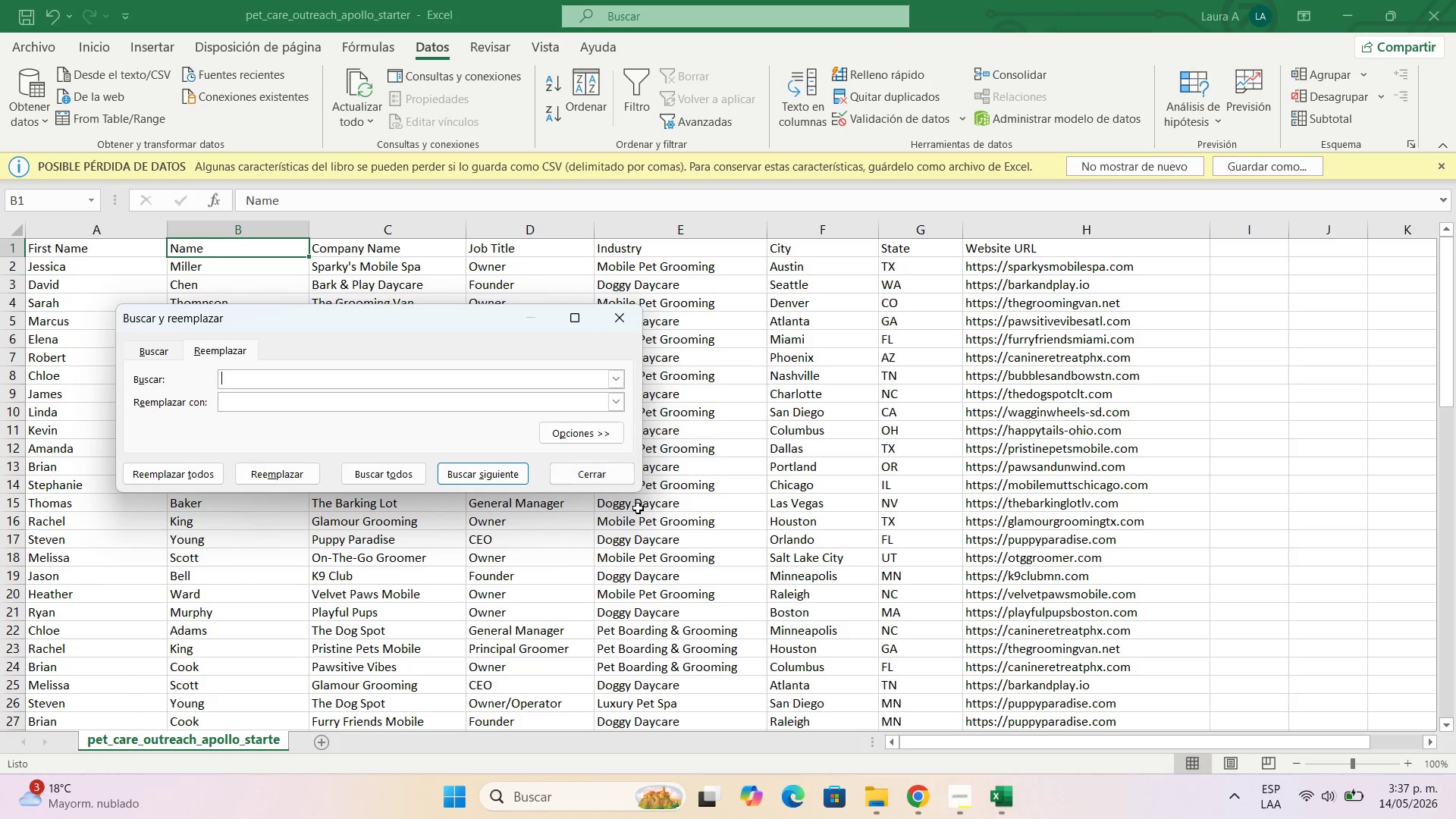 
left_click([595, 464])
 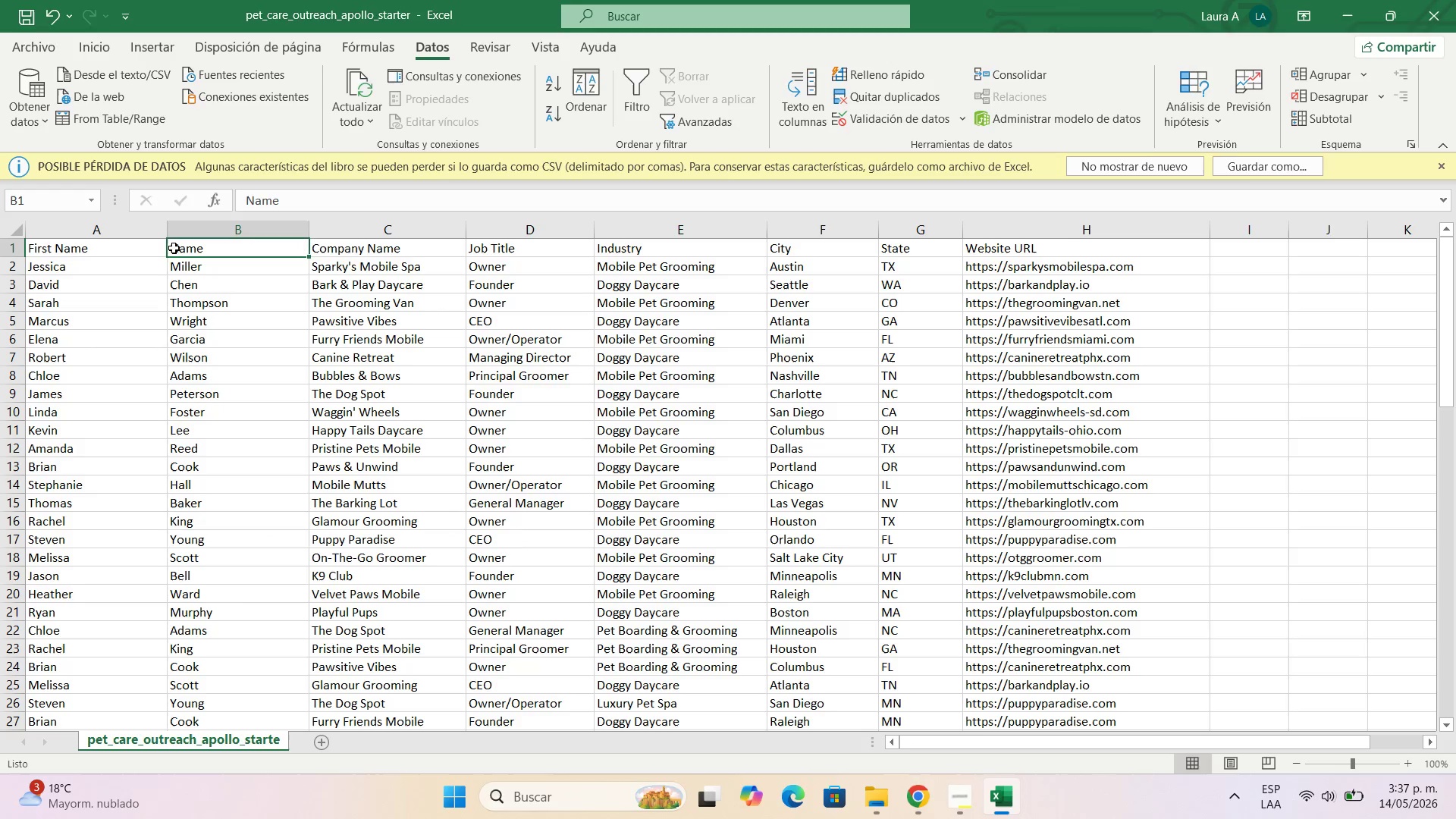 
double_click([174, 248])
 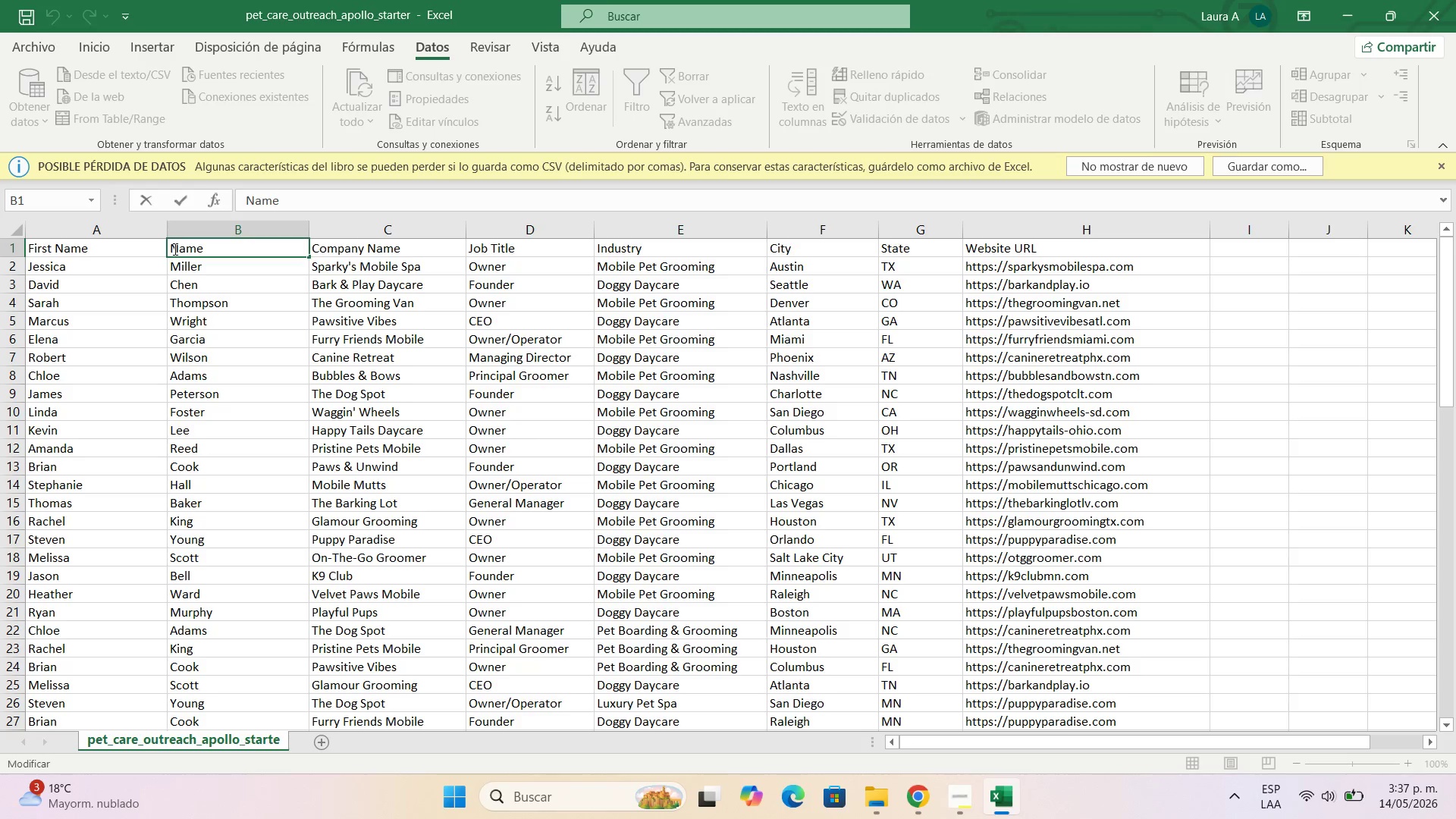 
type(Lst )
 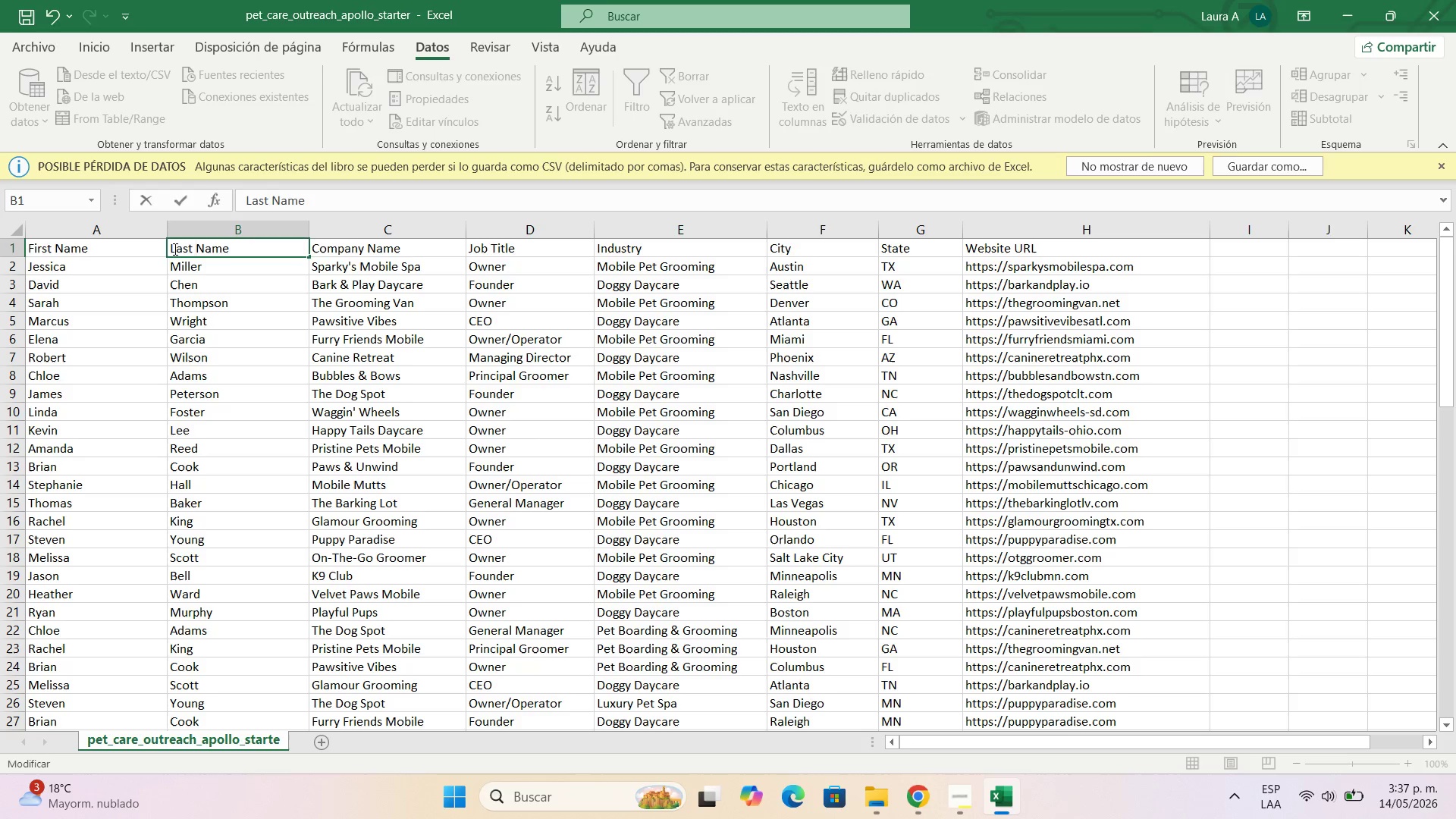 
hold_key(key=A, duration=0.33)
 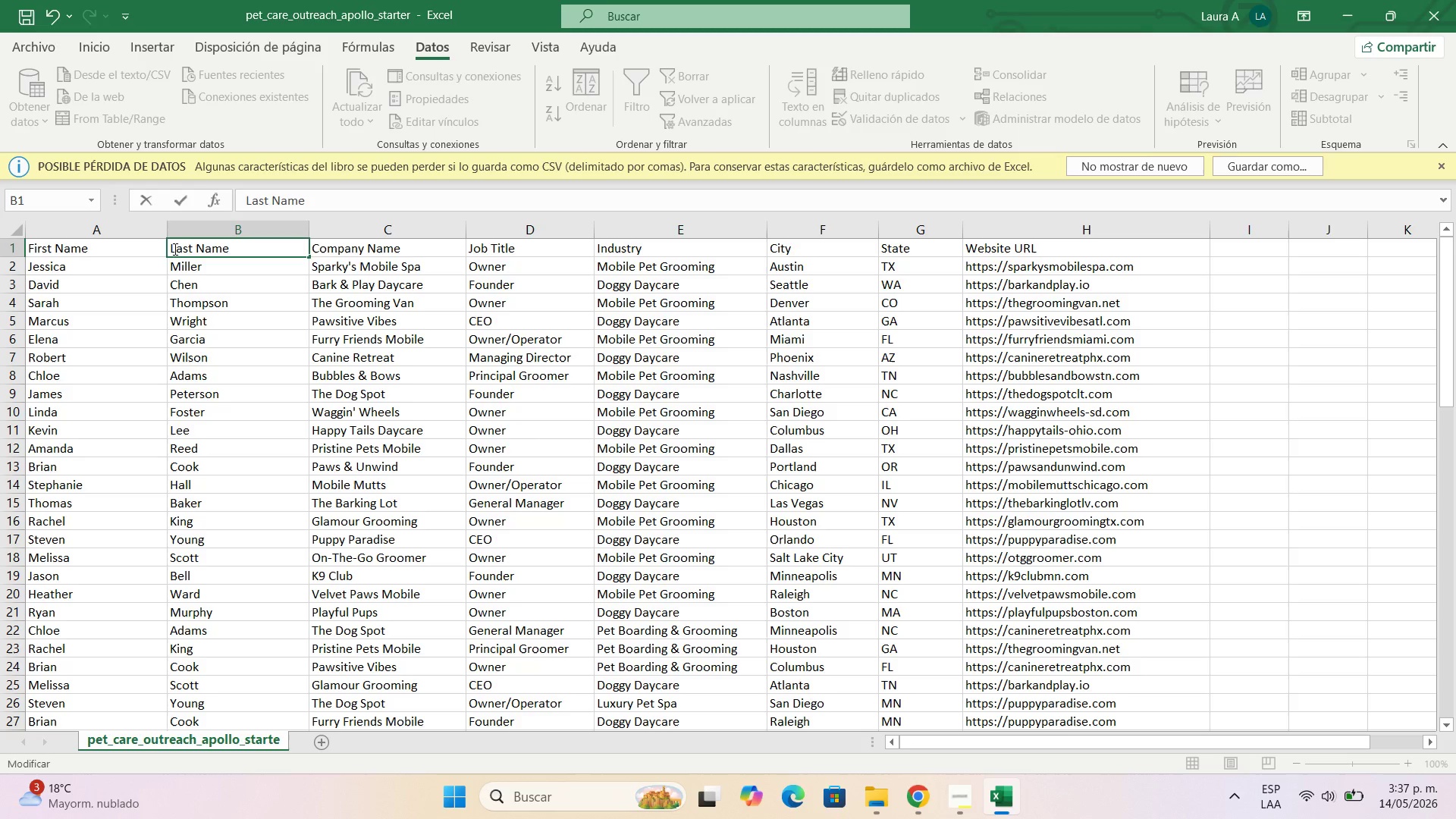 
wait(16.25)
 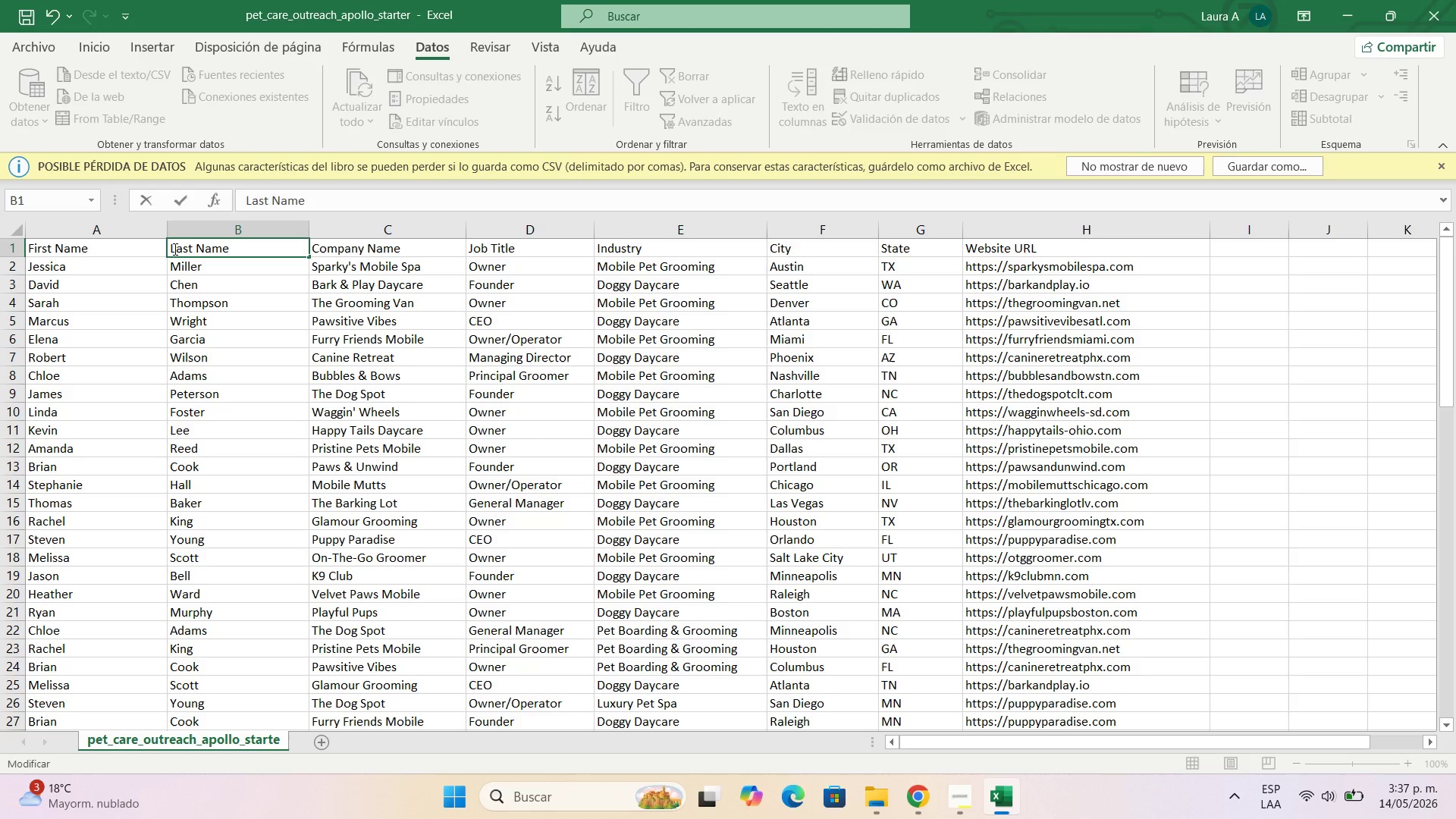 
left_click([138, 308])
 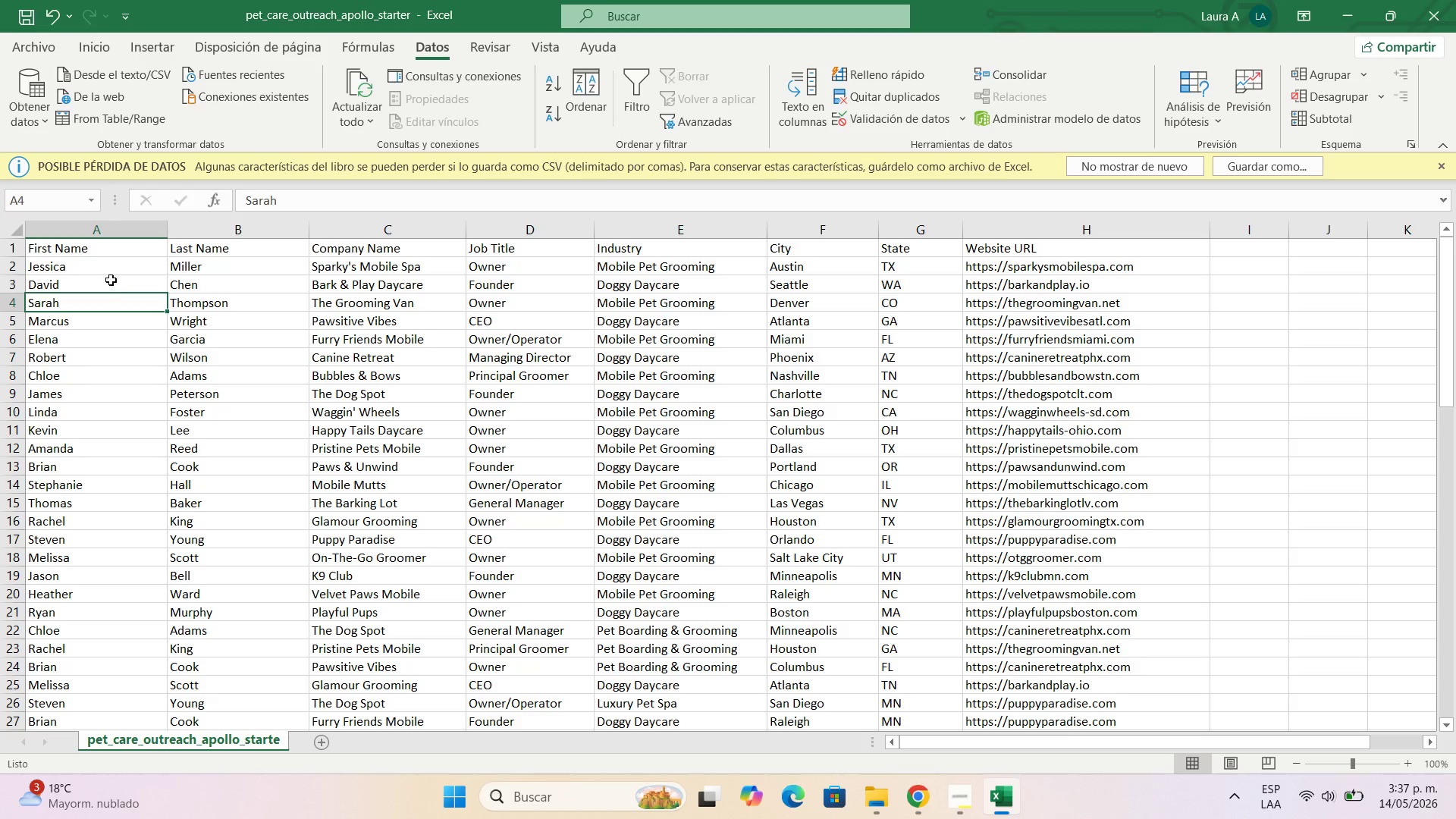 
left_click([109, 277])
 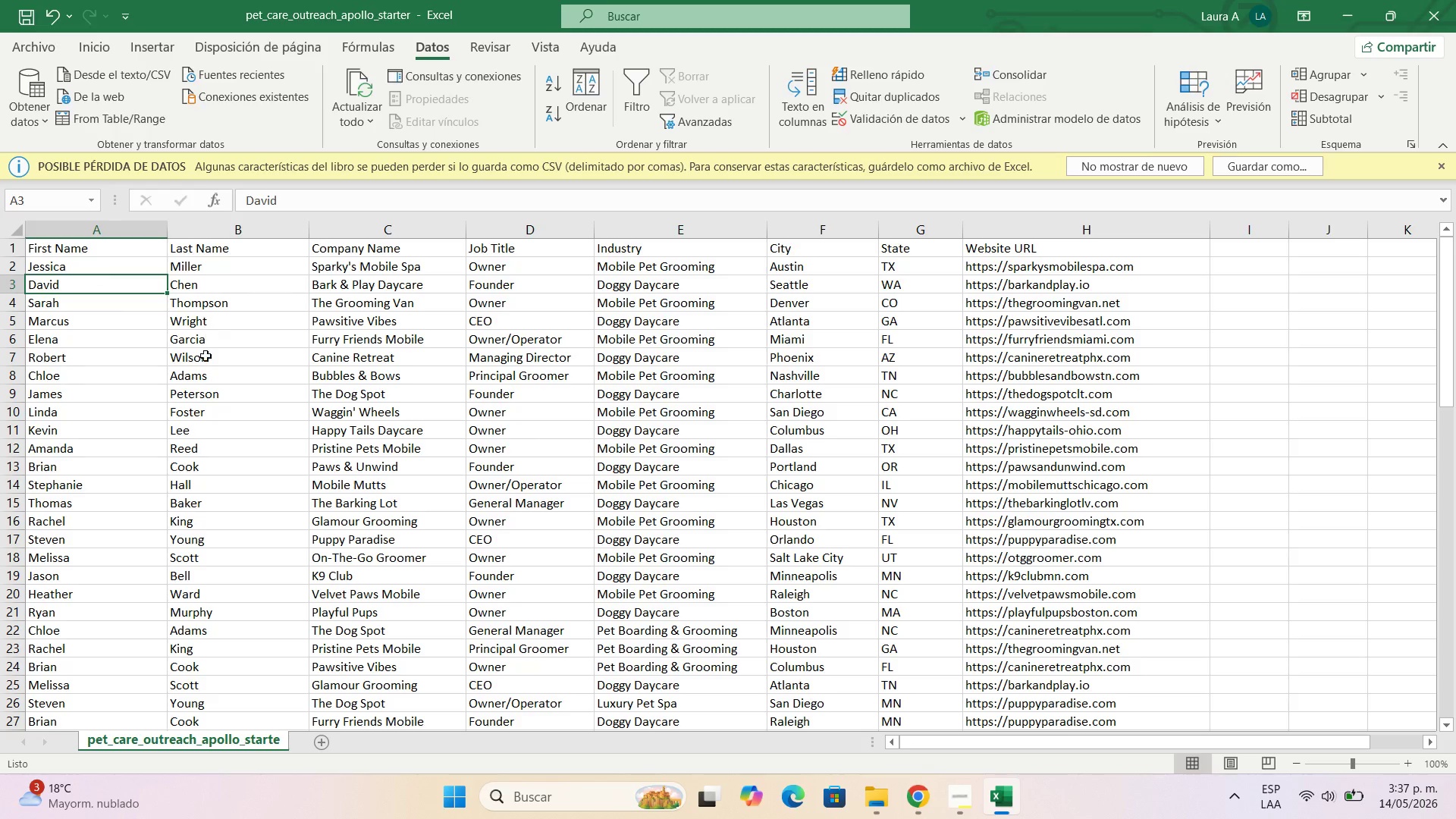 
scroll: coordinate [203, 470], scroll_direction: down, amount: 6.0
 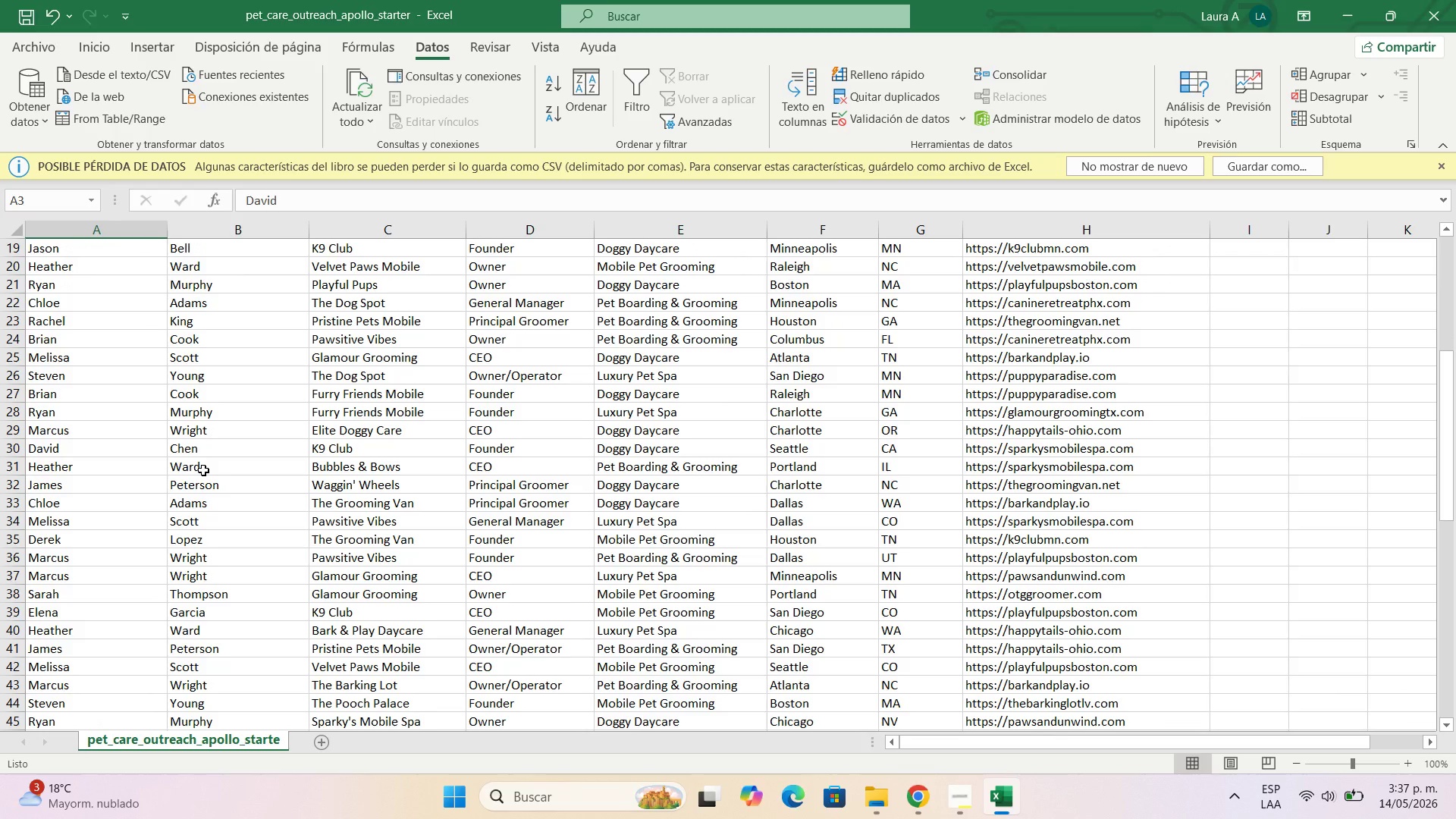 
scroll: coordinate [203, 470], scroll_direction: up, amount: 6.0
 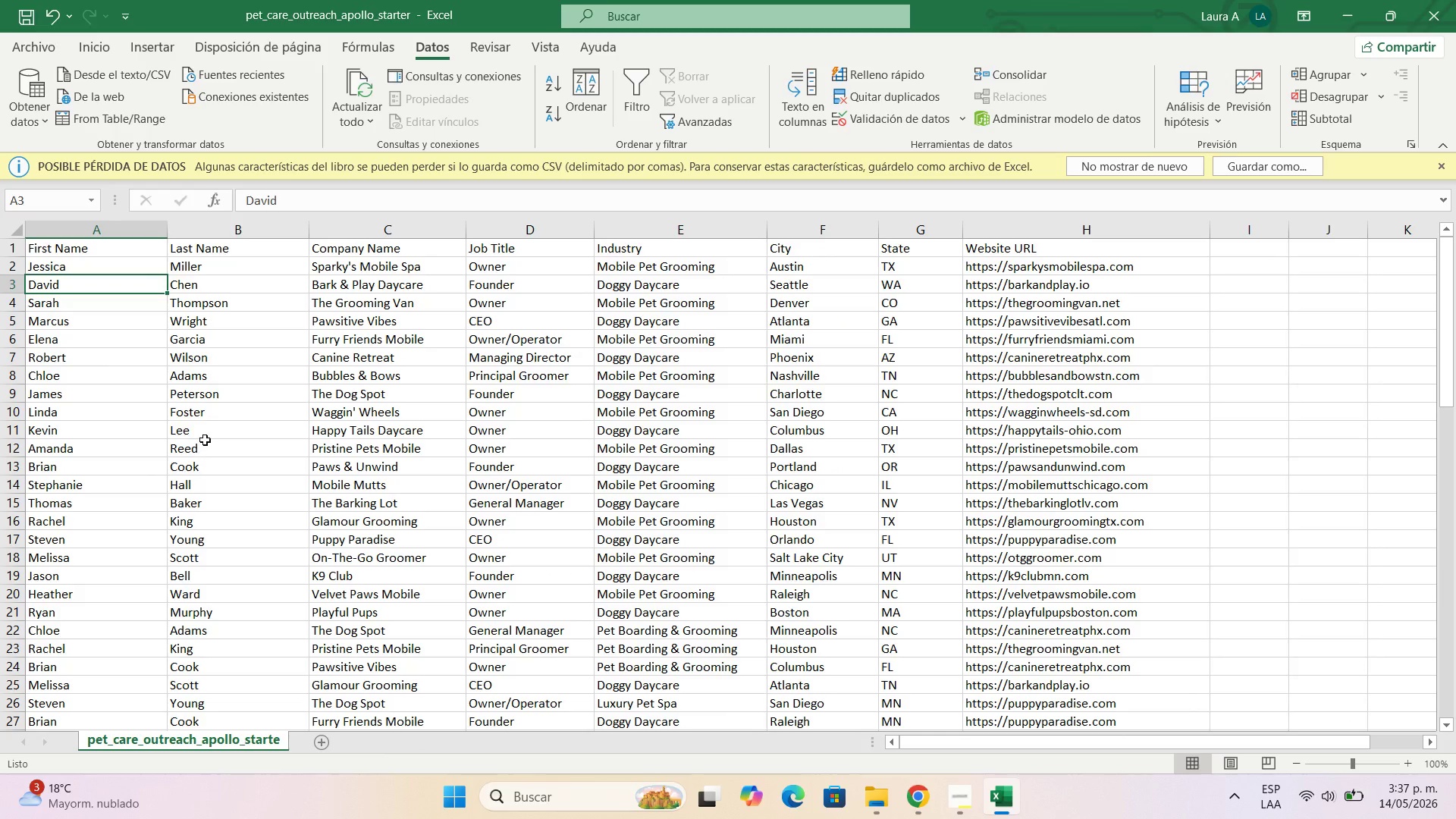 
left_click([195, 362])
 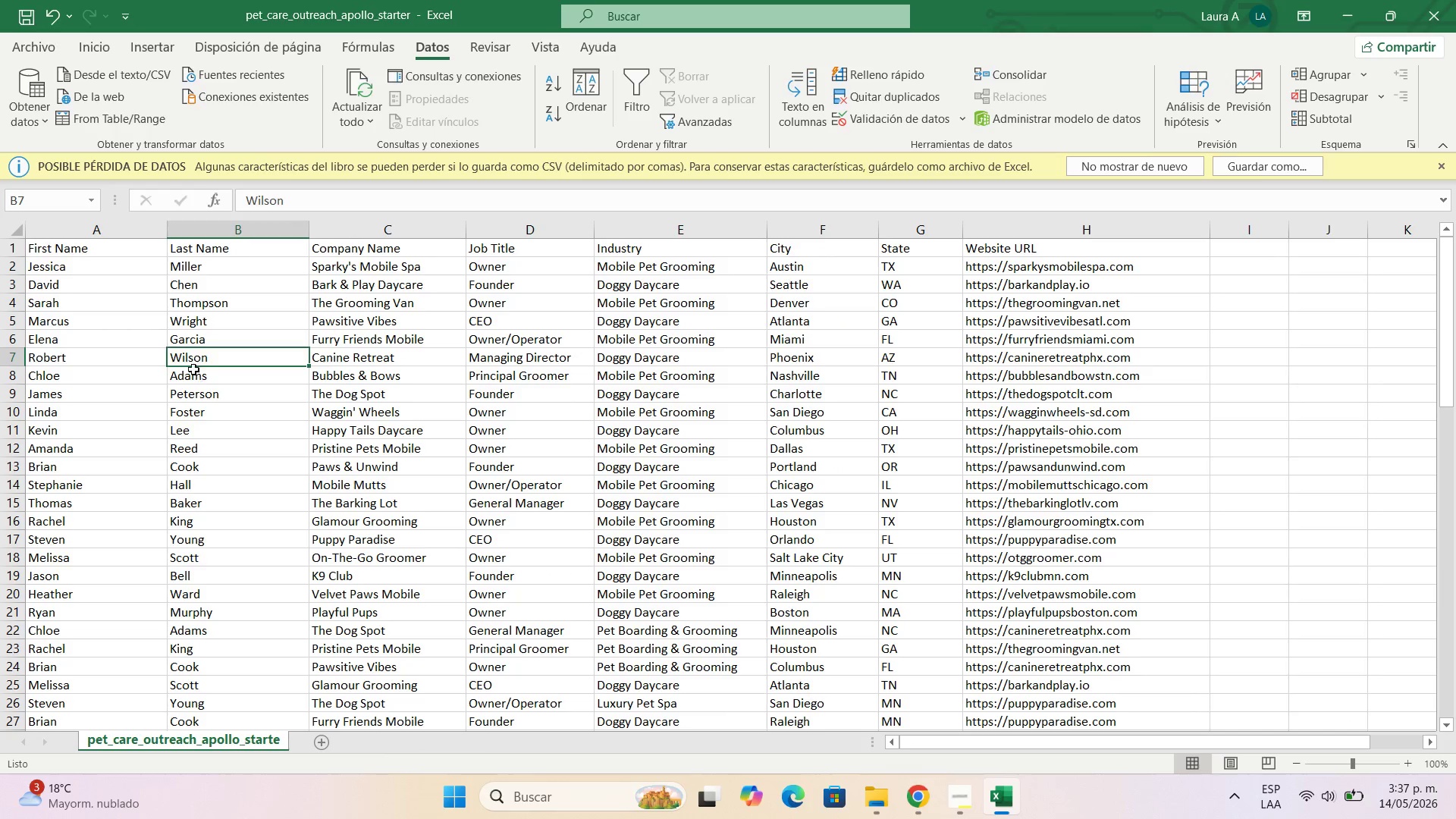 
left_click([193, 369])
 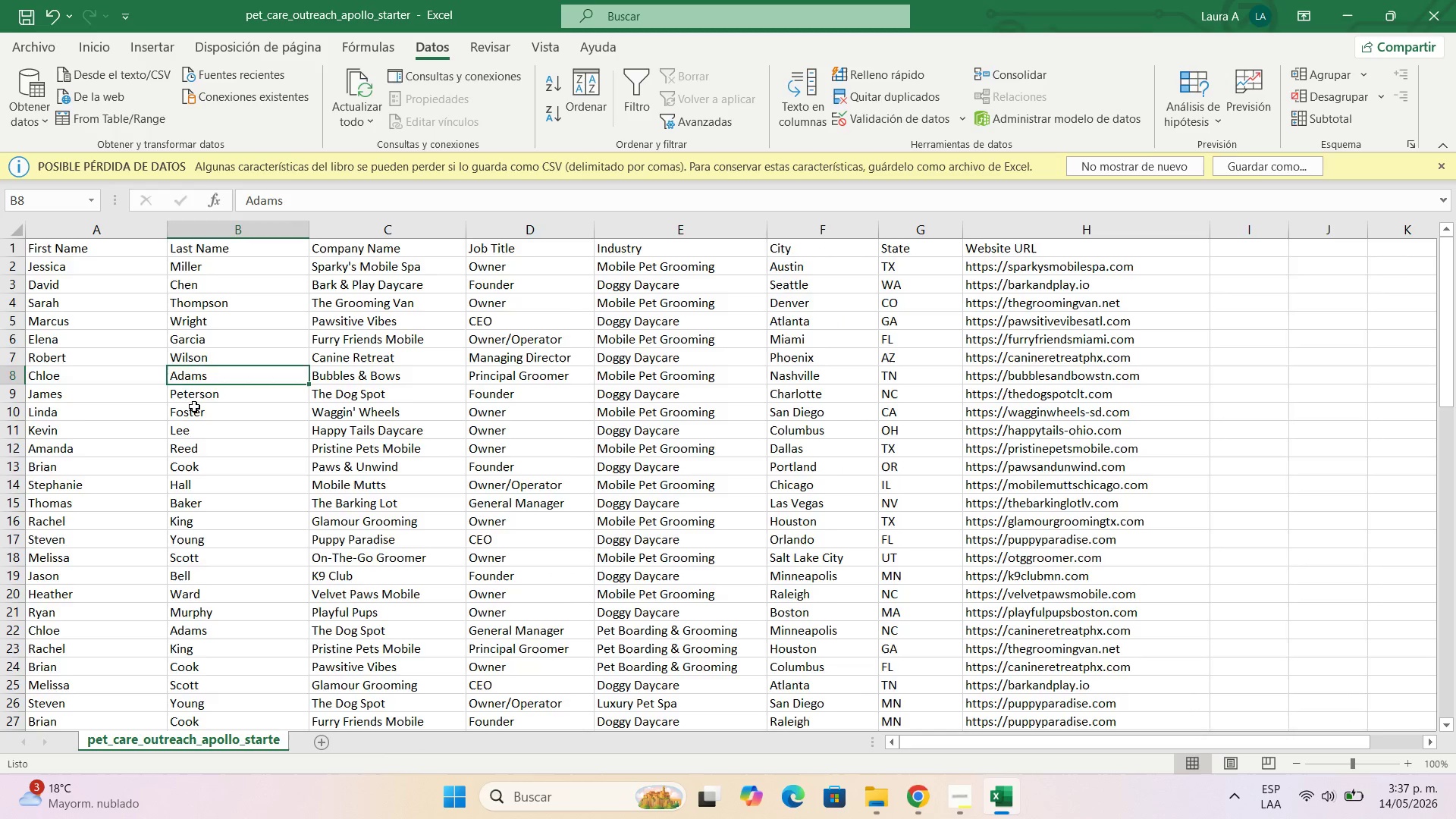 
scroll: coordinate [196, 463], scroll_direction: down, amount: 3.0
 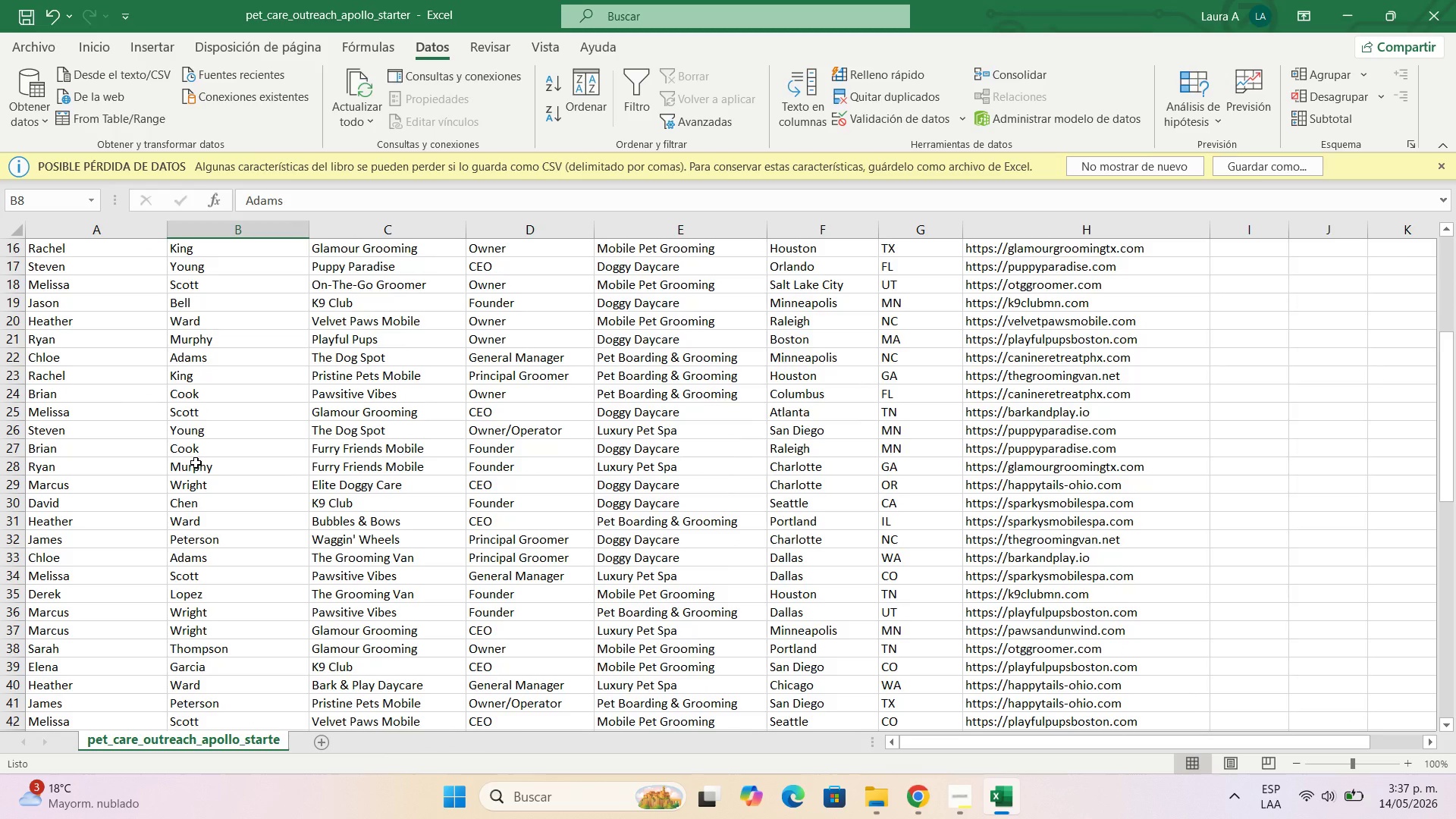 
wait(5.02)
 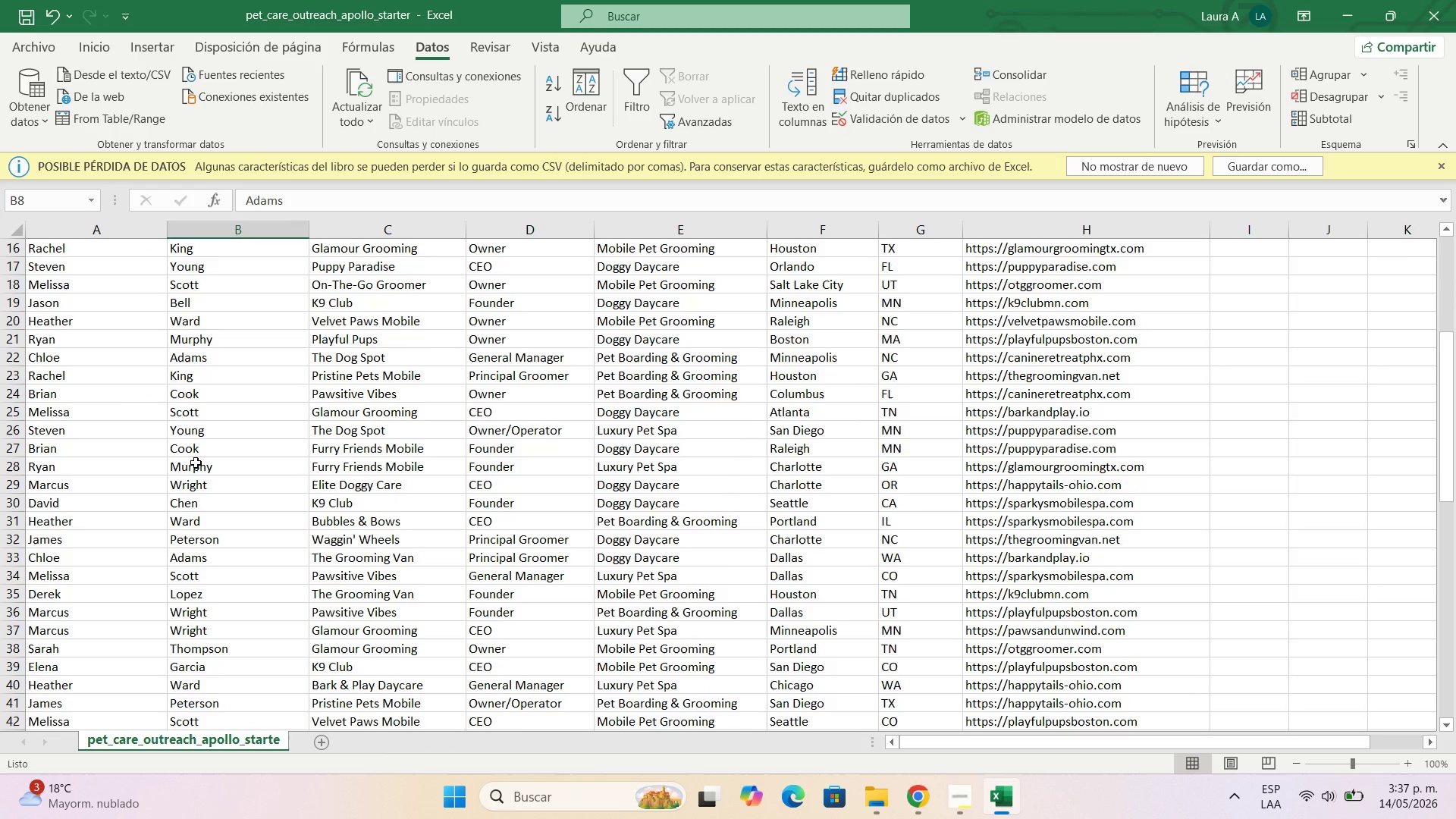 
scroll: coordinate [196, 463], scroll_direction: up, amount: 3.0
 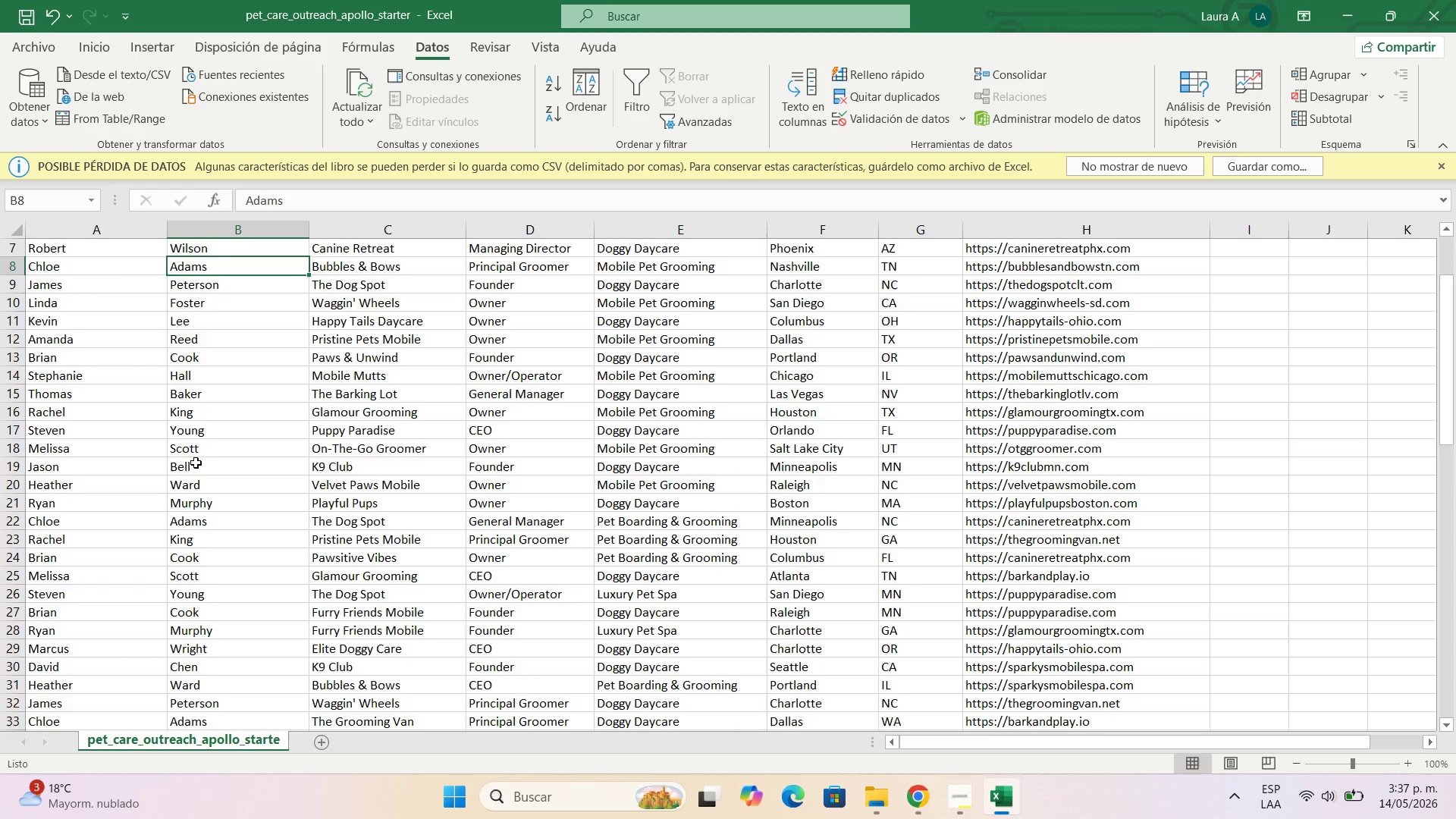 
scroll: coordinate [196, 463], scroll_direction: down, amount: 3.0
 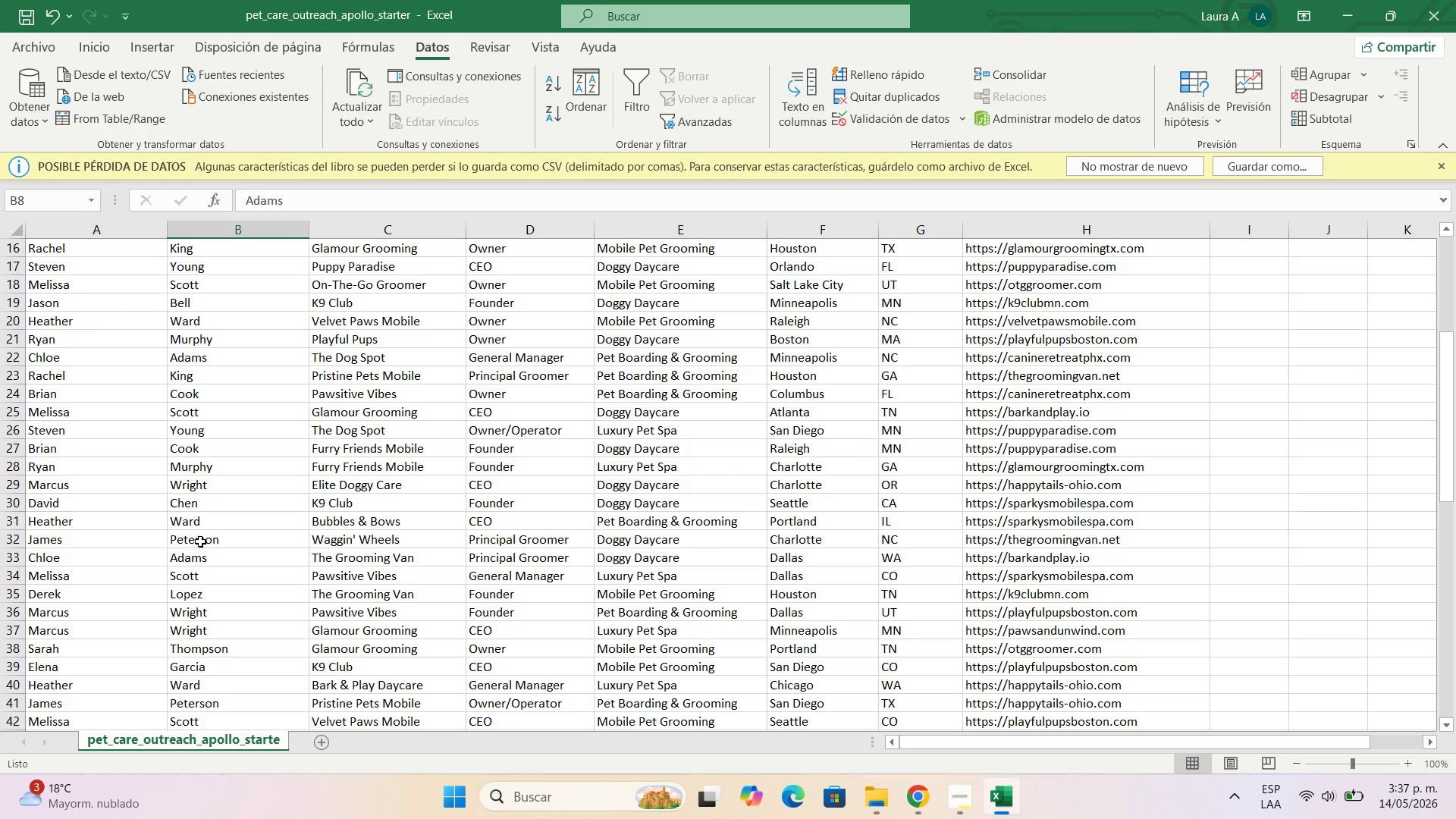 
double_click([199, 553])
 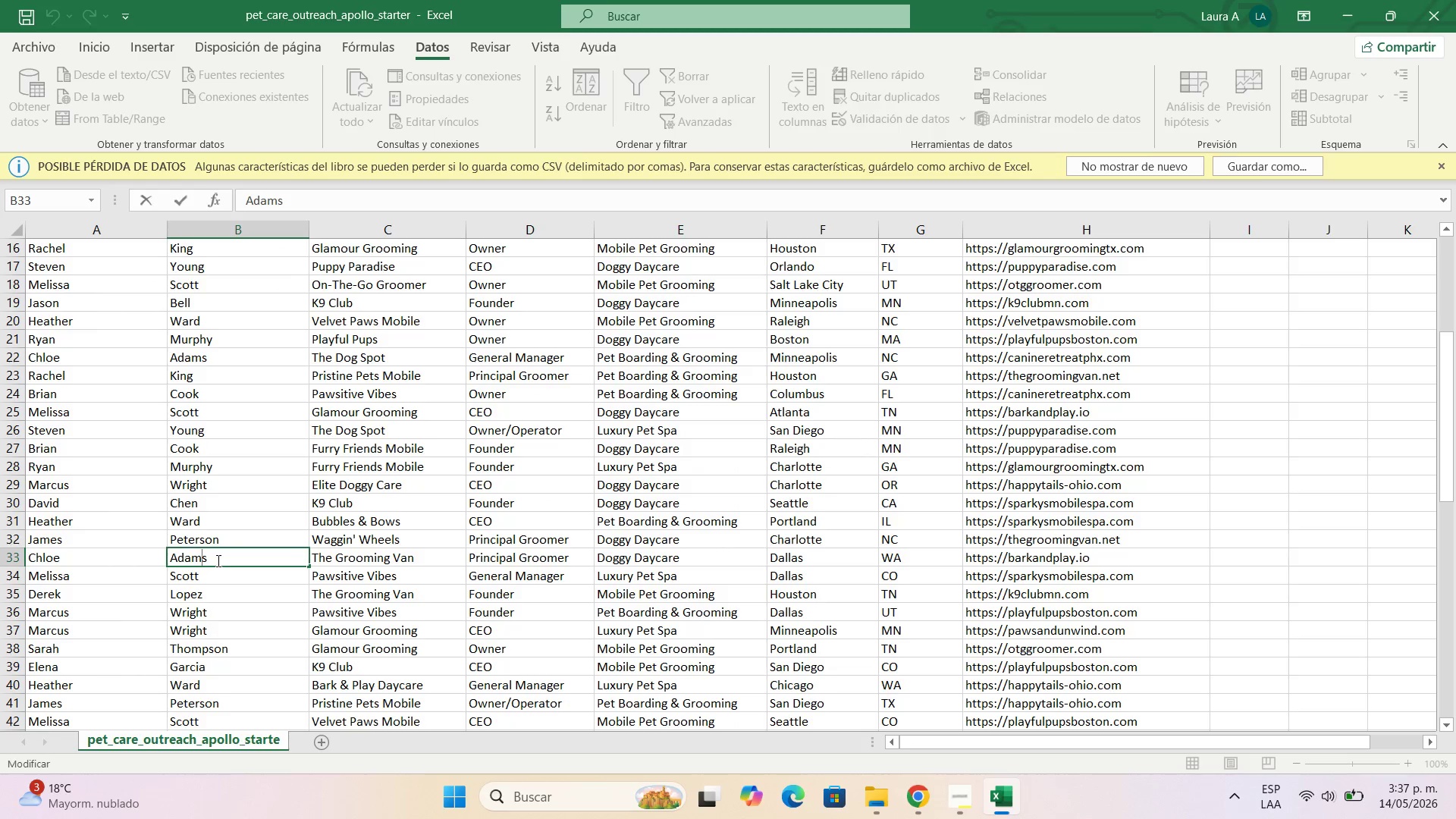 
left_click_drag(start_coordinate=[217, 556], to_coordinate=[169, 560])
 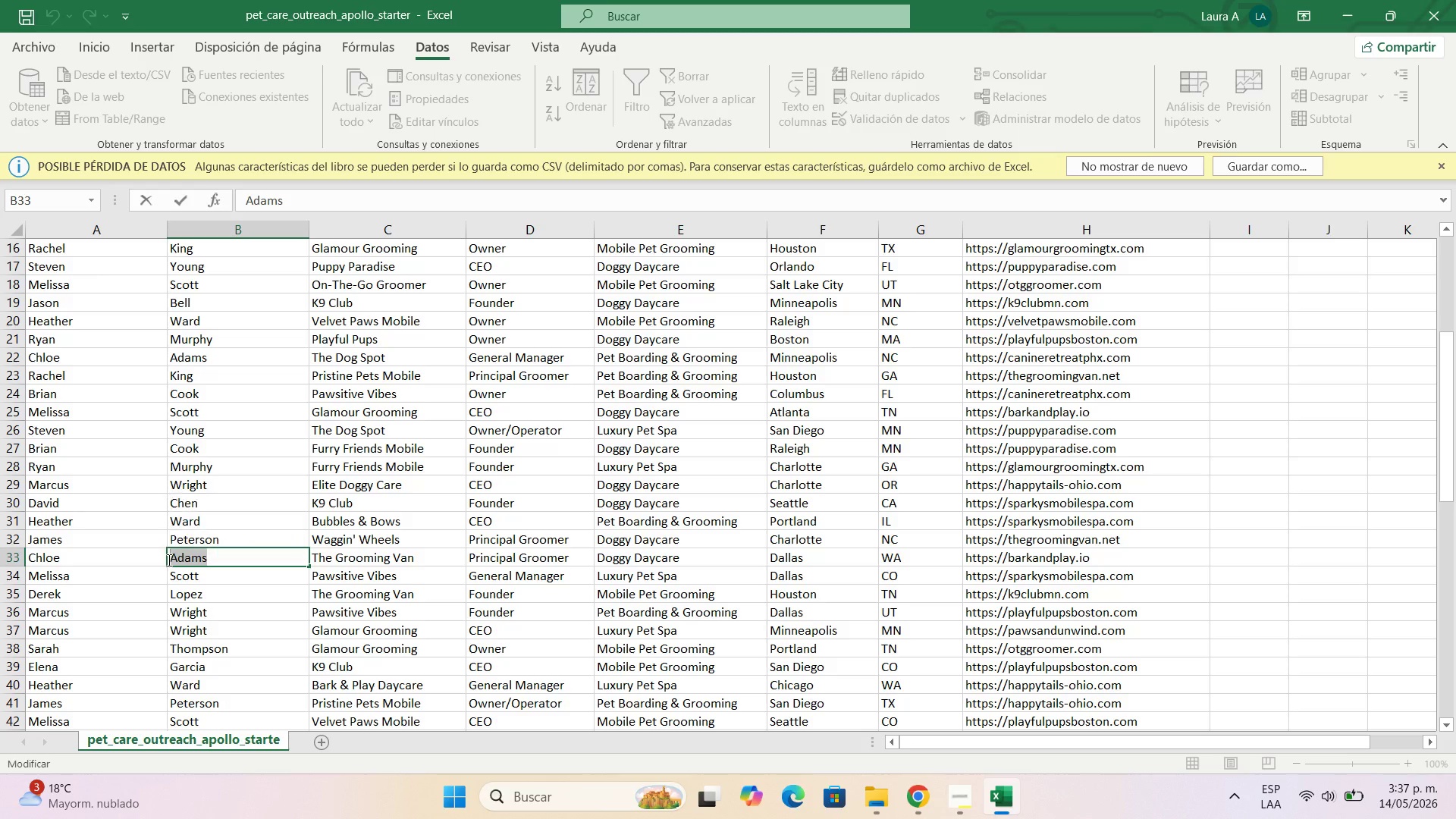 
type(Parra)
 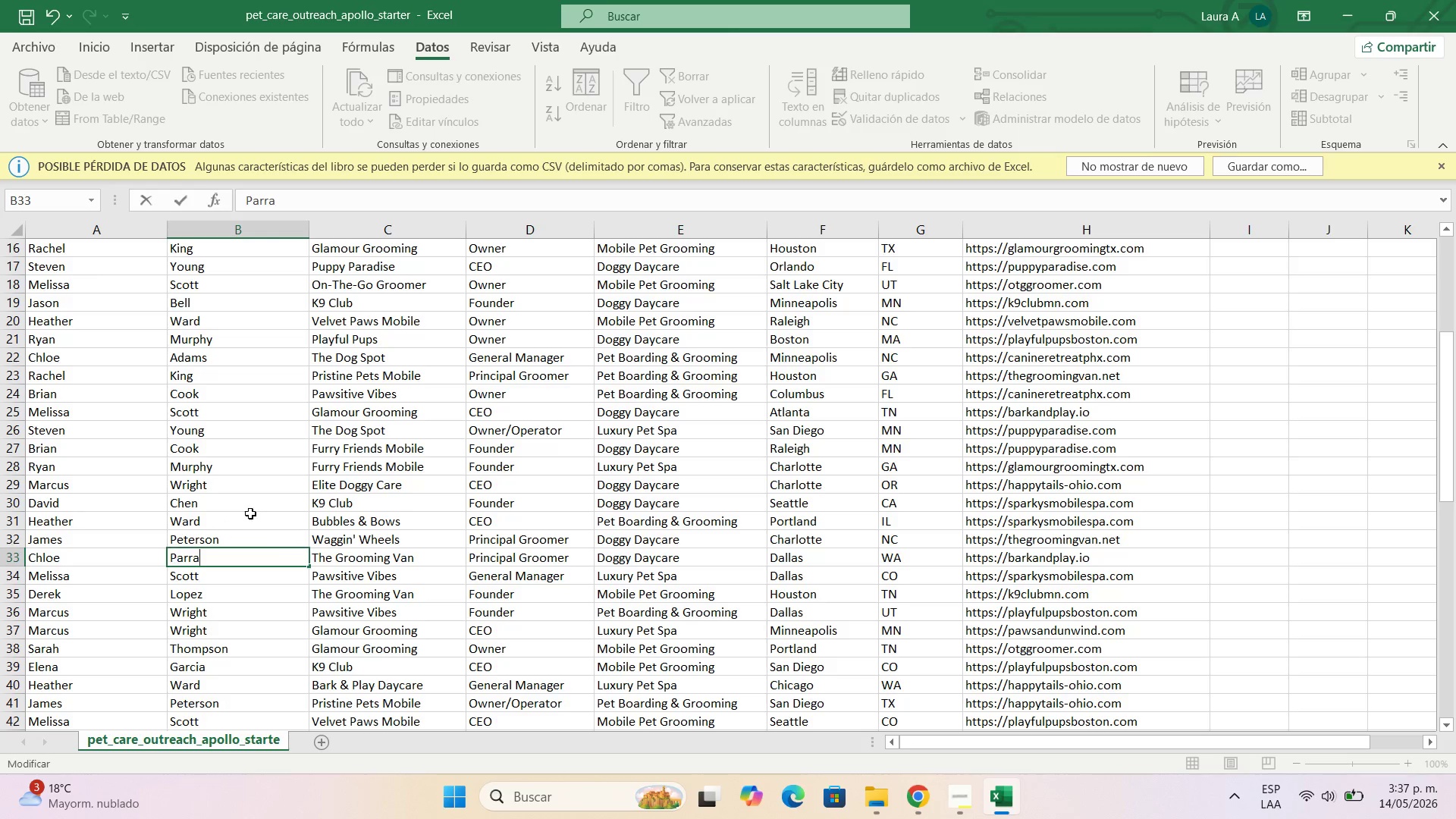 
left_click([252, 513])
 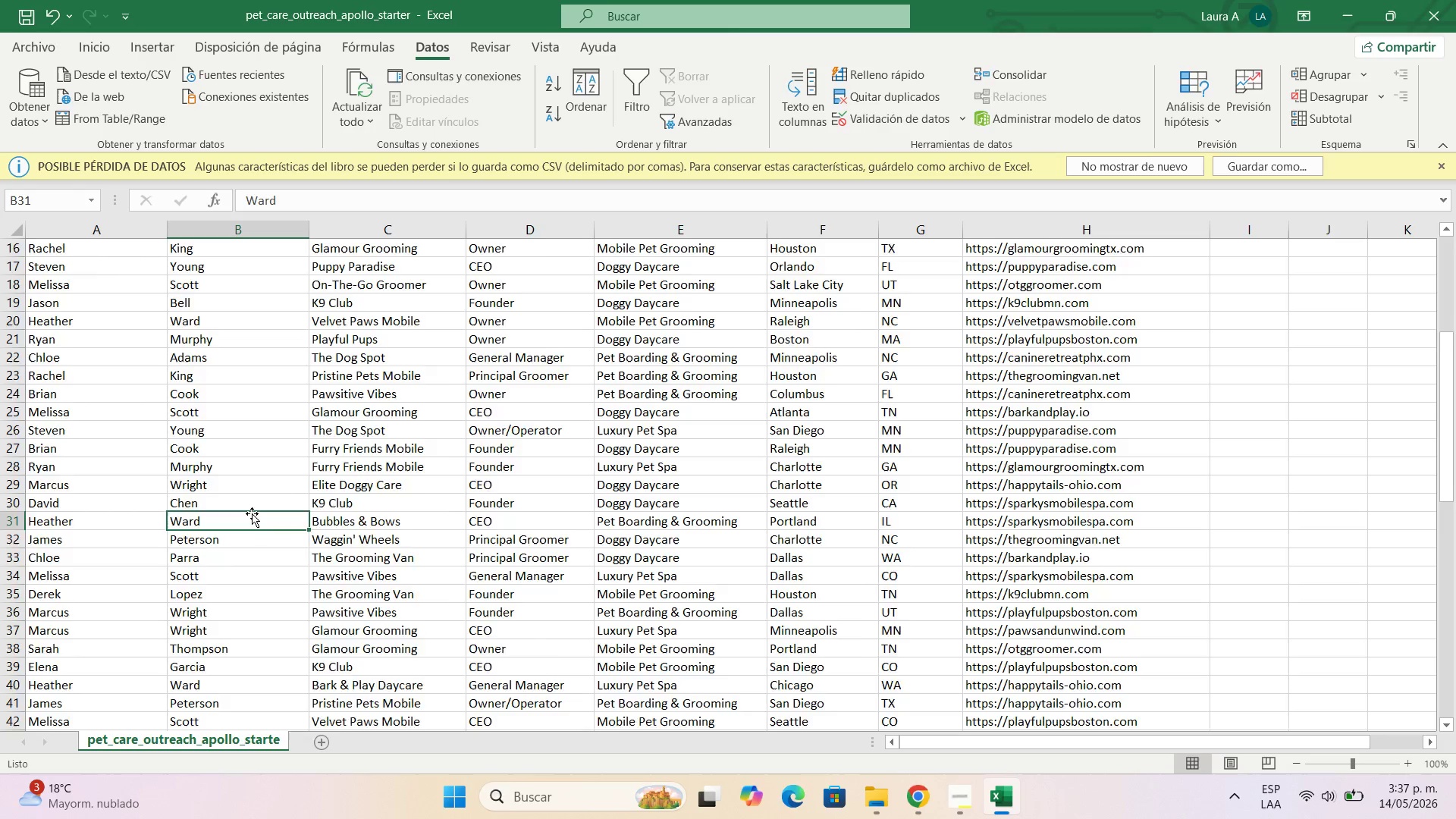 
scroll: coordinate [218, 580], scroll_direction: down, amount: 15.0
 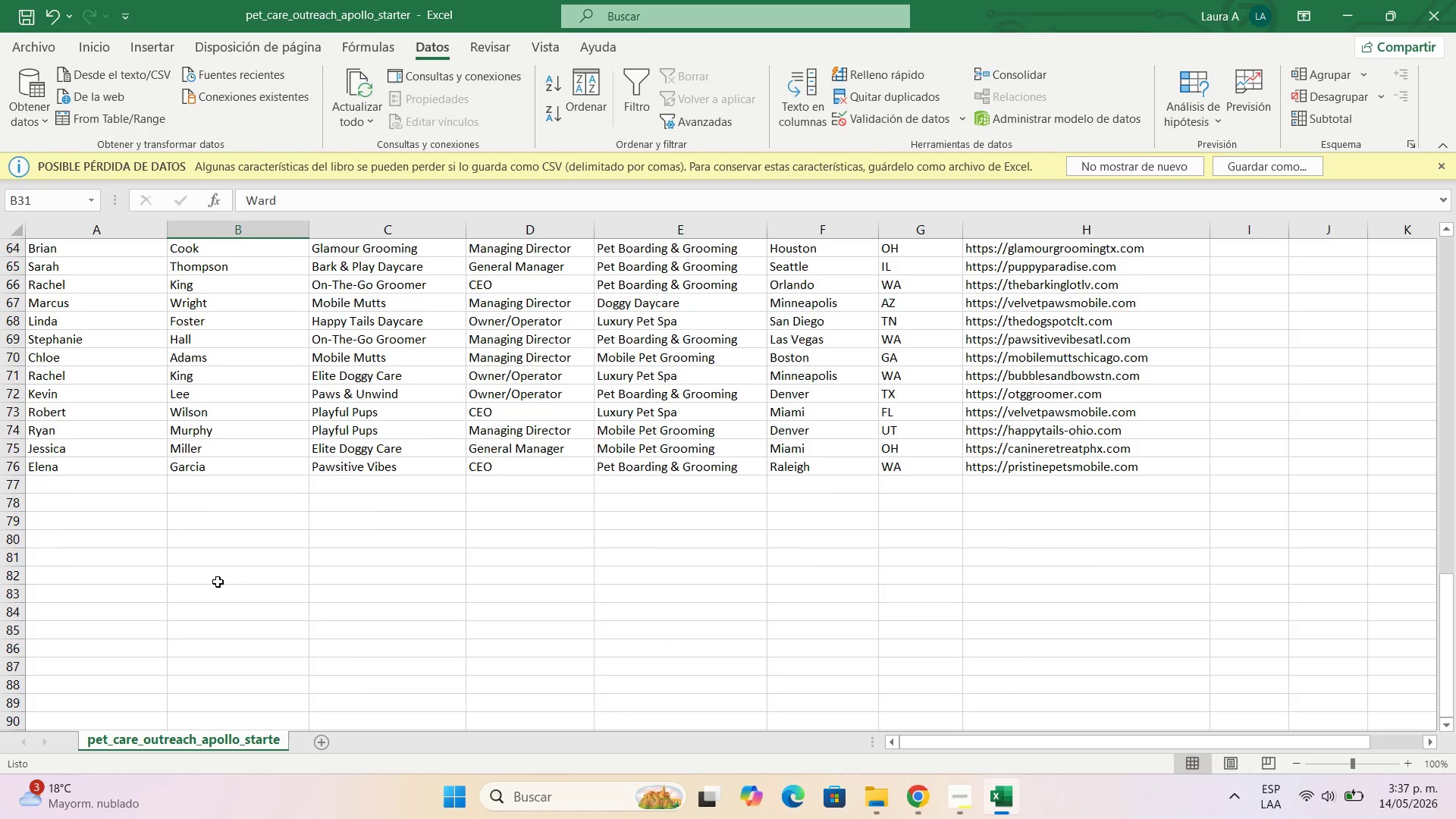 
scroll: coordinate [218, 582], scroll_direction: up, amount: 9.0
 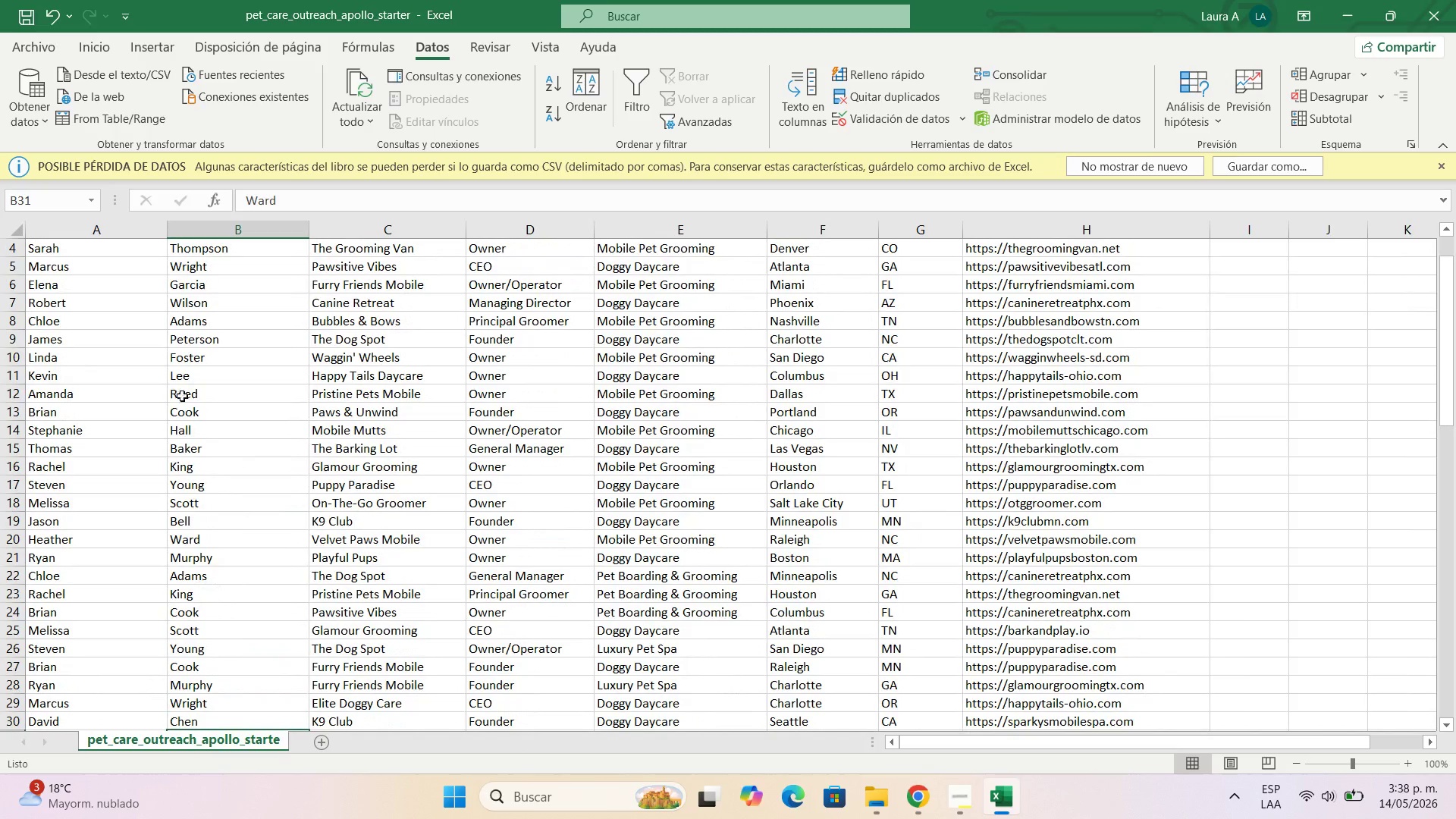 
double_click([205, 289])
 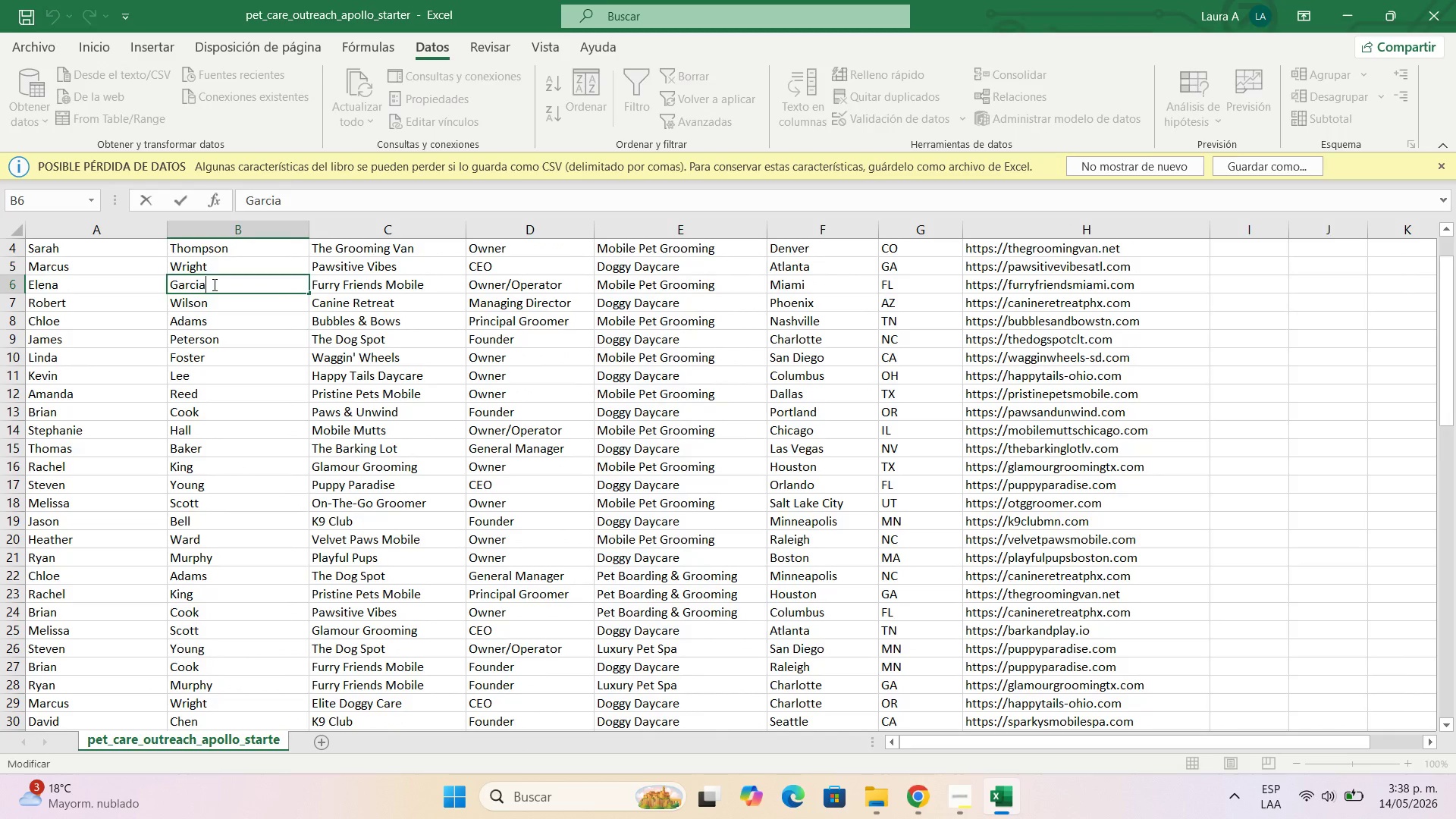 
left_click_drag(start_coordinate=[213, 284], to_coordinate=[153, 287])
 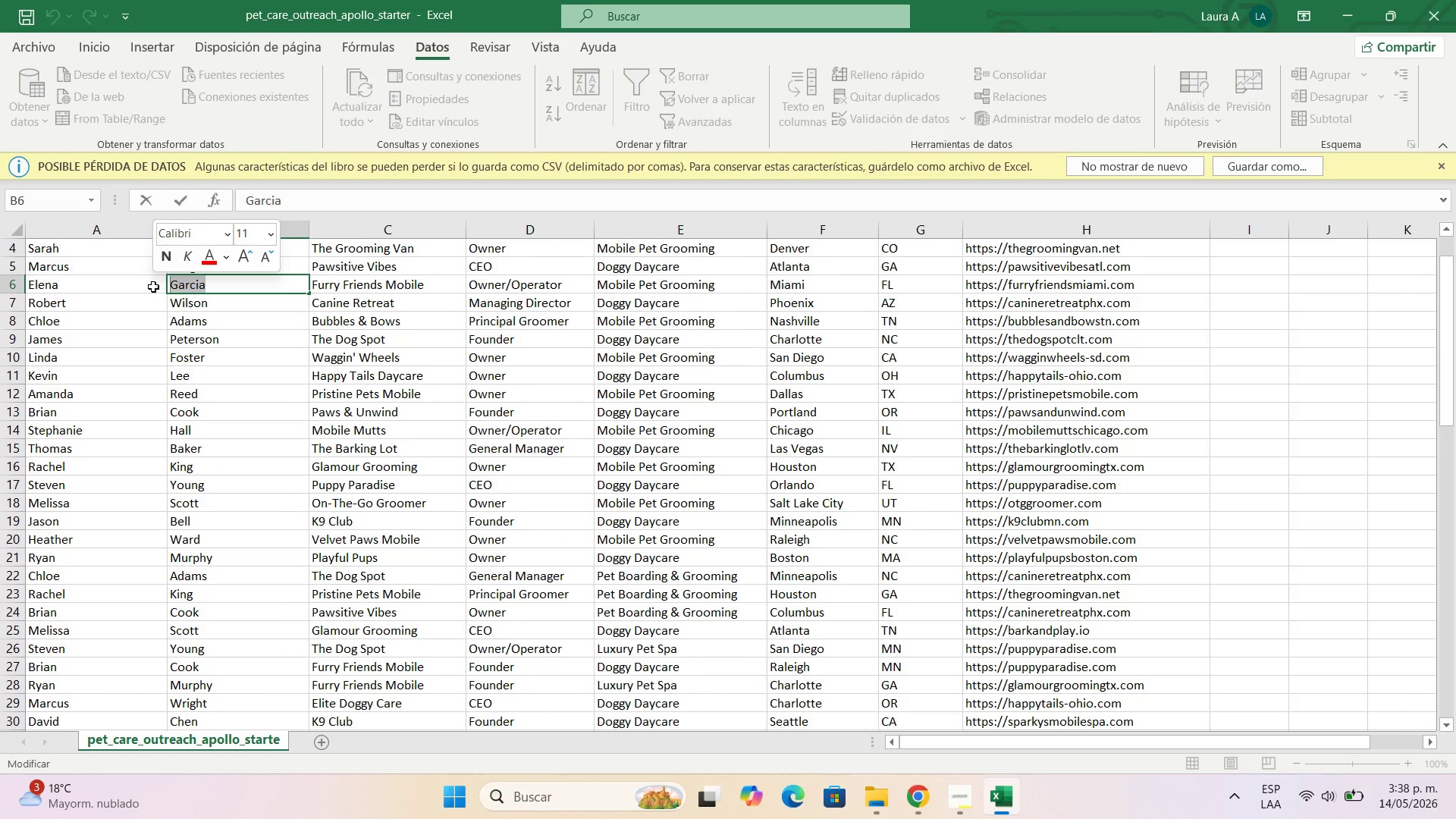 
type(Galvez)
 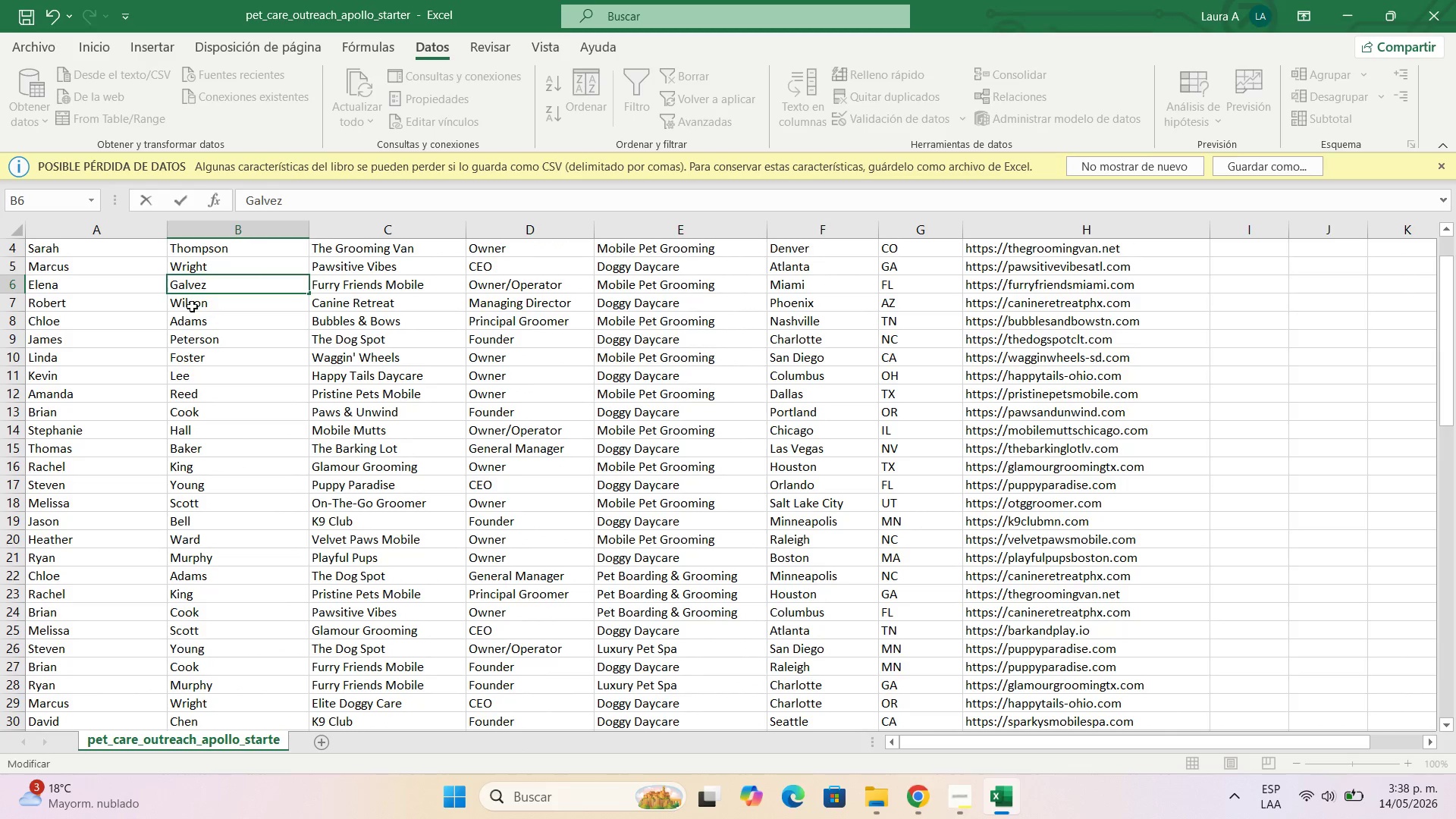 
left_click([197, 308])
 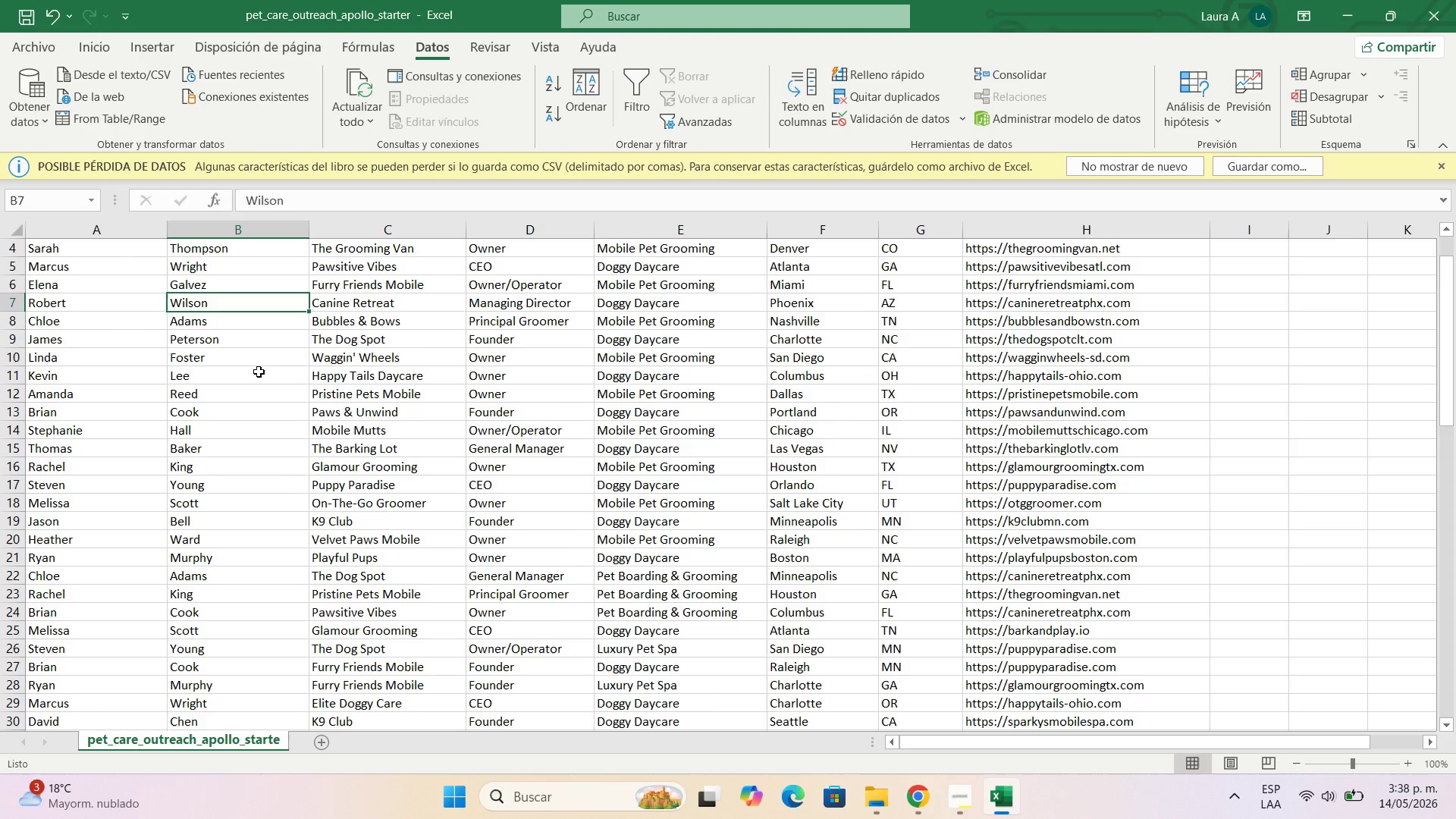 
scroll: coordinate [259, 375], scroll_direction: down, amount: 16.0
 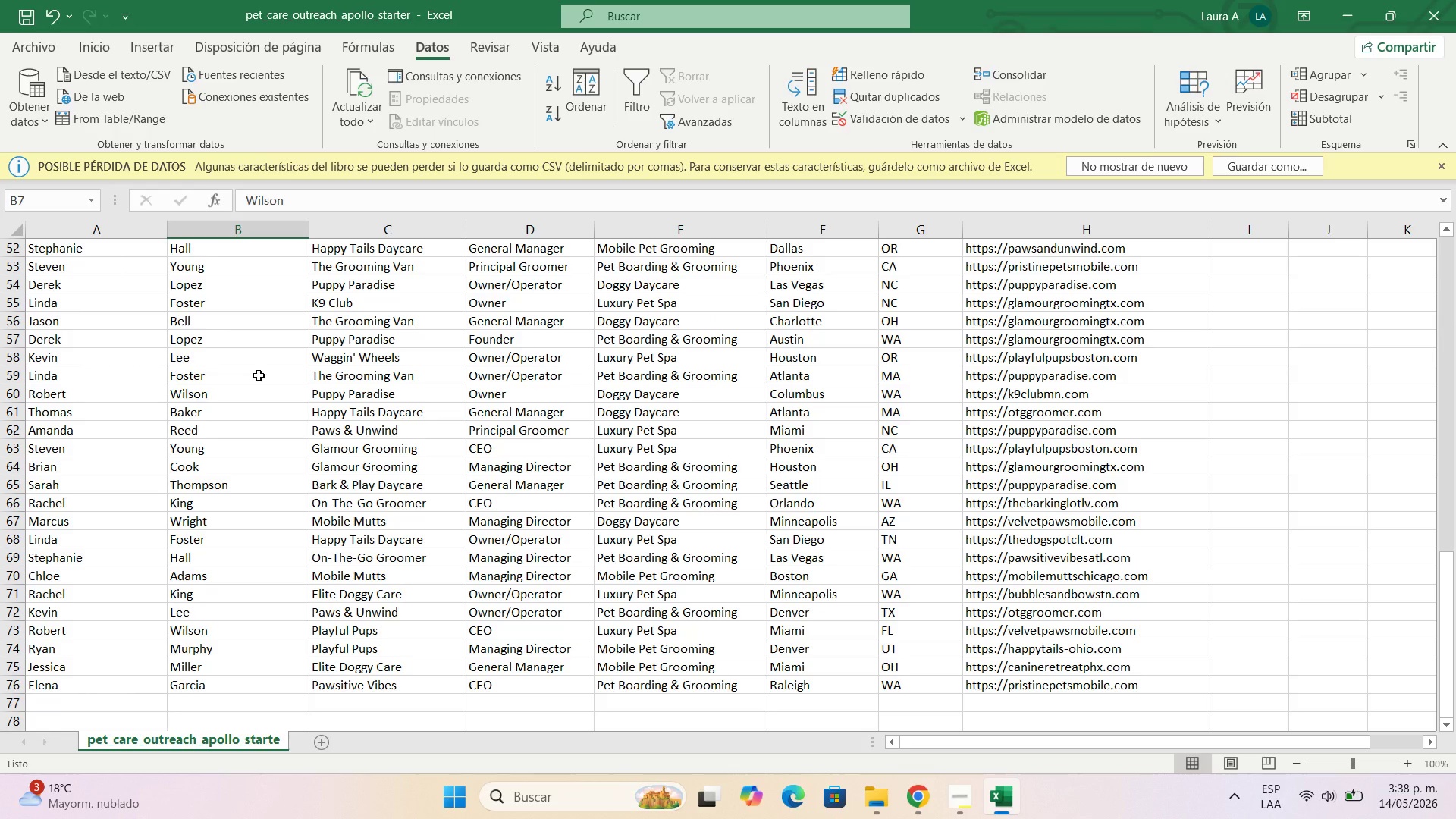 
wait(5.98)
 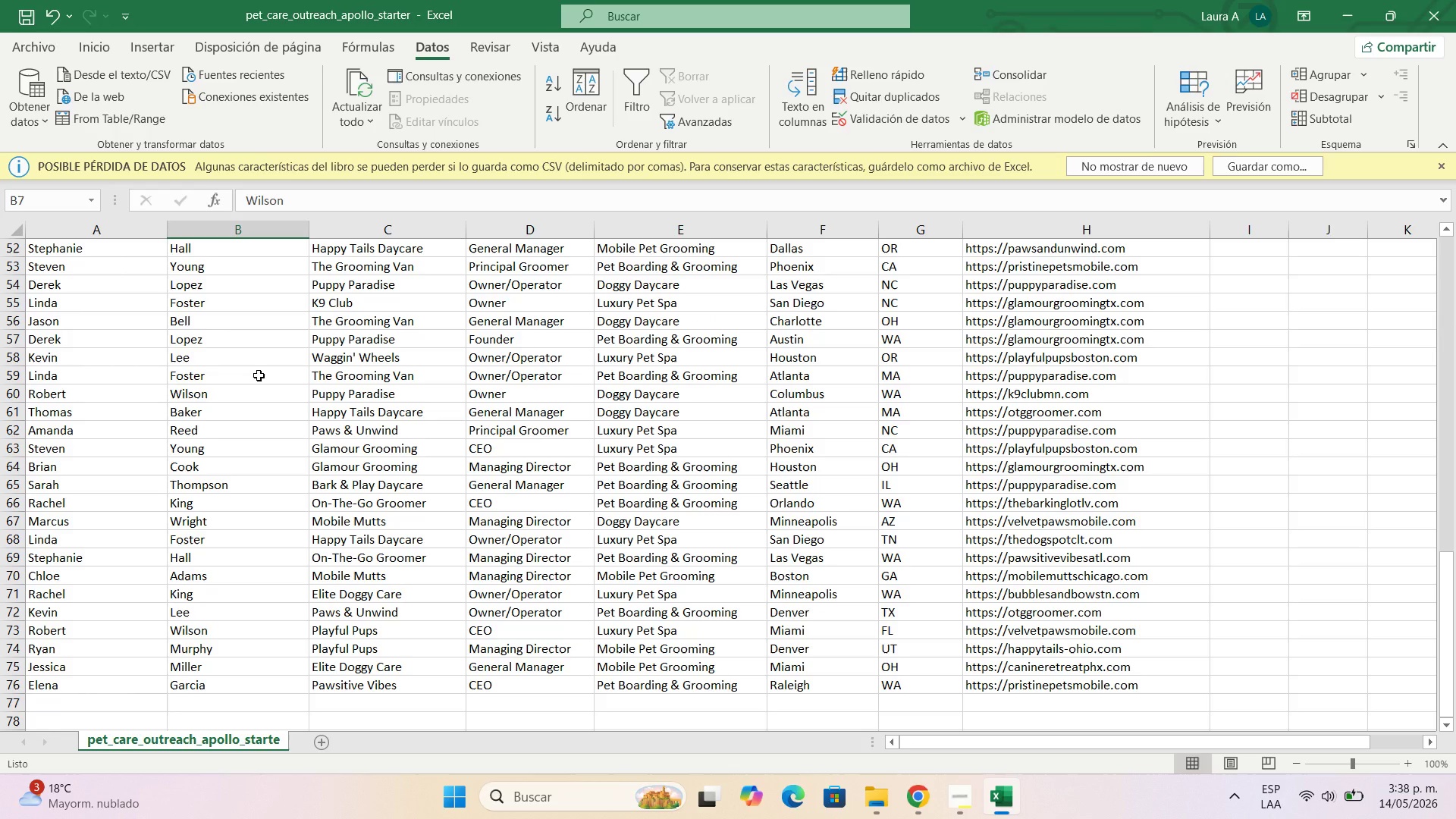 
scroll: coordinate [259, 375], scroll_direction: up, amount: 7.0
 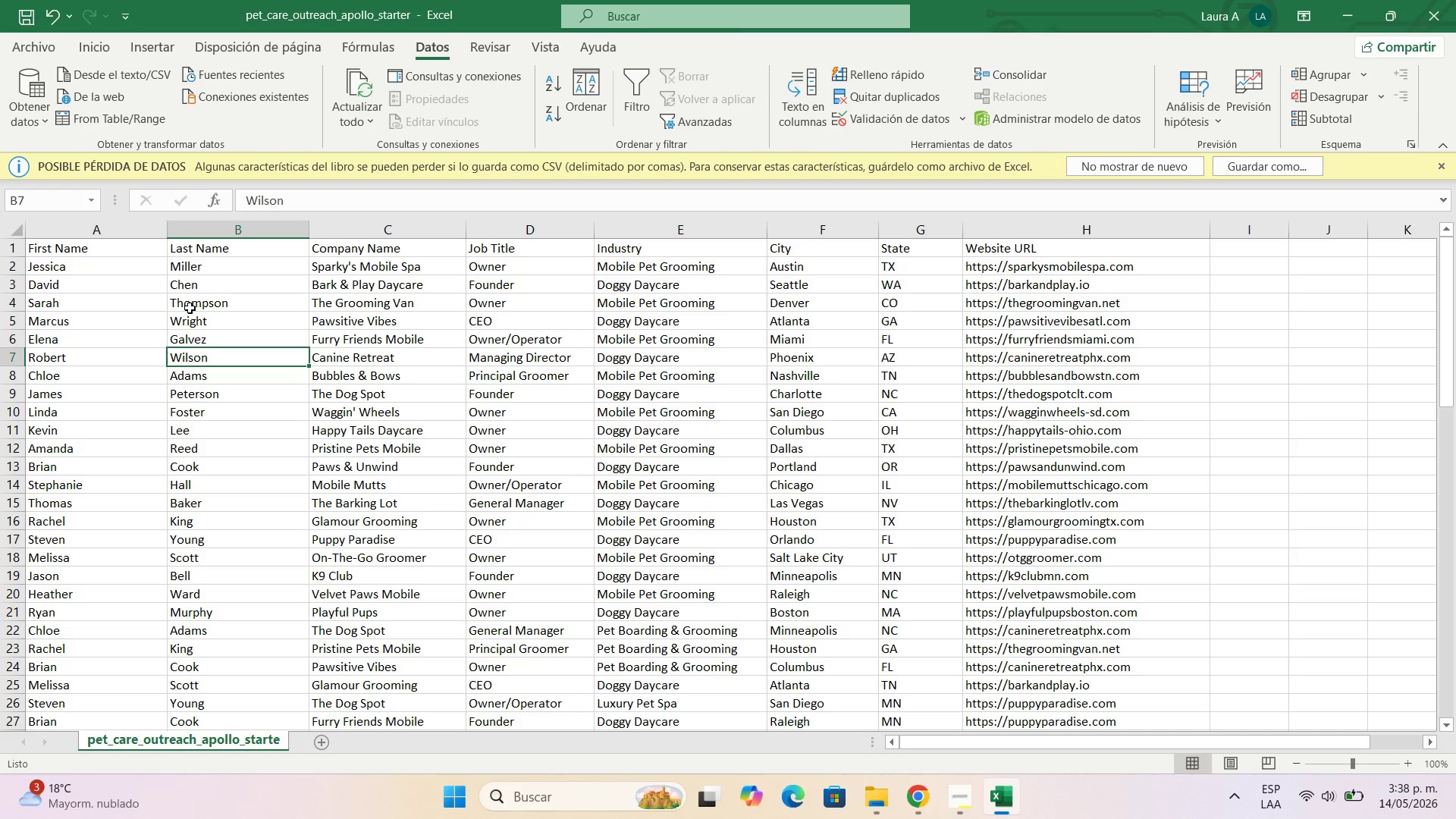 
left_click([218, 257])
 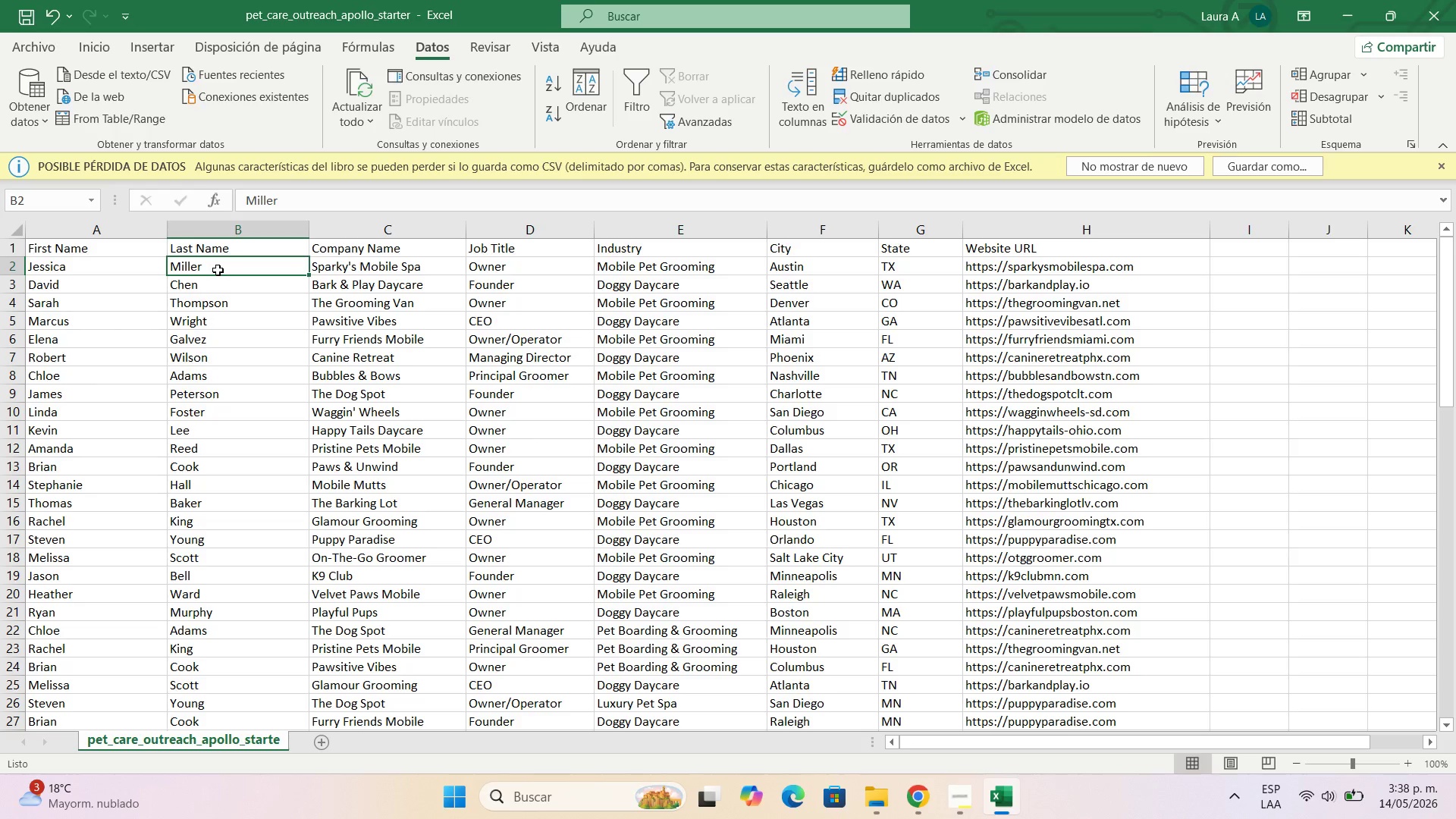 
double_click([218, 270])
 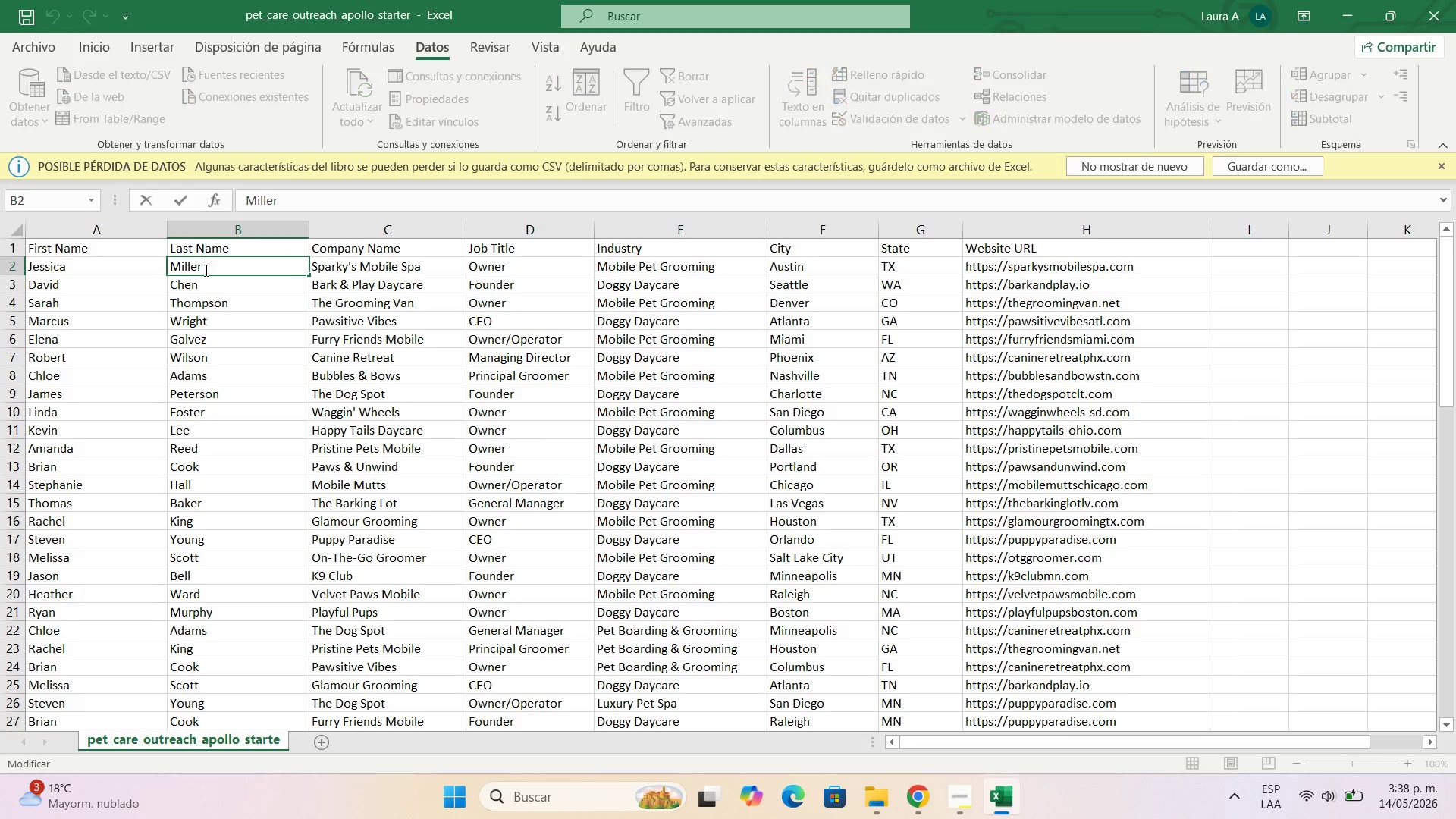 
left_click_drag(start_coordinate=[205, 270], to_coordinate=[168, 261])
 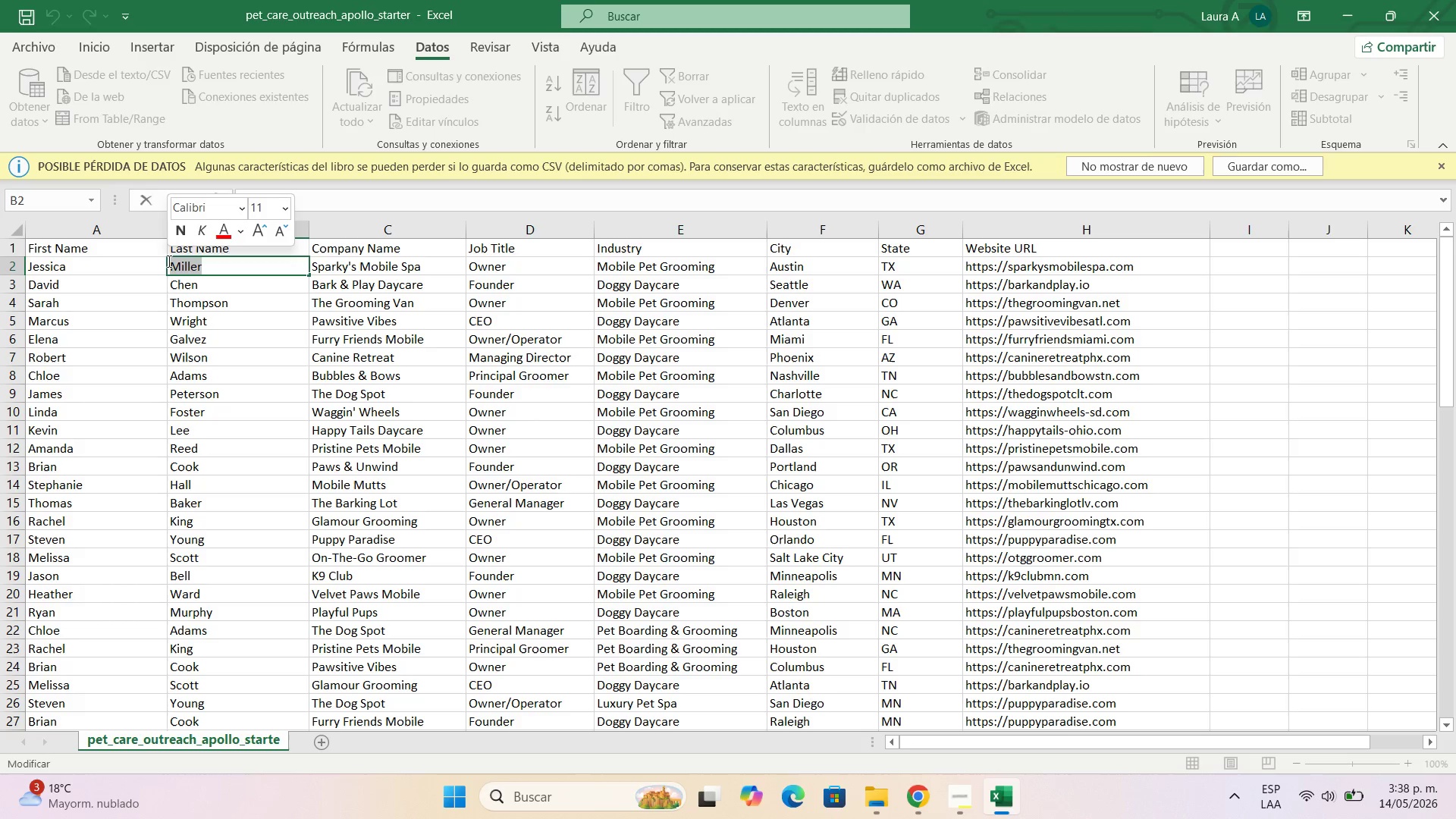 
type(Gantiva)
 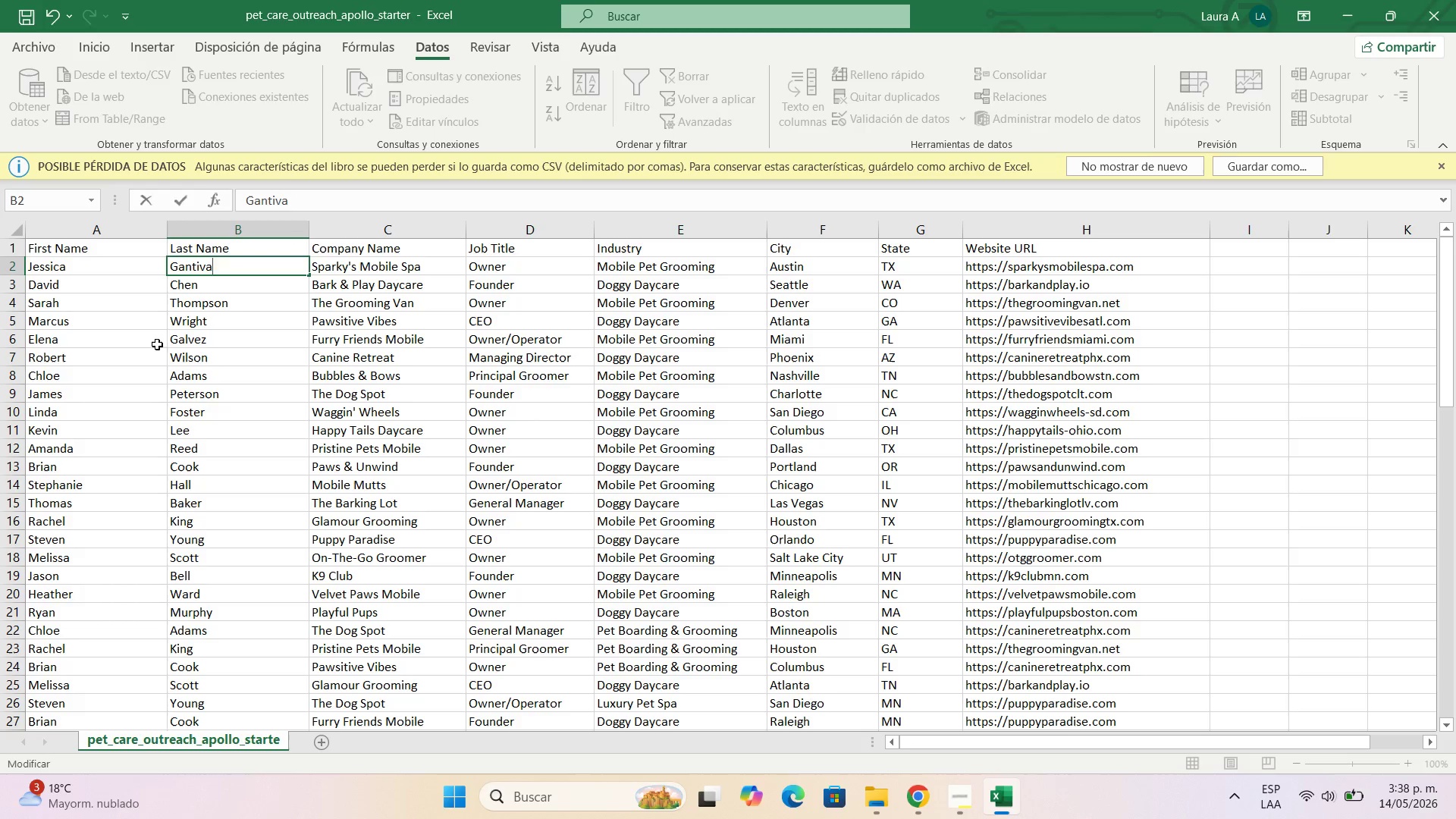 
left_click([232, 390])
 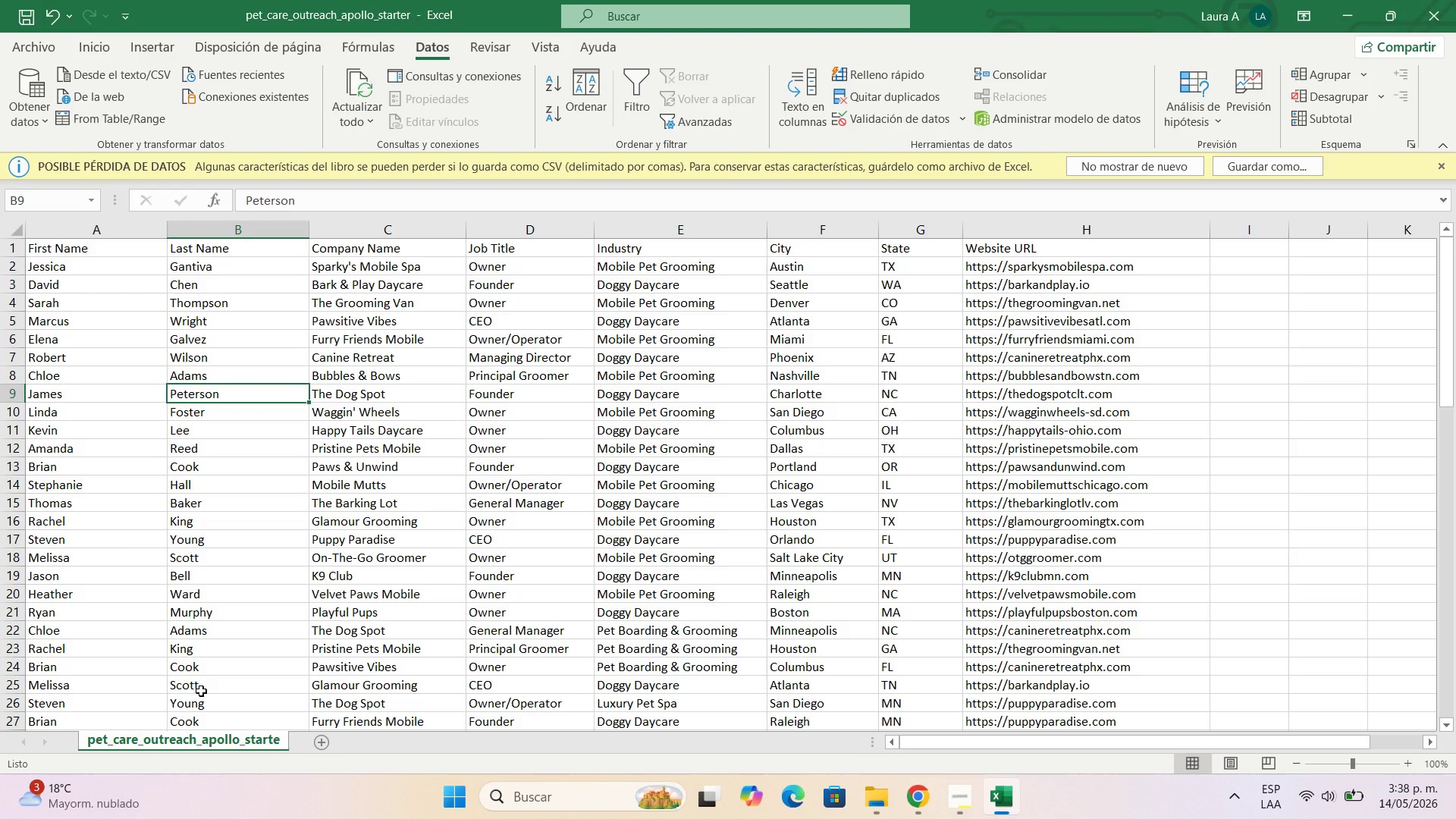 
double_click([201, 691])
 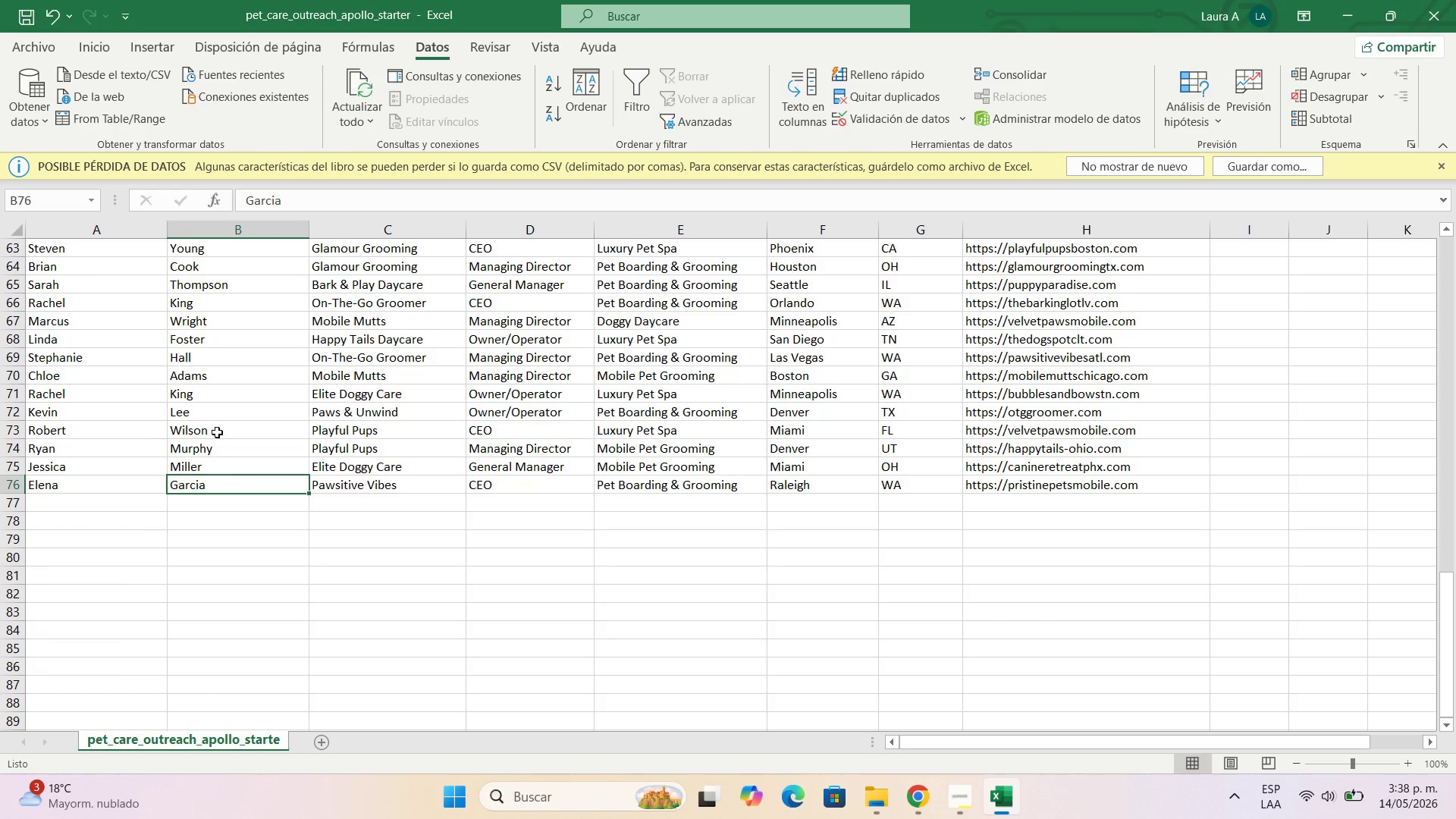 
scroll: coordinate [214, 424], scroll_direction: up, amount: 5.0
 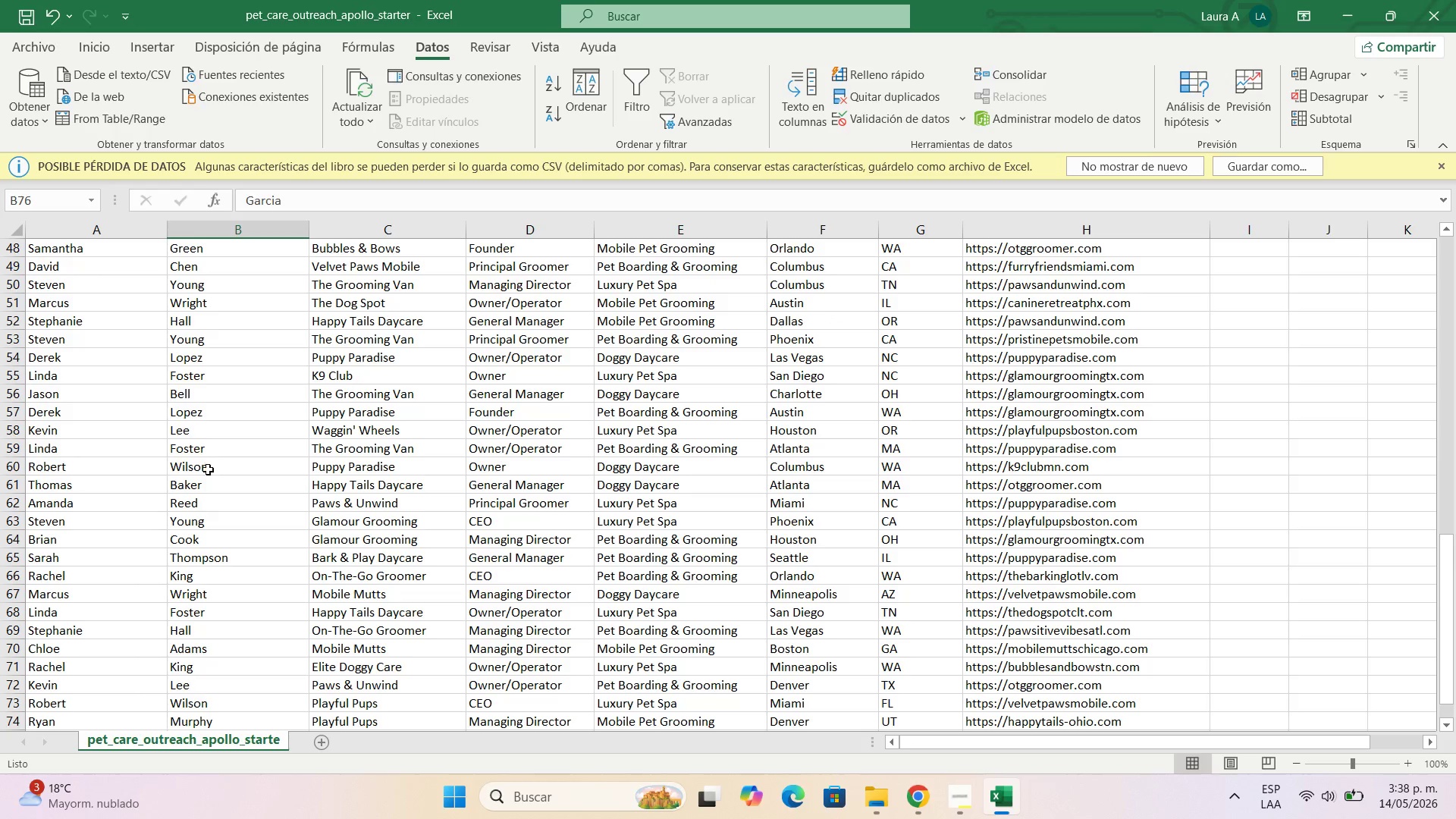 
left_click([208, 469])
 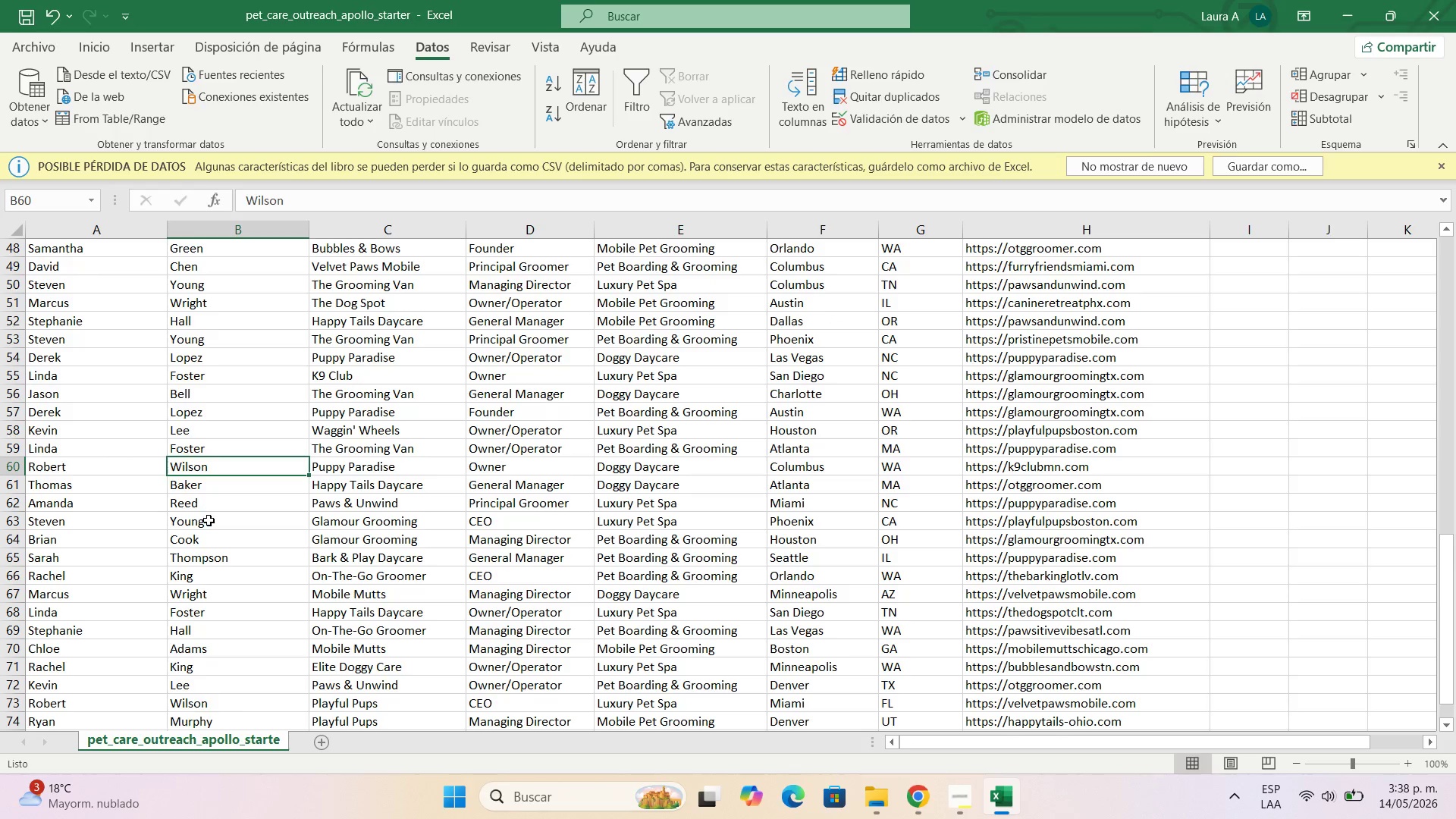 
scroll: coordinate [240, 556], scroll_direction: up, amount: 5.0
 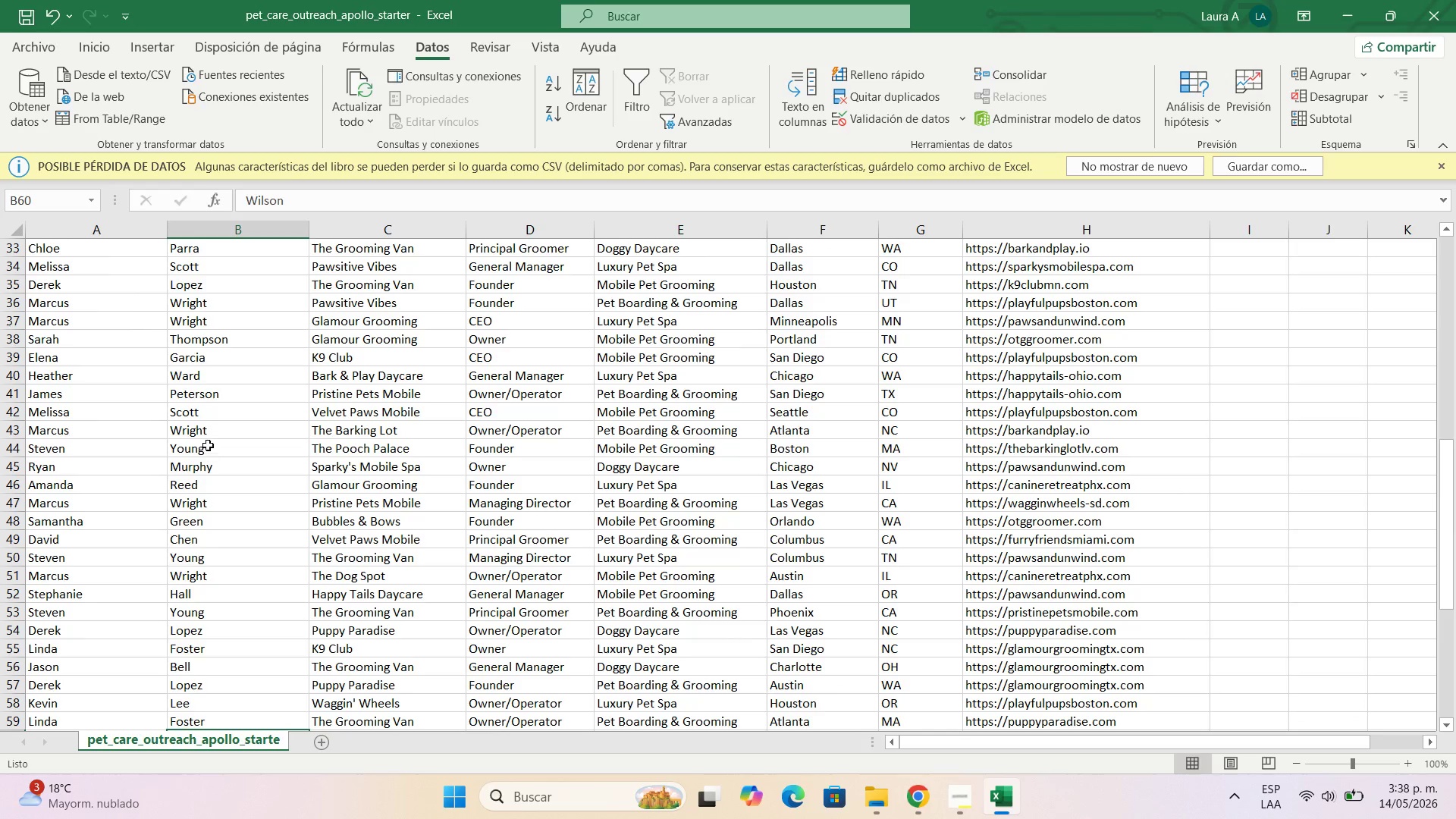 
double_click([220, 411])
 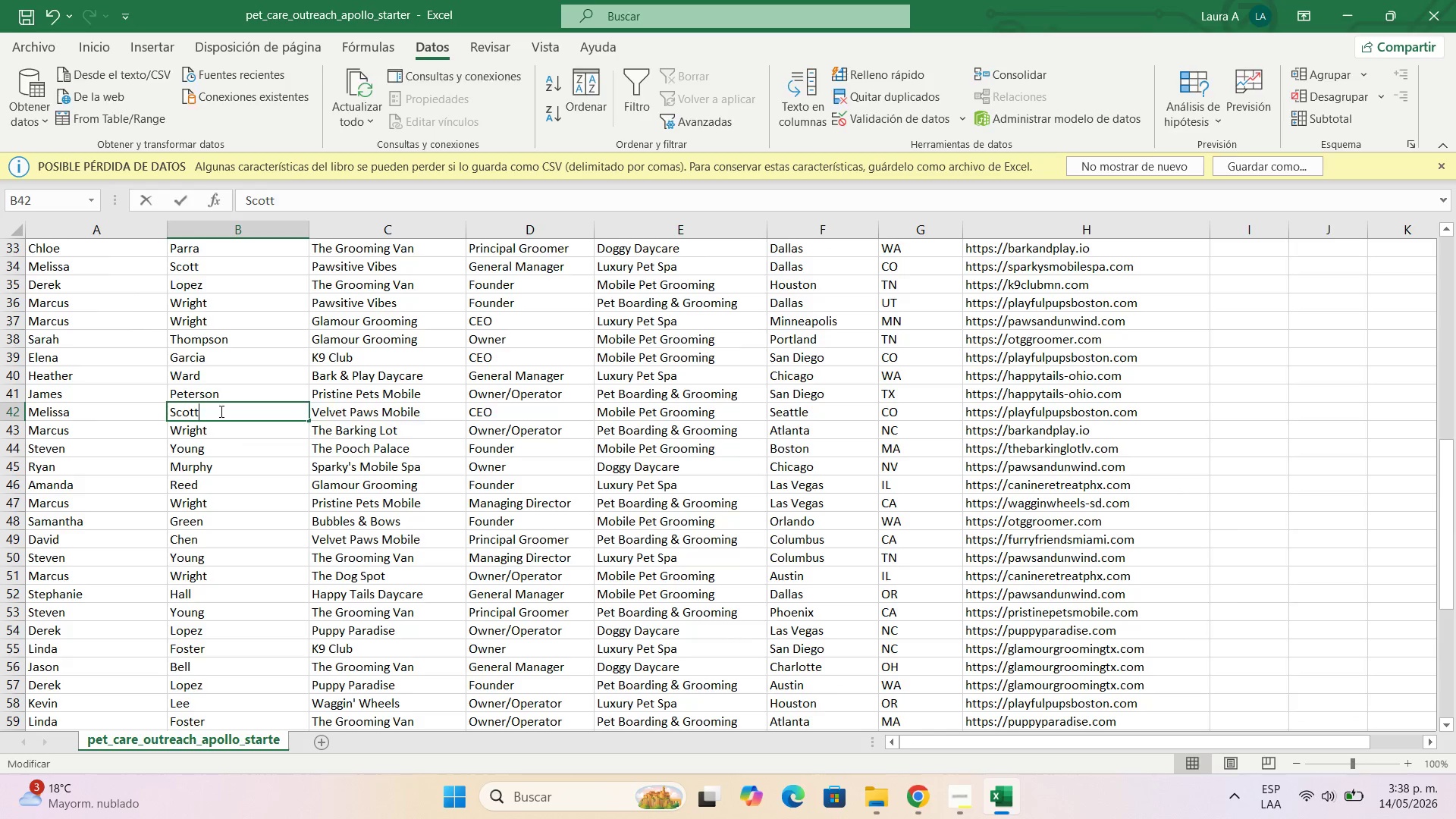 
left_click_drag(start_coordinate=[220, 411], to_coordinate=[168, 413])
 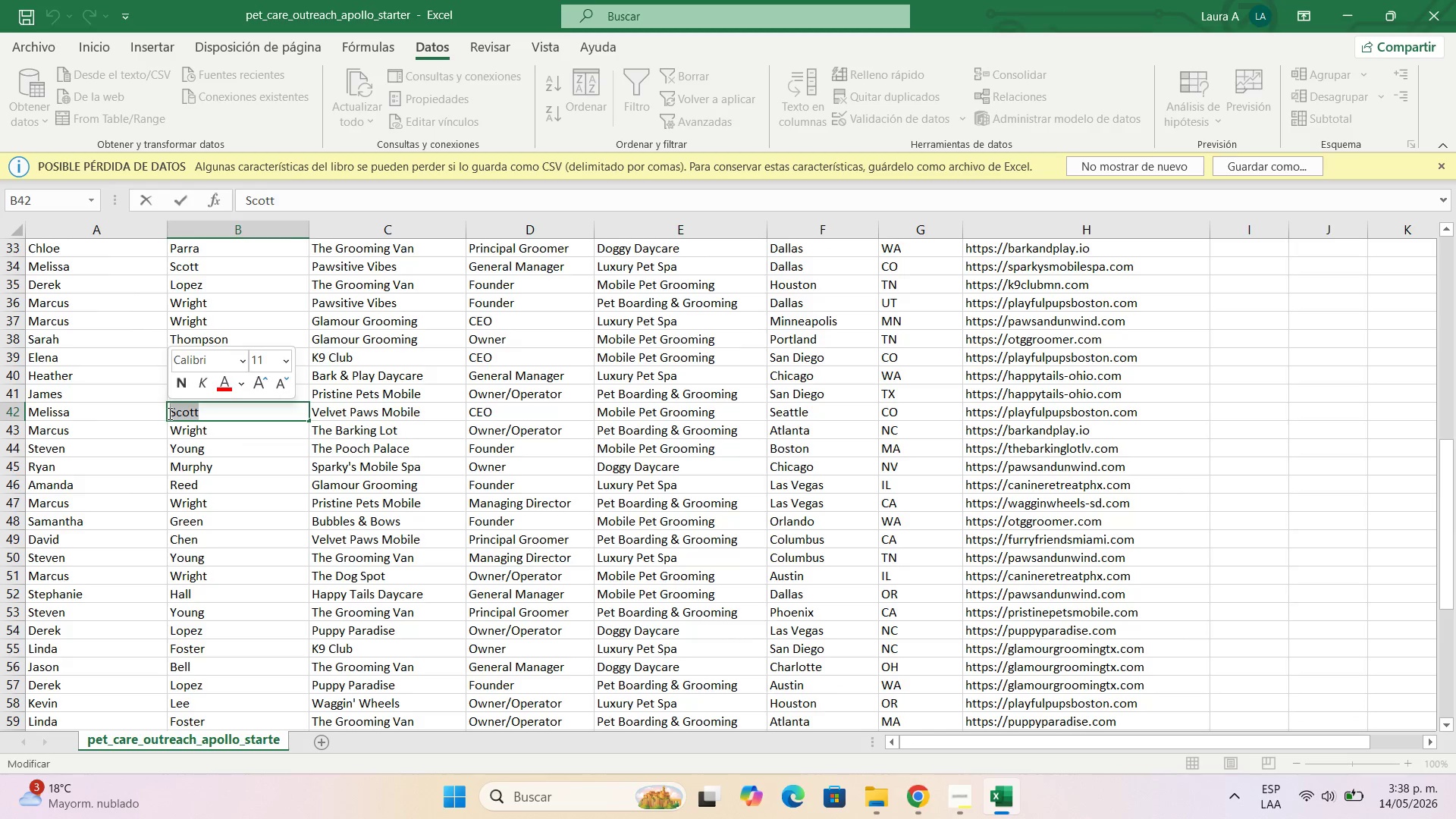 
type(Perez)
 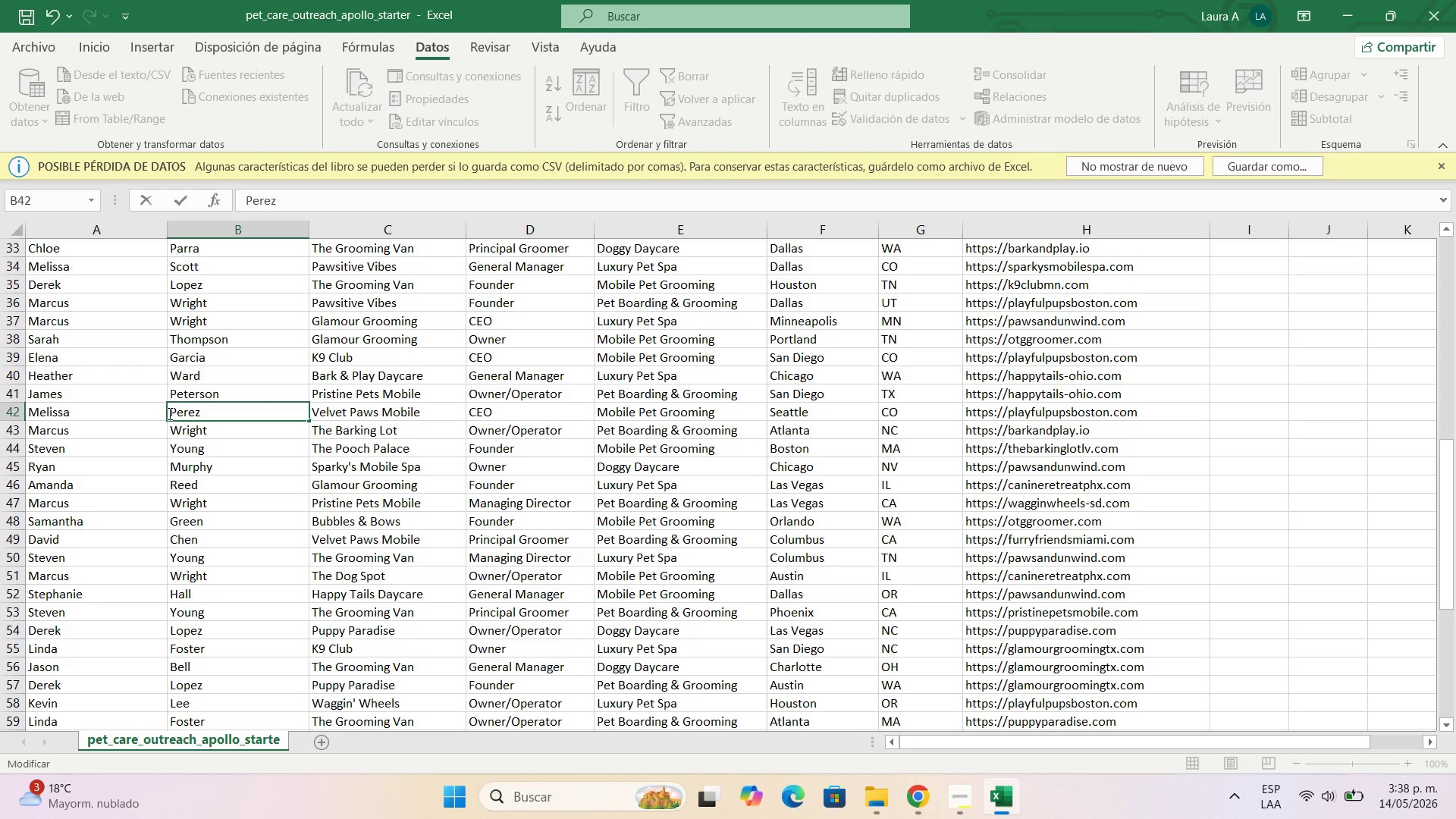 
key(Enter)
 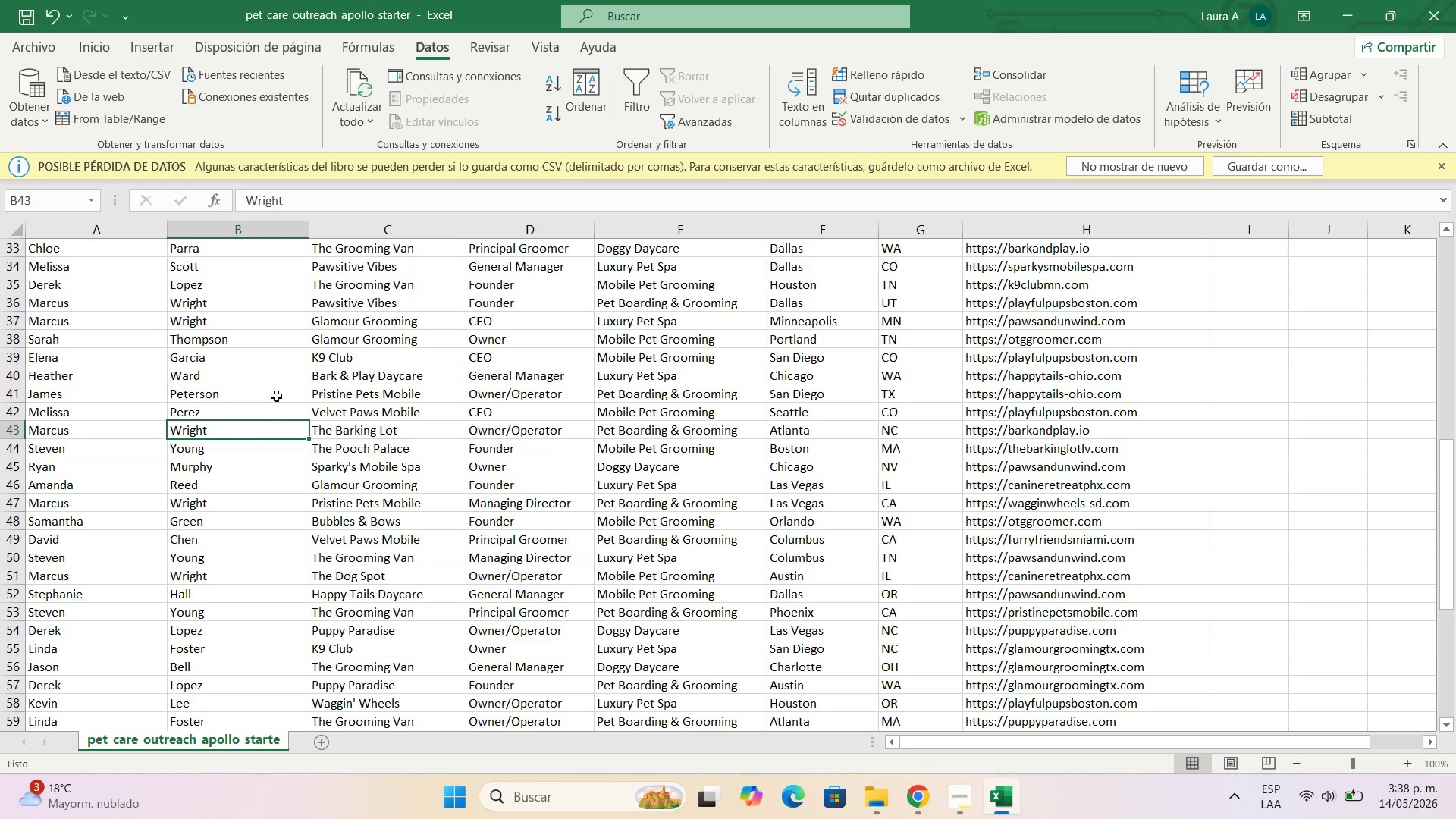 
scroll: coordinate [187, 592], scroll_direction: down, amount: 4.0
 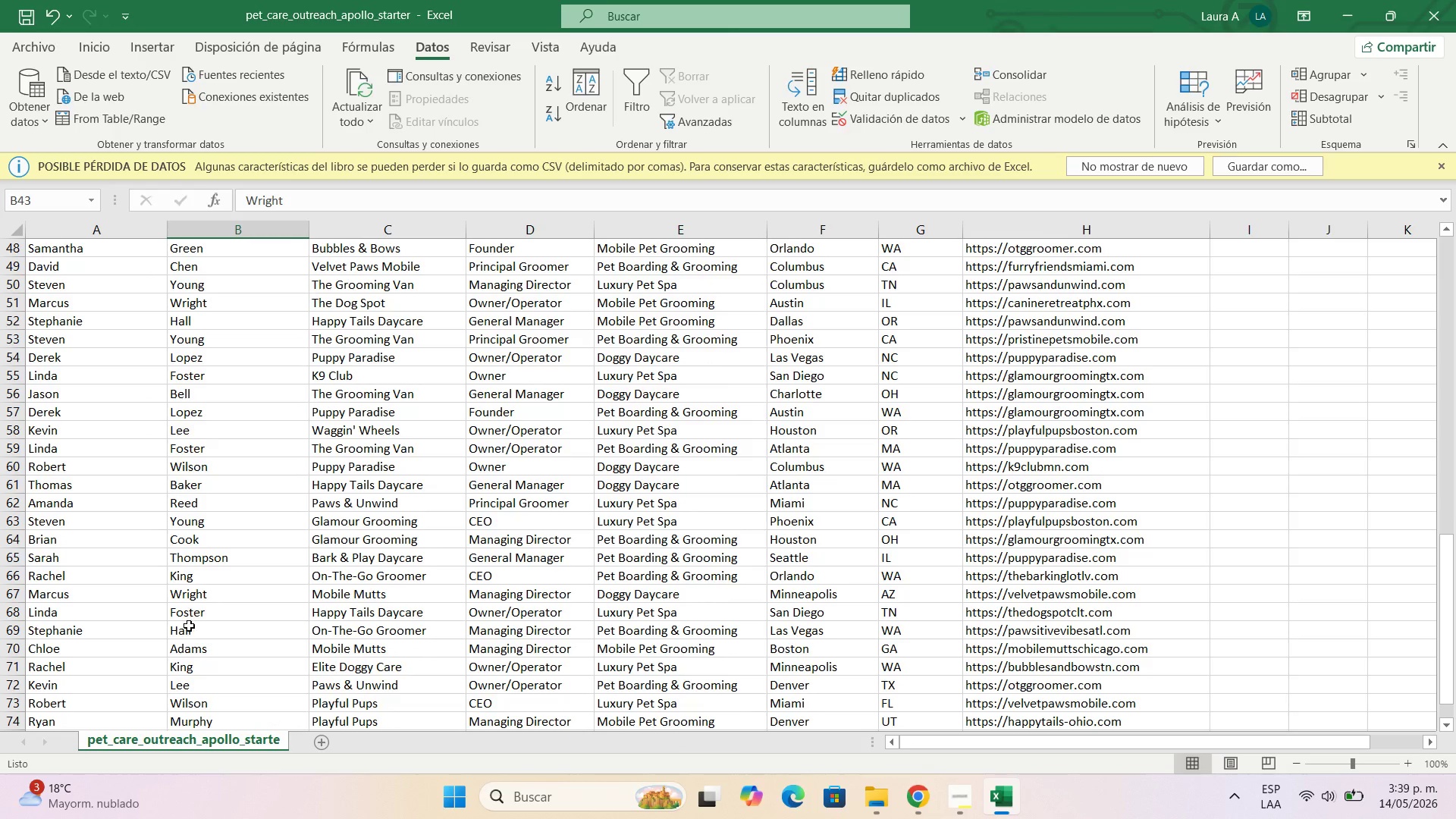 
double_click([189, 626])
 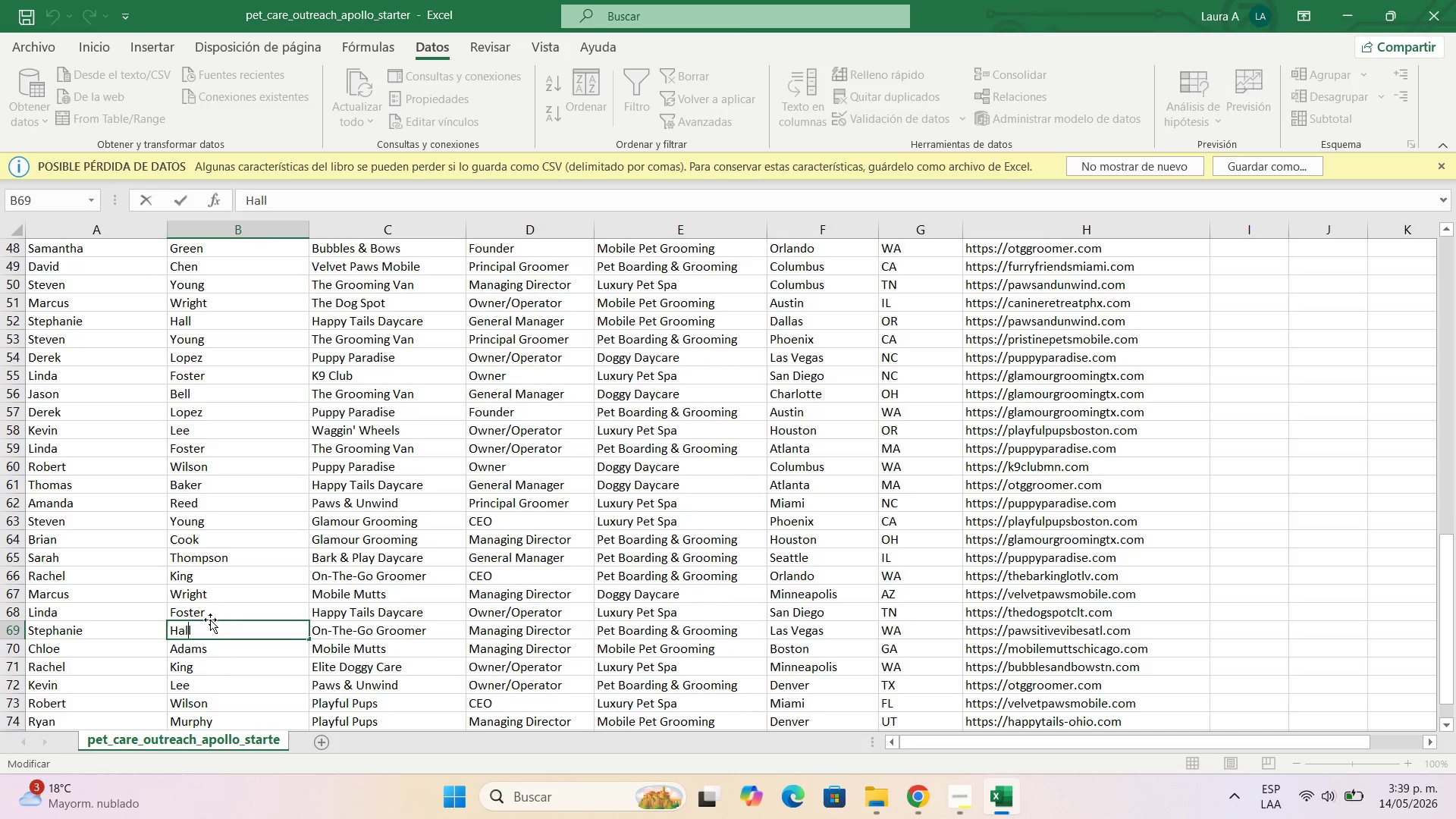 
left_click_drag(start_coordinate=[210, 620], to_coordinate=[215, 623])
 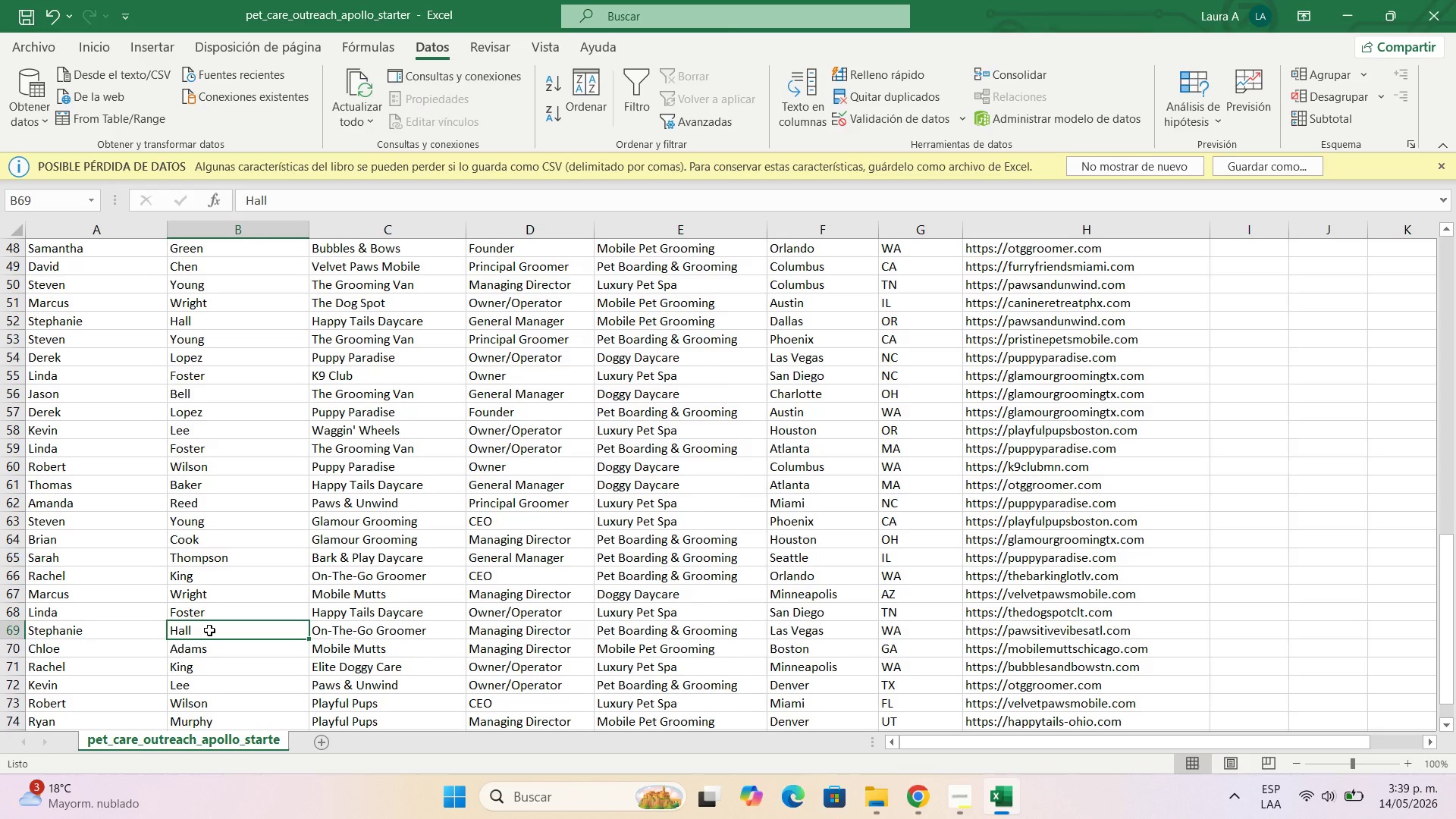 
double_click([209, 630])
 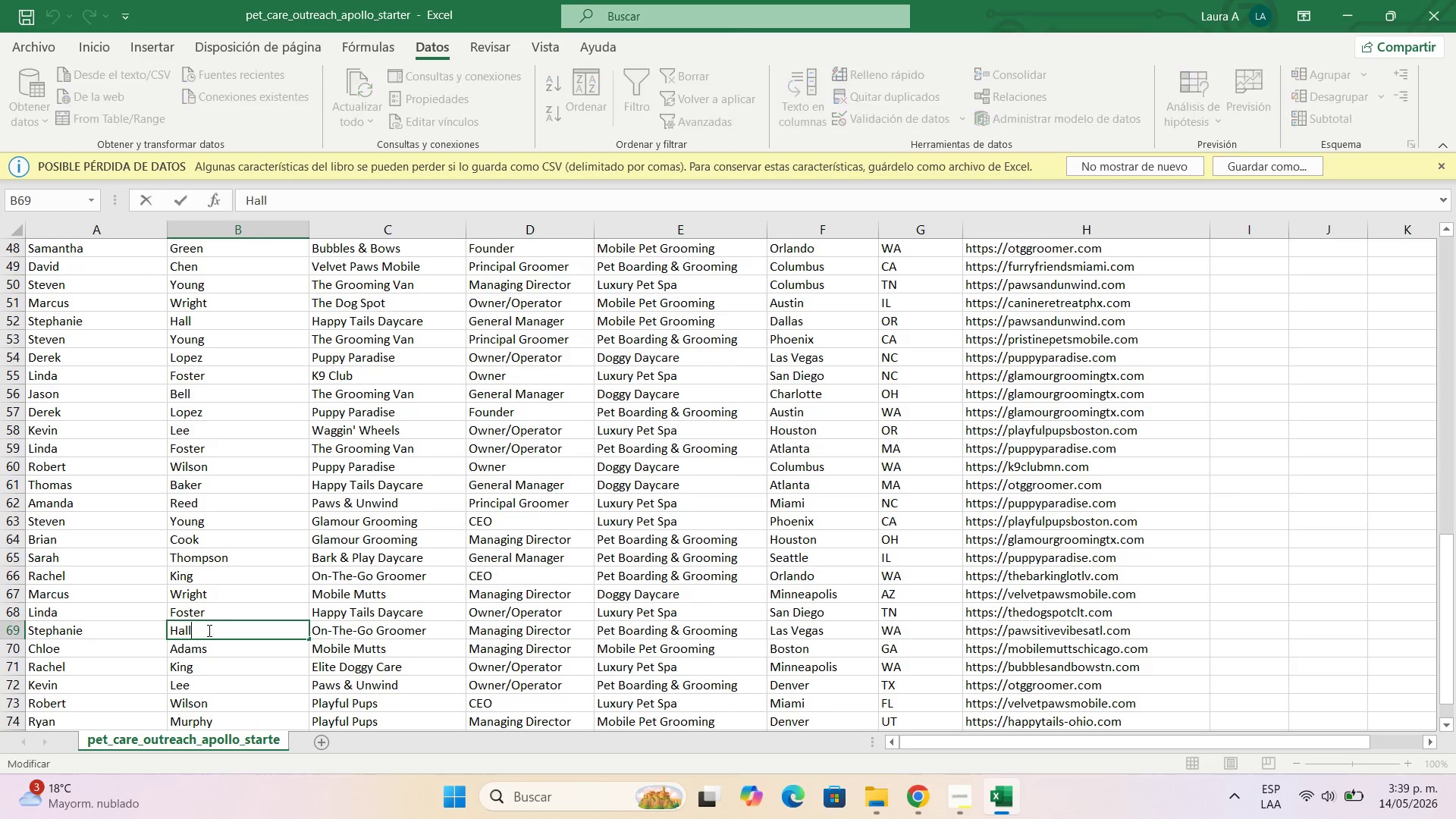 
left_click_drag(start_coordinate=[208, 632], to_coordinate=[165, 630])
 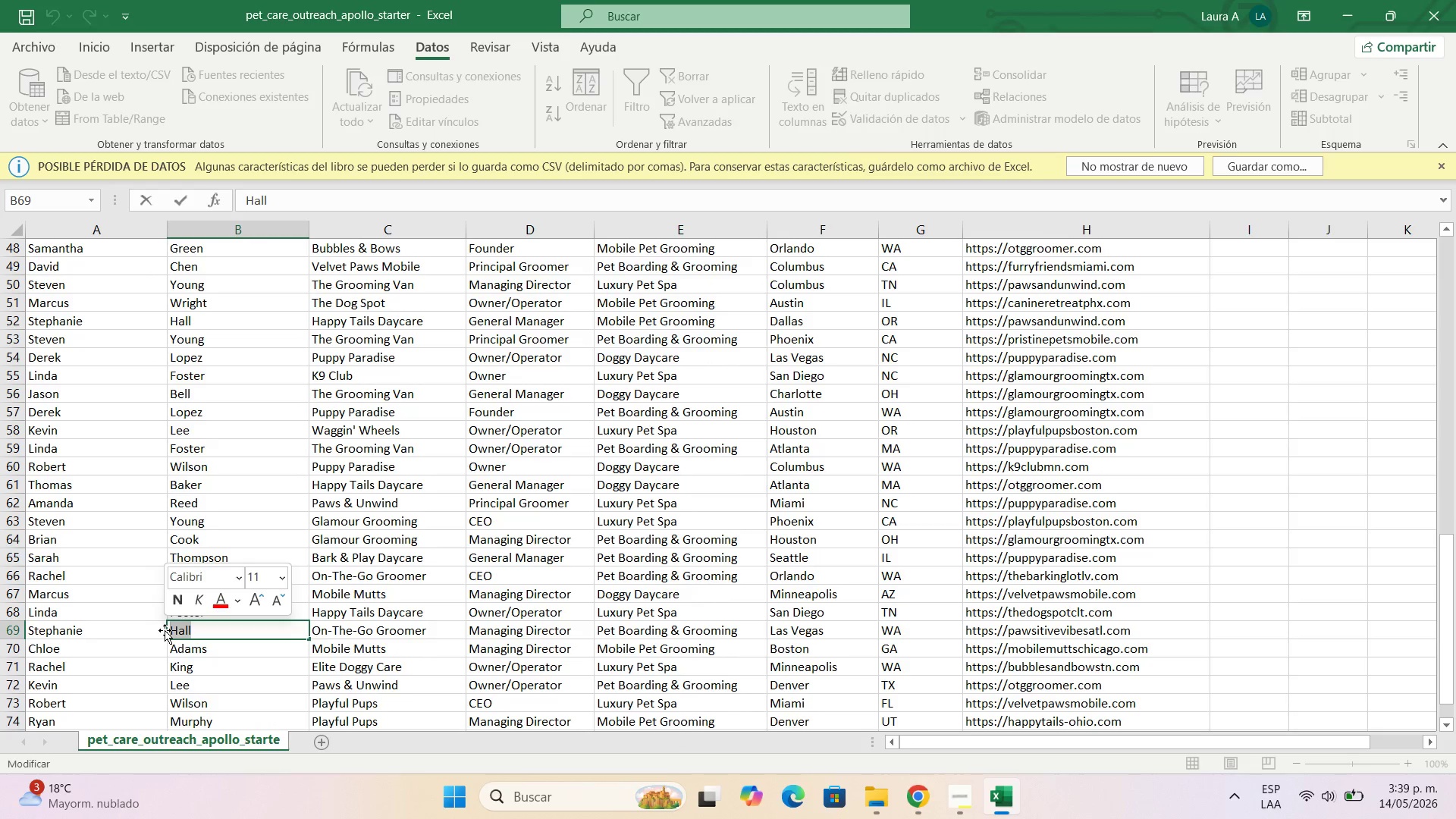 
type(jara)
key(Backspace)
key(Backspace)
key(Backspace)
key(Backspace)
key(Backspace)
type(Jaramillo)
 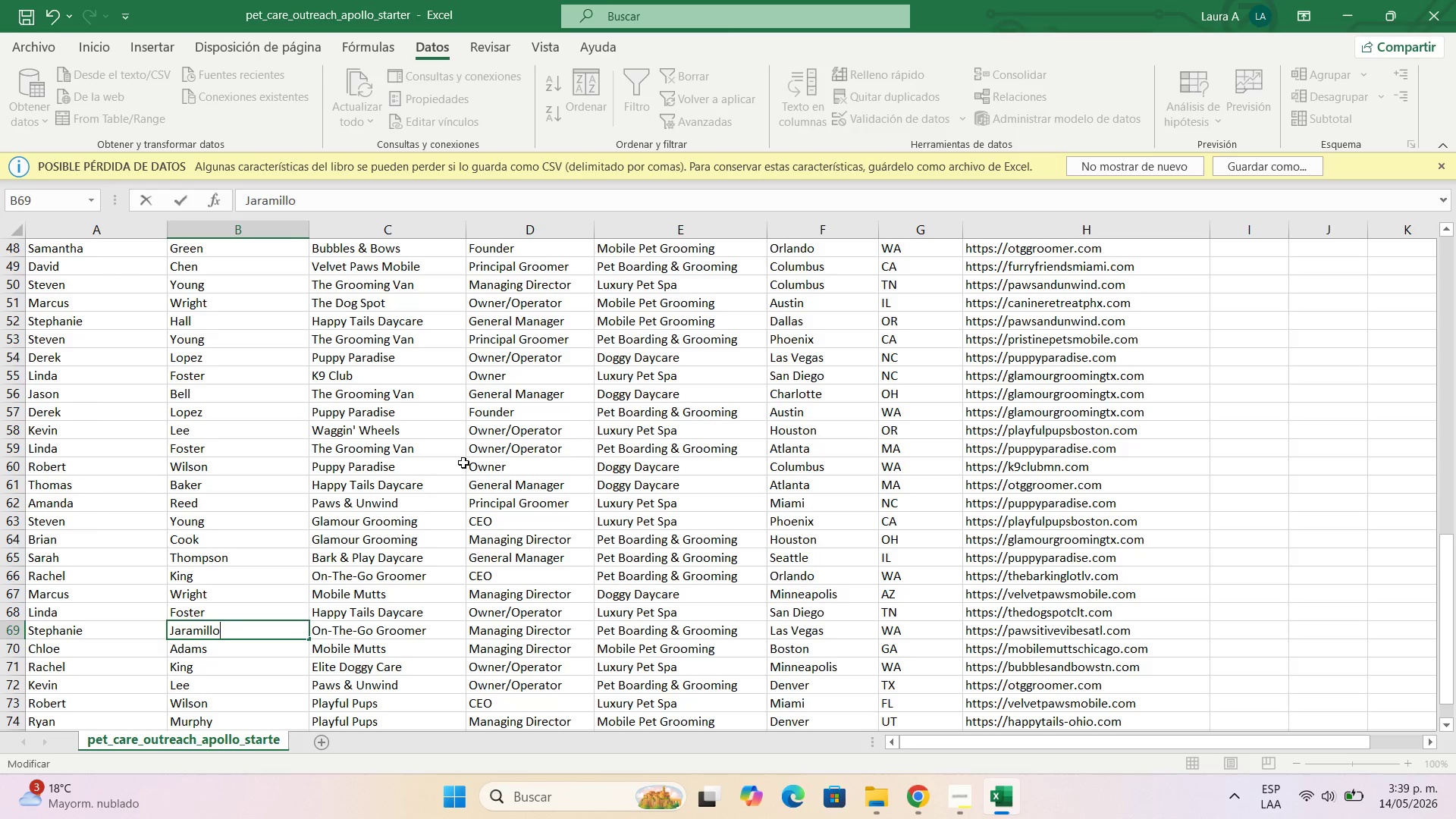 
left_click([264, 536])
 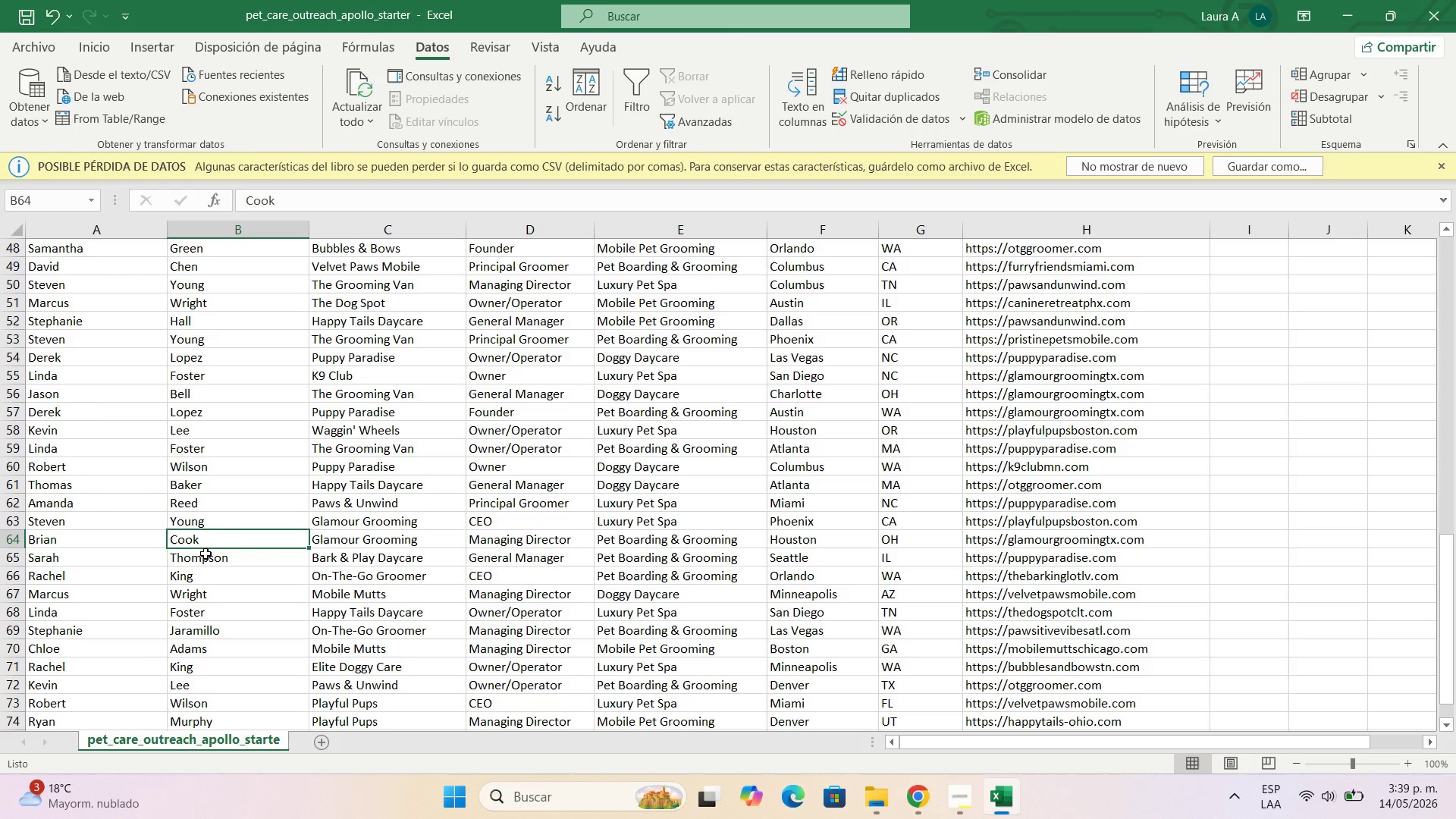 
scroll: coordinate [206, 554], scroll_direction: up, amount: 5.0
 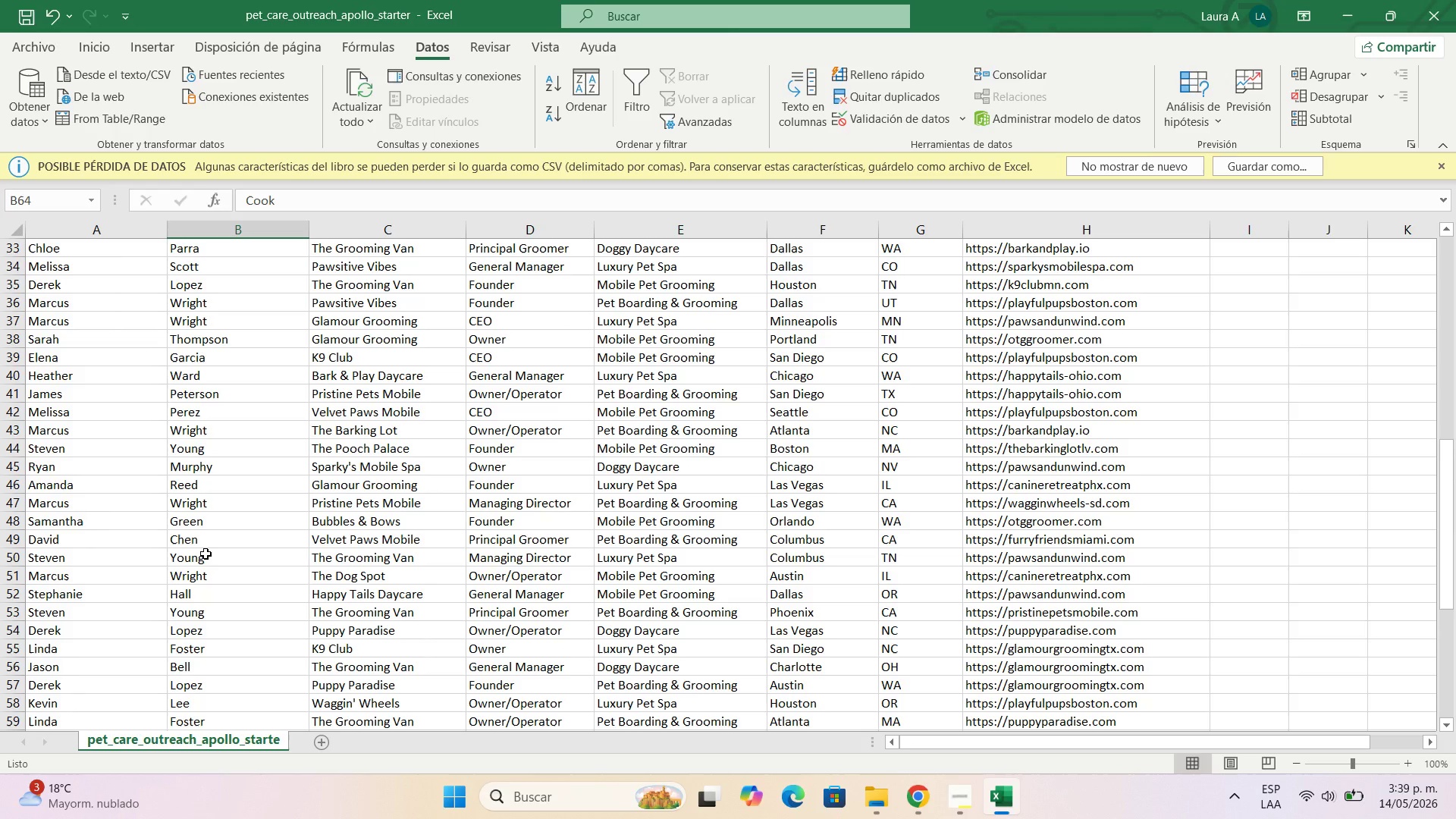 
scroll: coordinate [206, 554], scroll_direction: none, amount: 0.0
 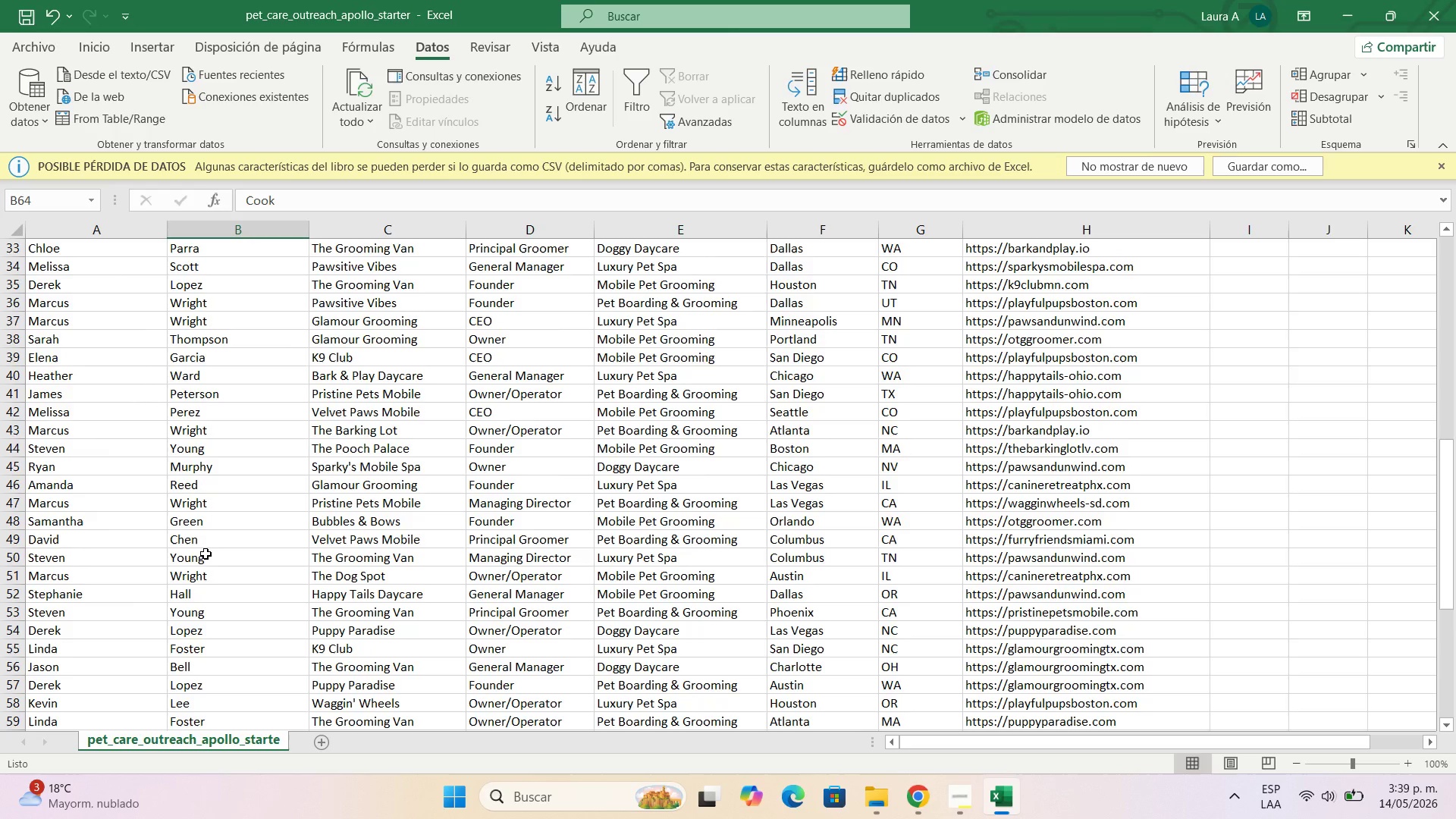 
scroll: coordinate [206, 554], scroll_direction: down, amount: 5.0
 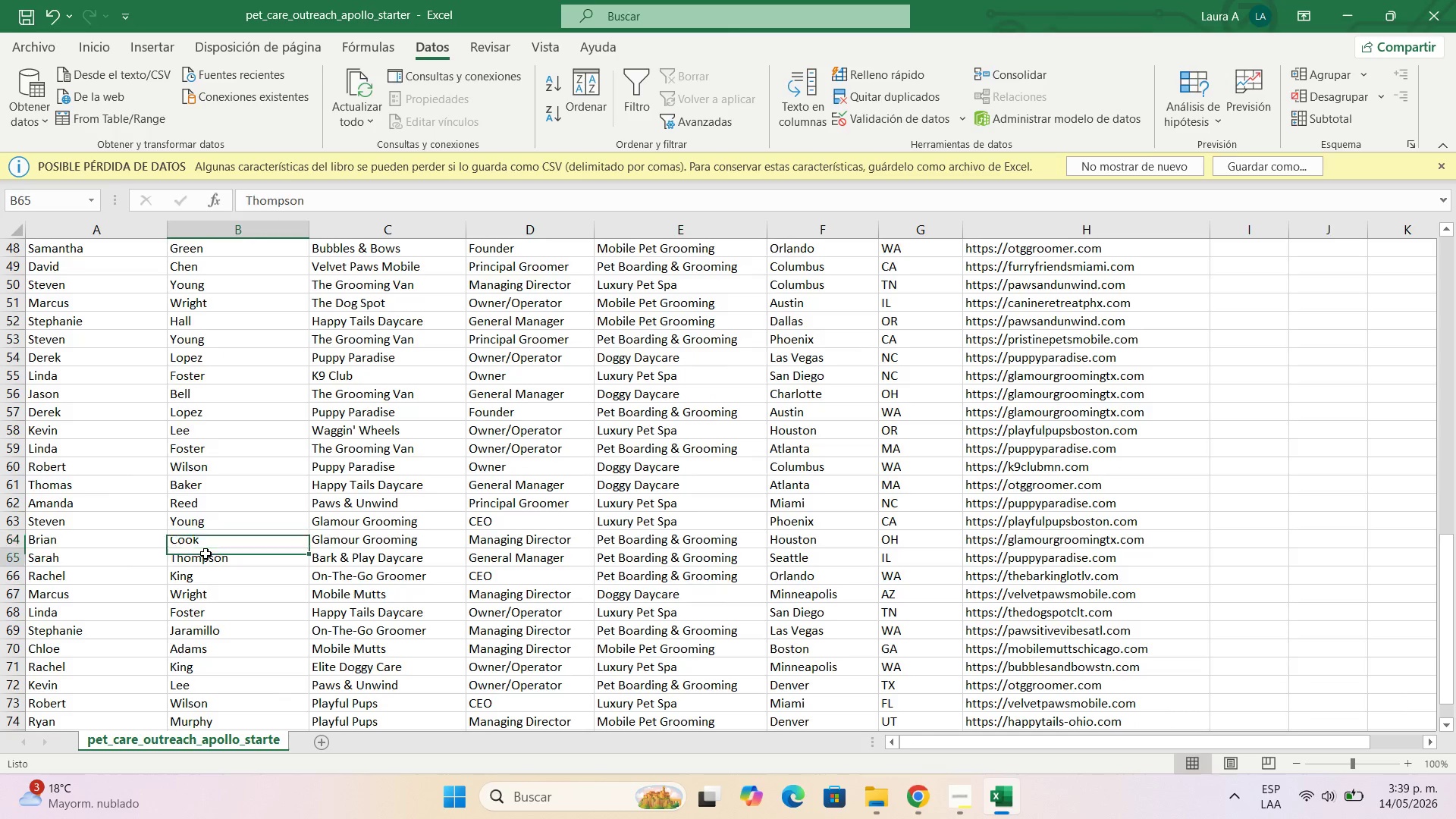 
double_click([206, 554])
 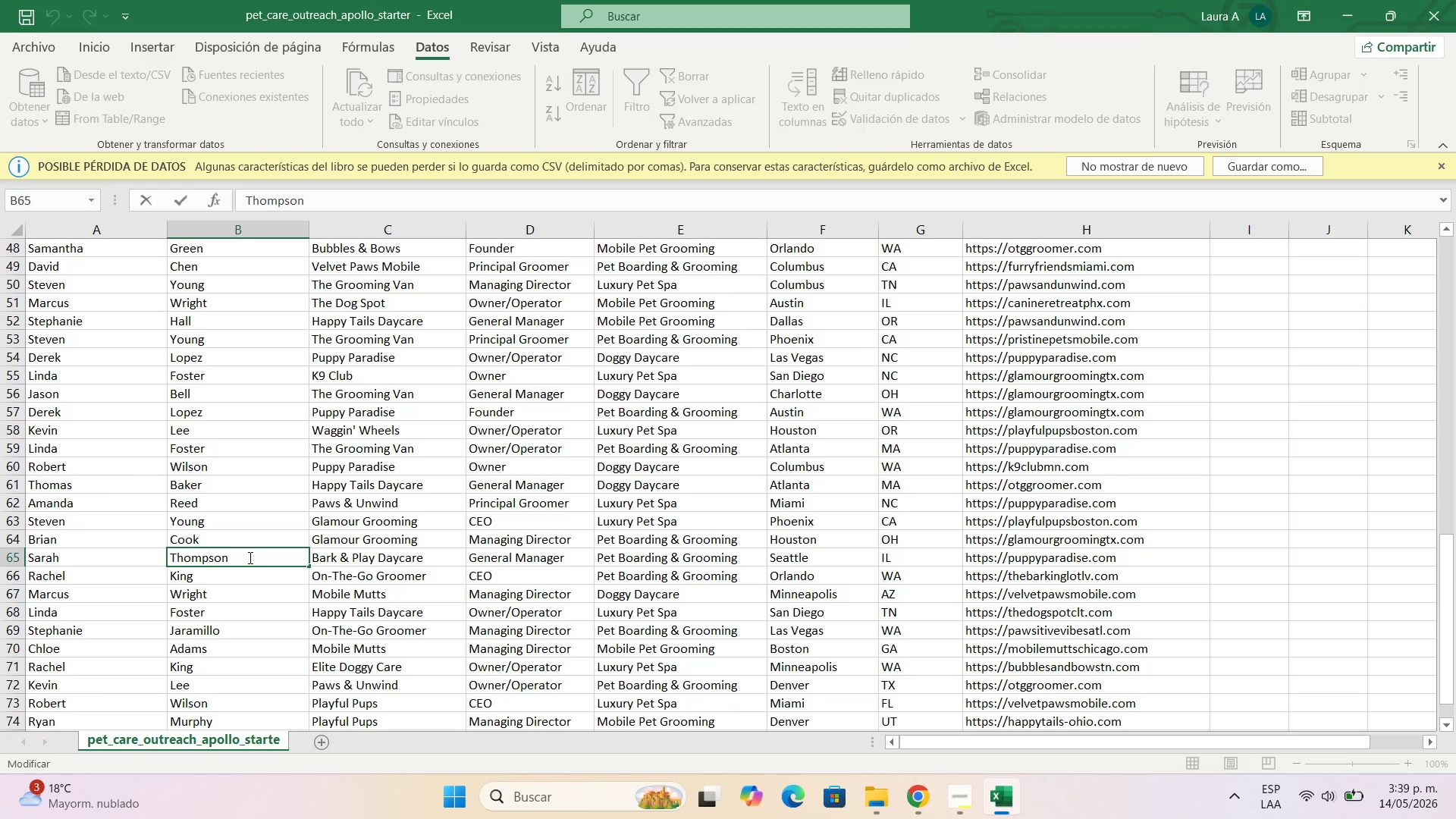 
left_click_drag(start_coordinate=[249, 557], to_coordinate=[169, 563])
 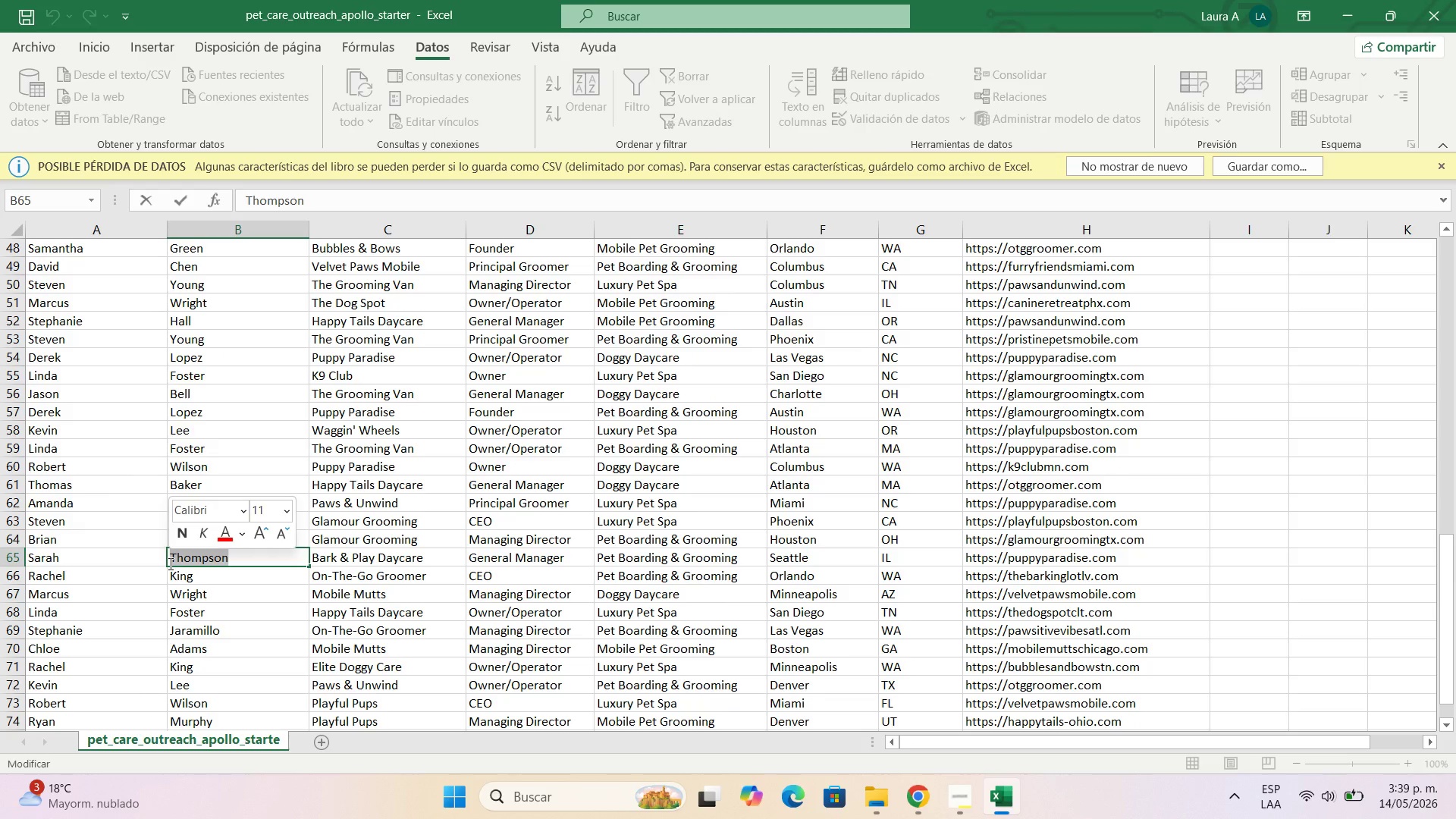 
type(Grajales)
 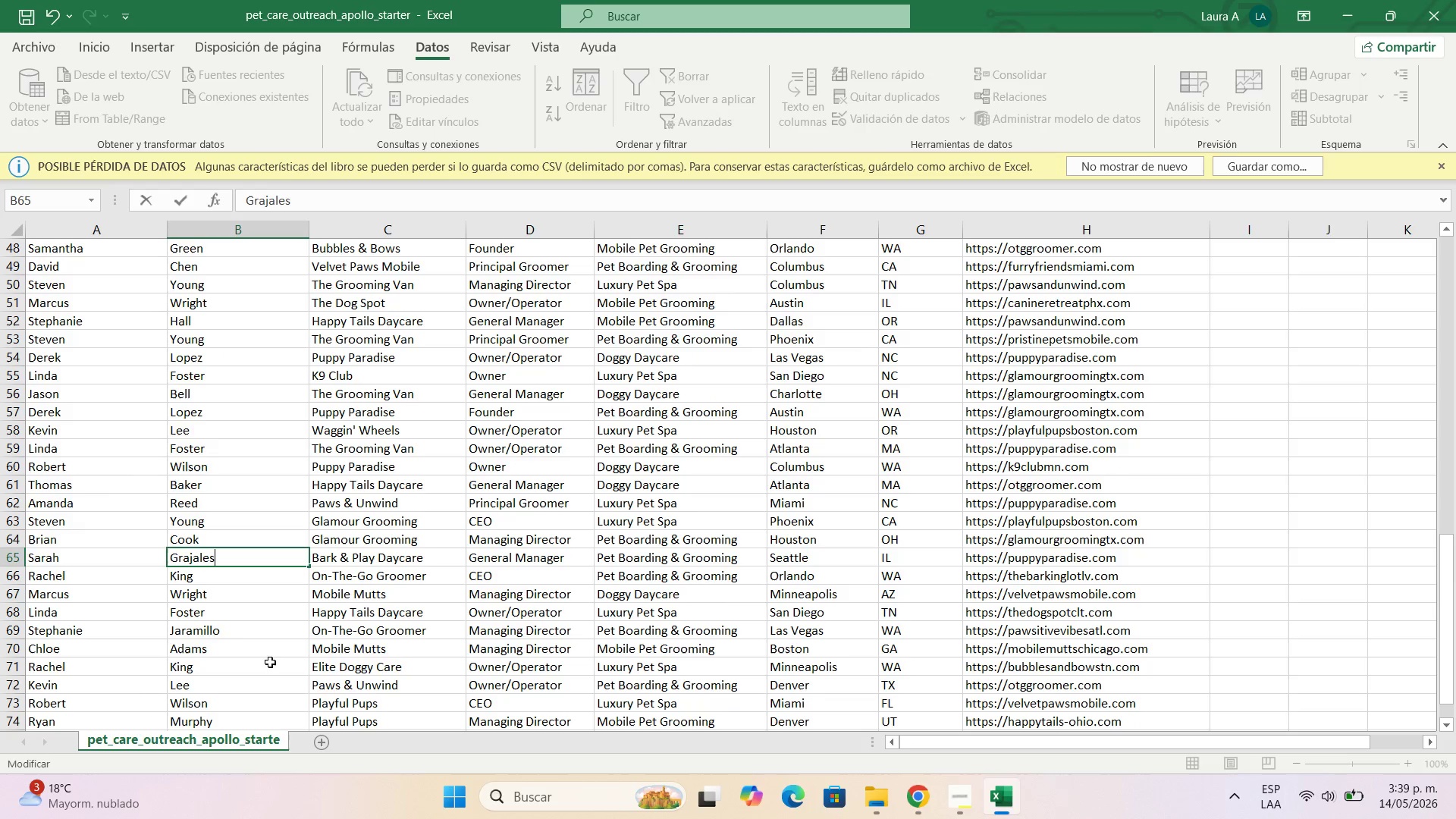 
left_click([245, 626])
 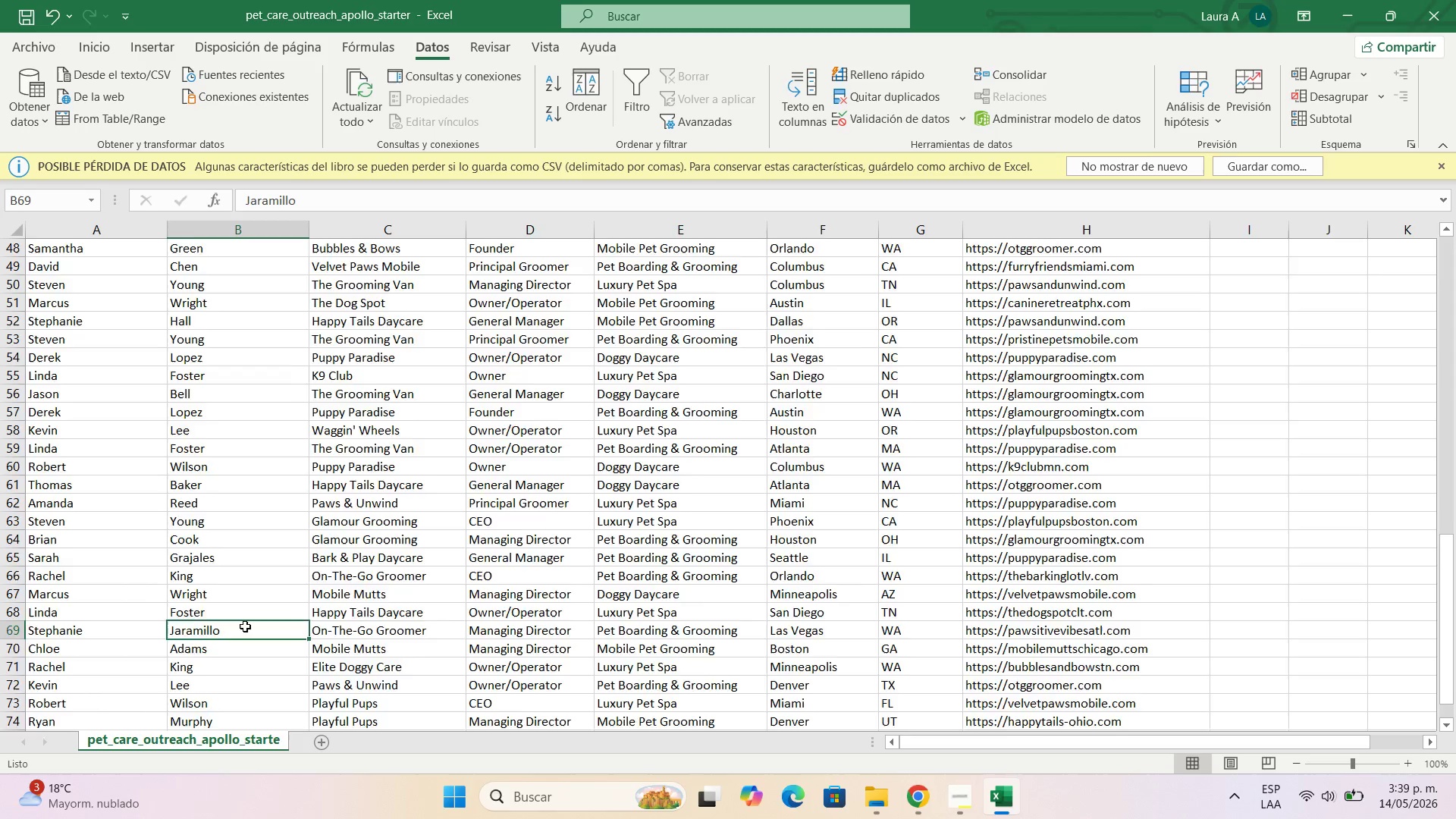 
scroll: coordinate [245, 626], scroll_direction: up, amount: 1.0
 